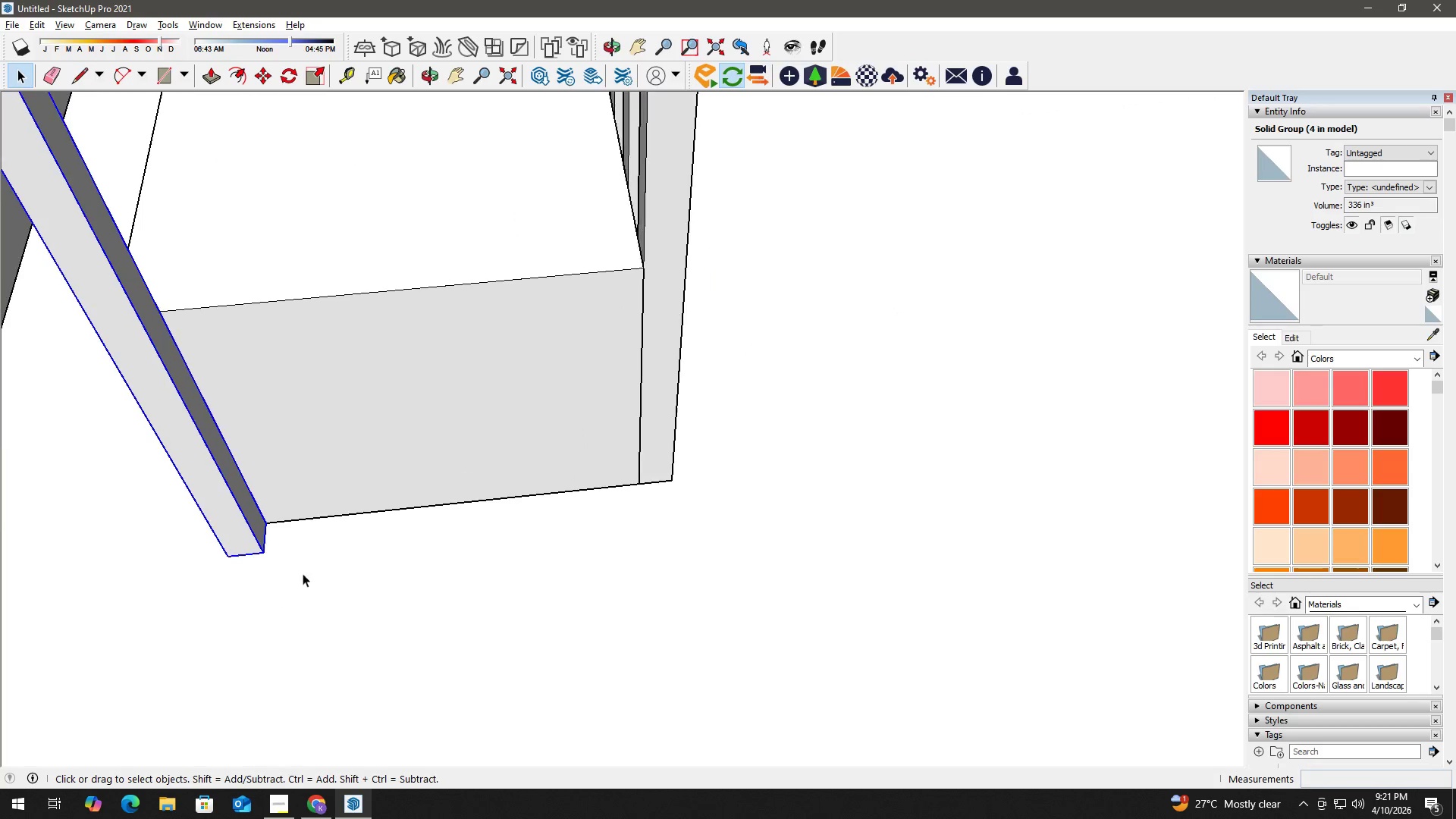 
left_click([265, 519])
 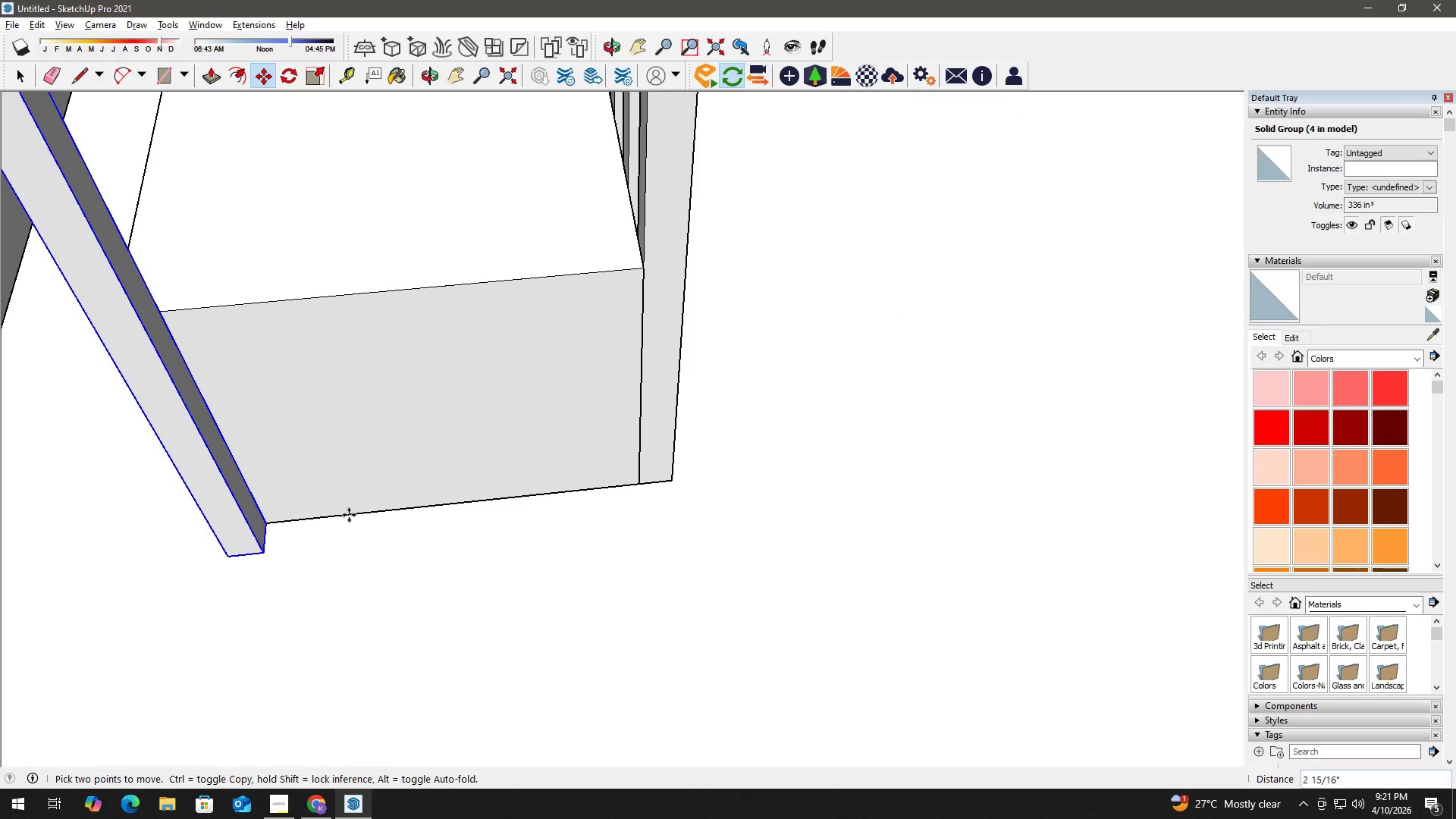 
key(Control+ControlLeft)
 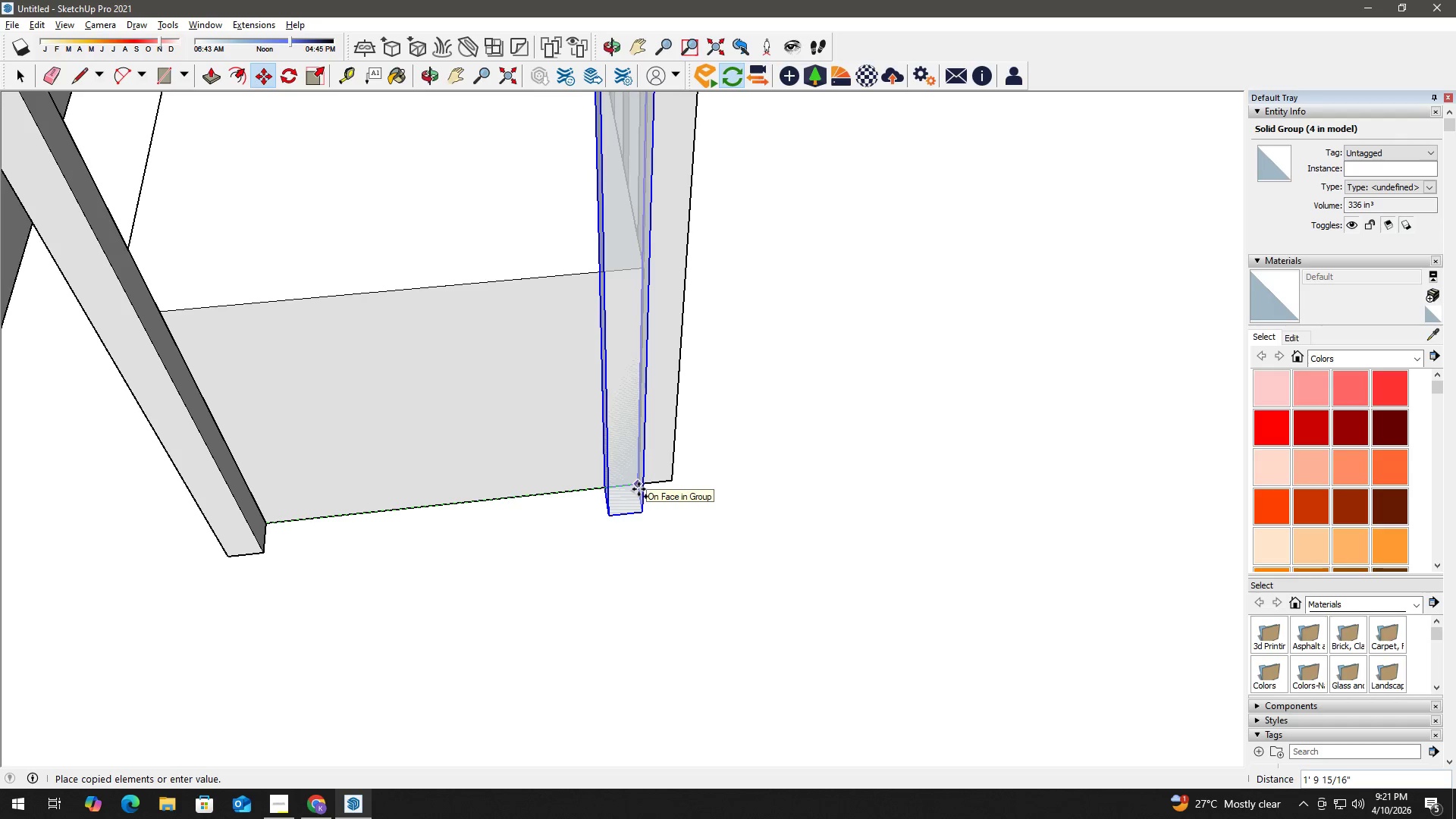 
left_click([639, 489])
 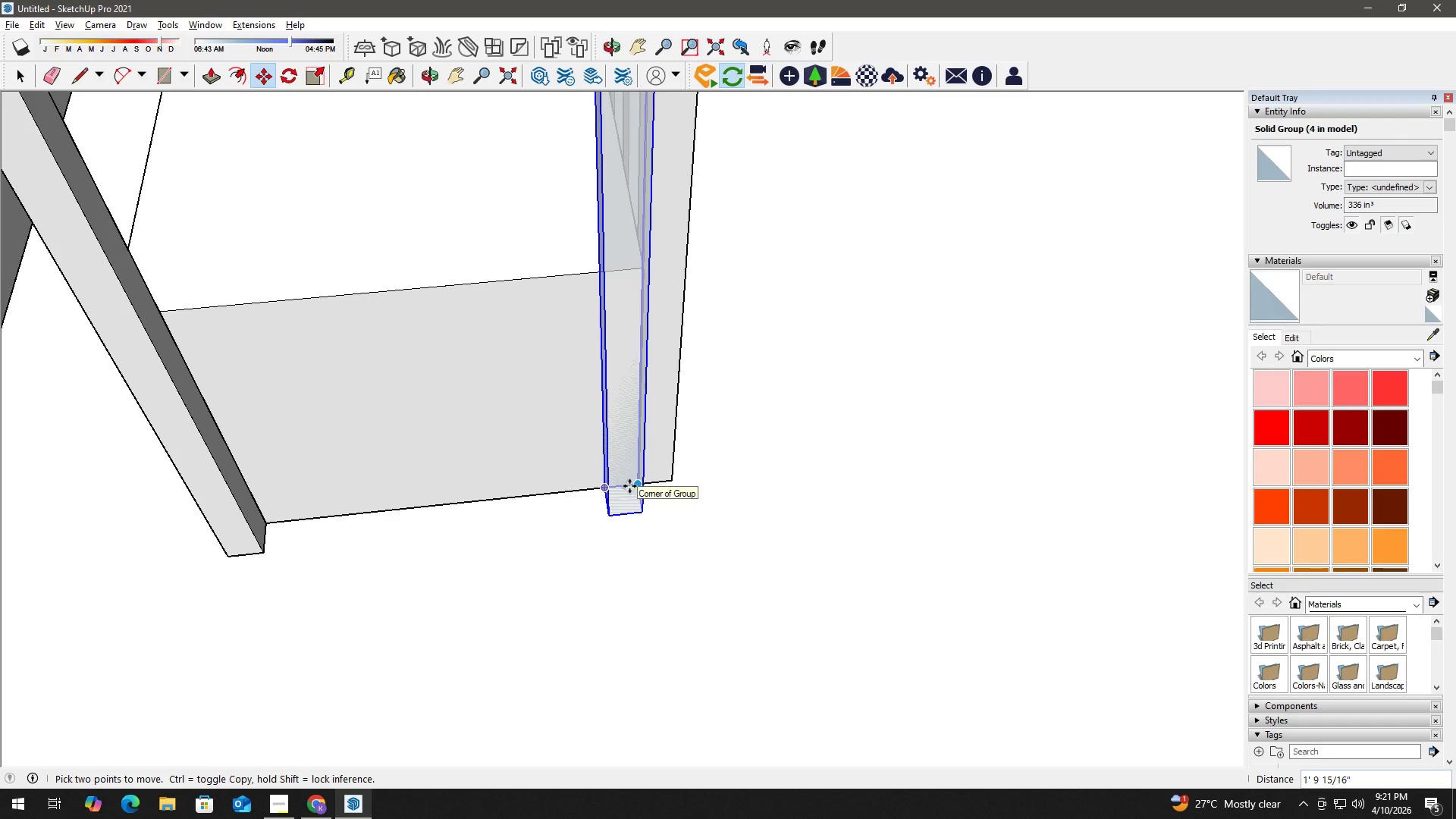 
key(NumpadDivide)
 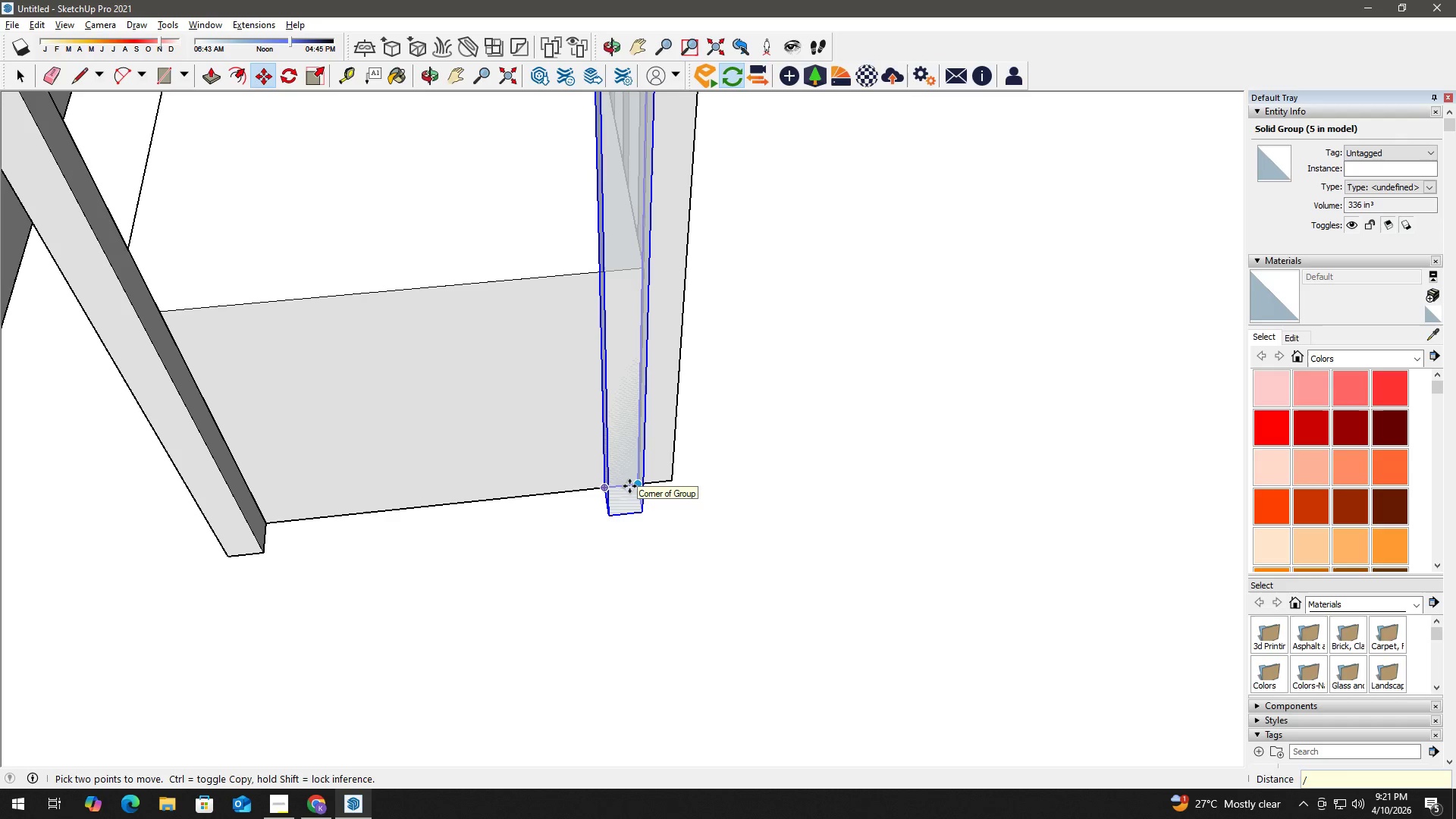 
key(Numpad5)
 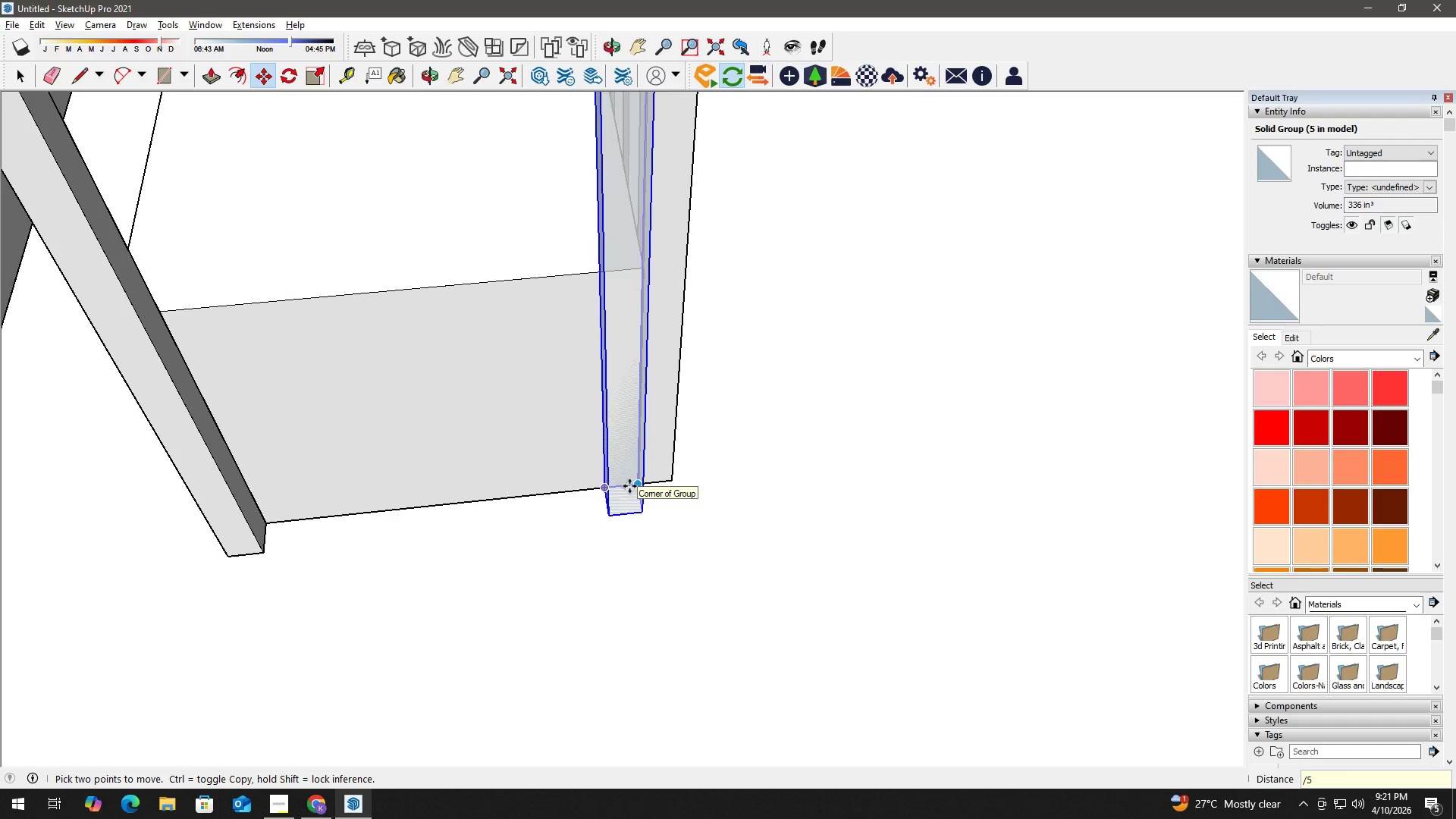 
key(NumpadEnter)
 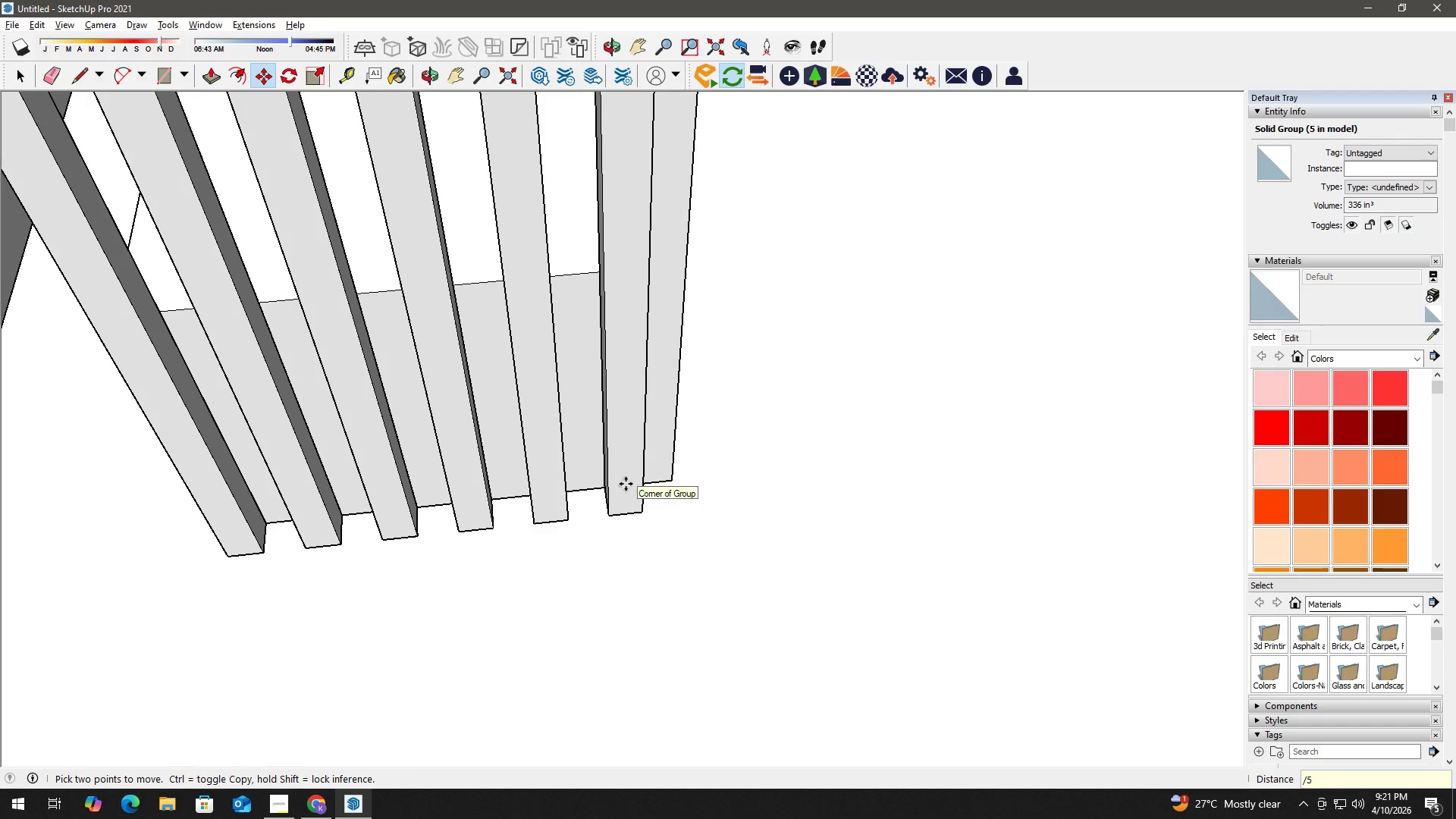 
key(Space)
 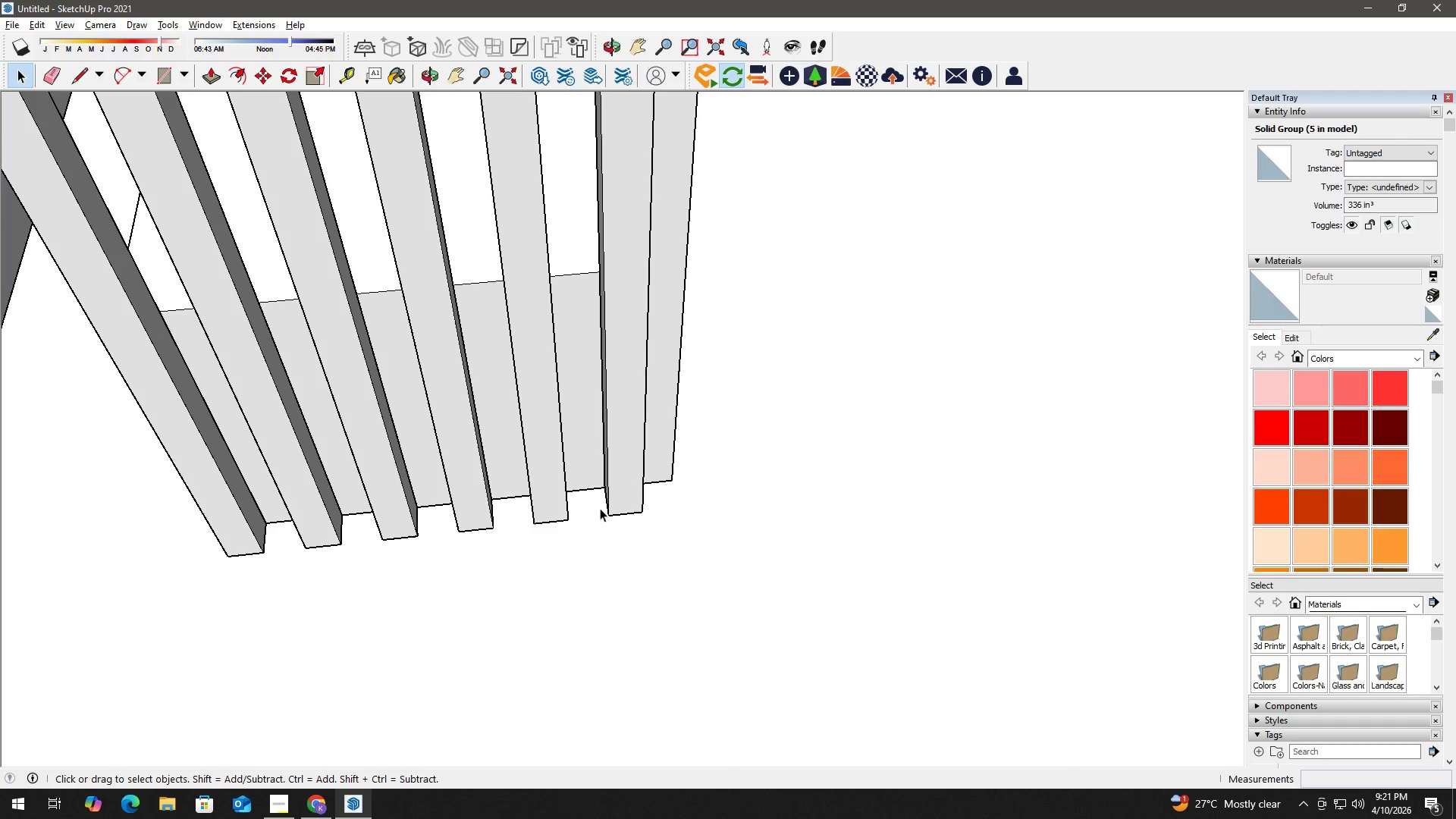 
key(T)
 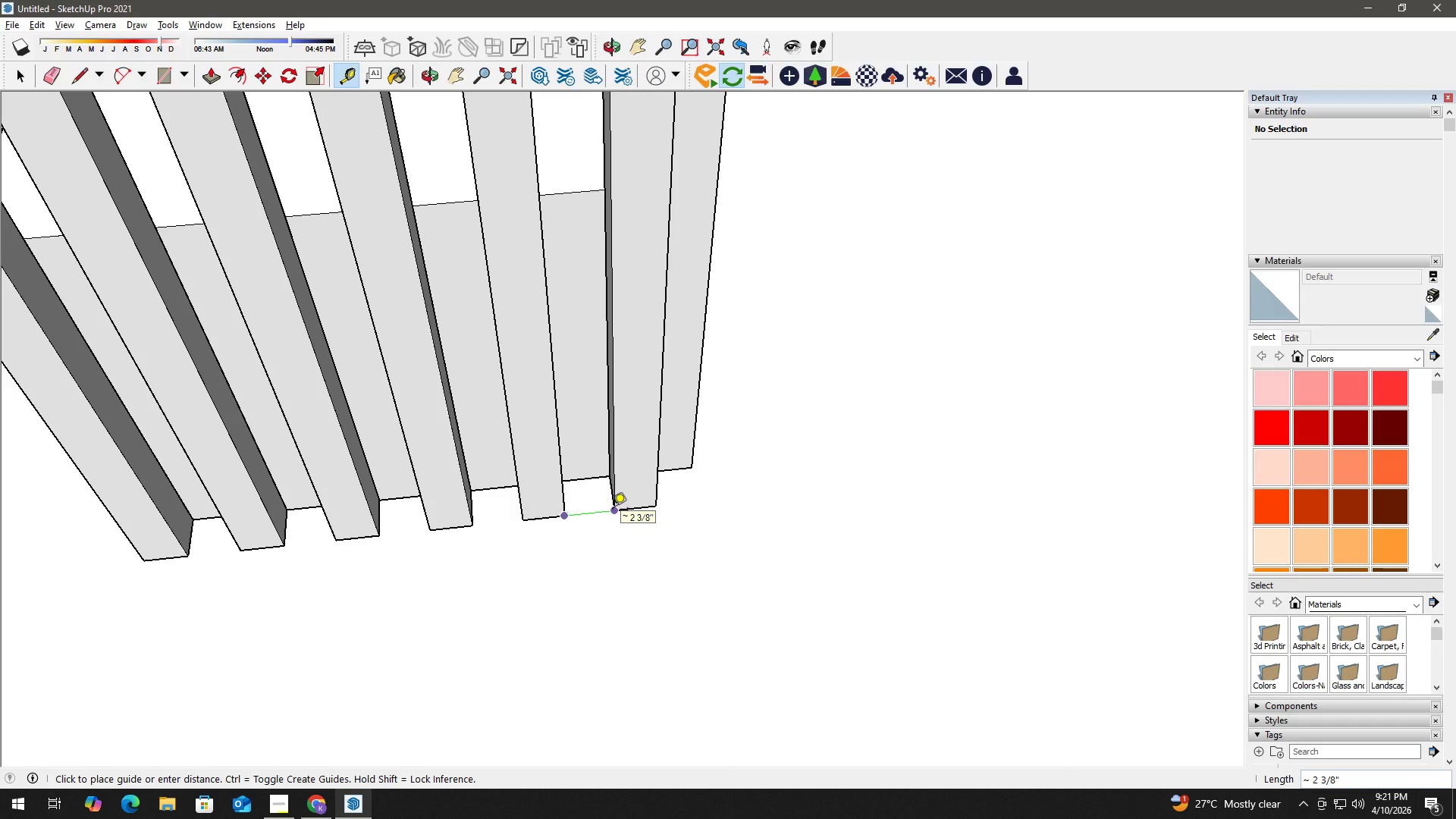 
scroll: coordinate [580, 545], scroll_direction: up, amount: 2.0
 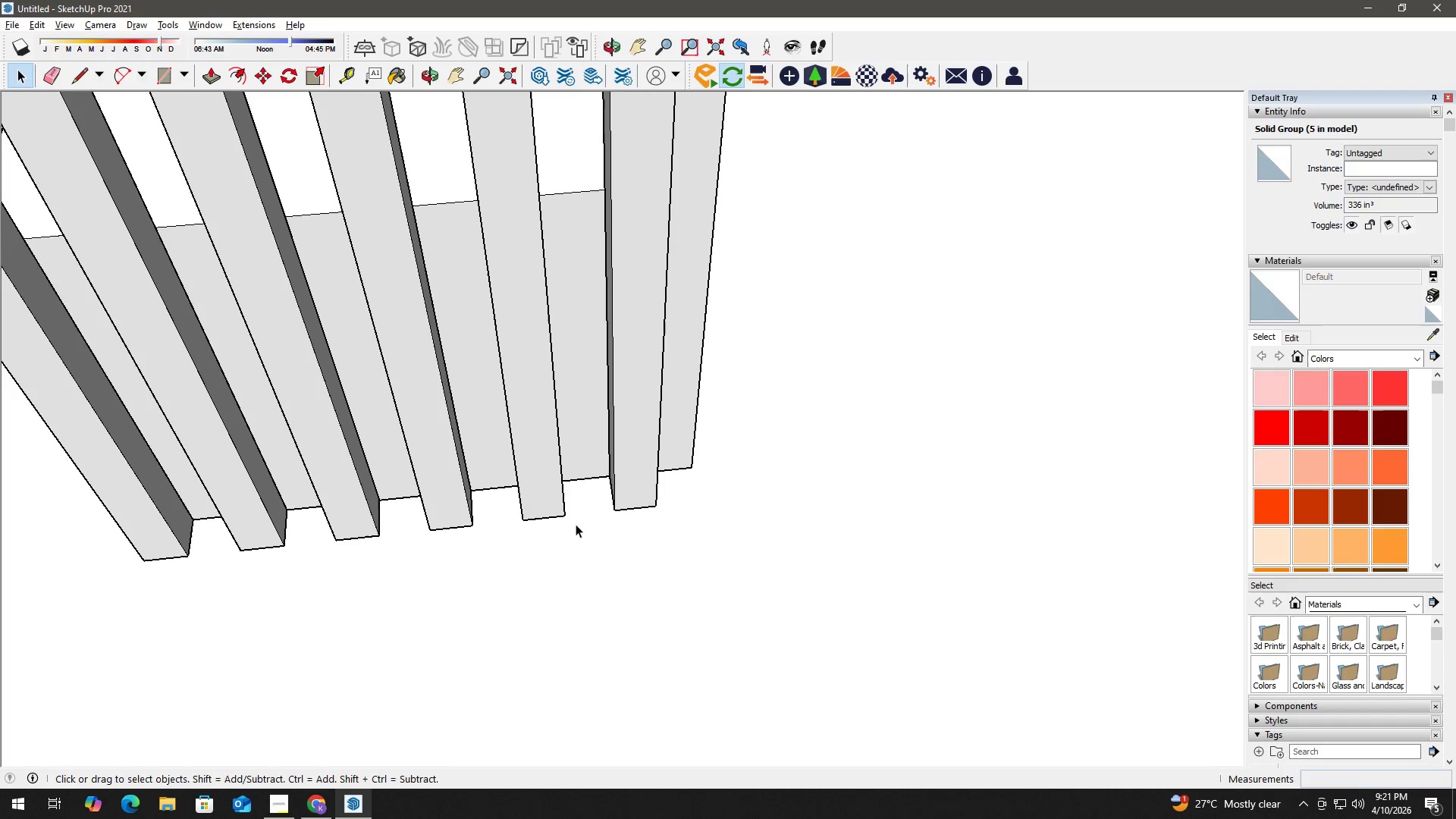 
hold_key(key=Space, duration=1.42)
 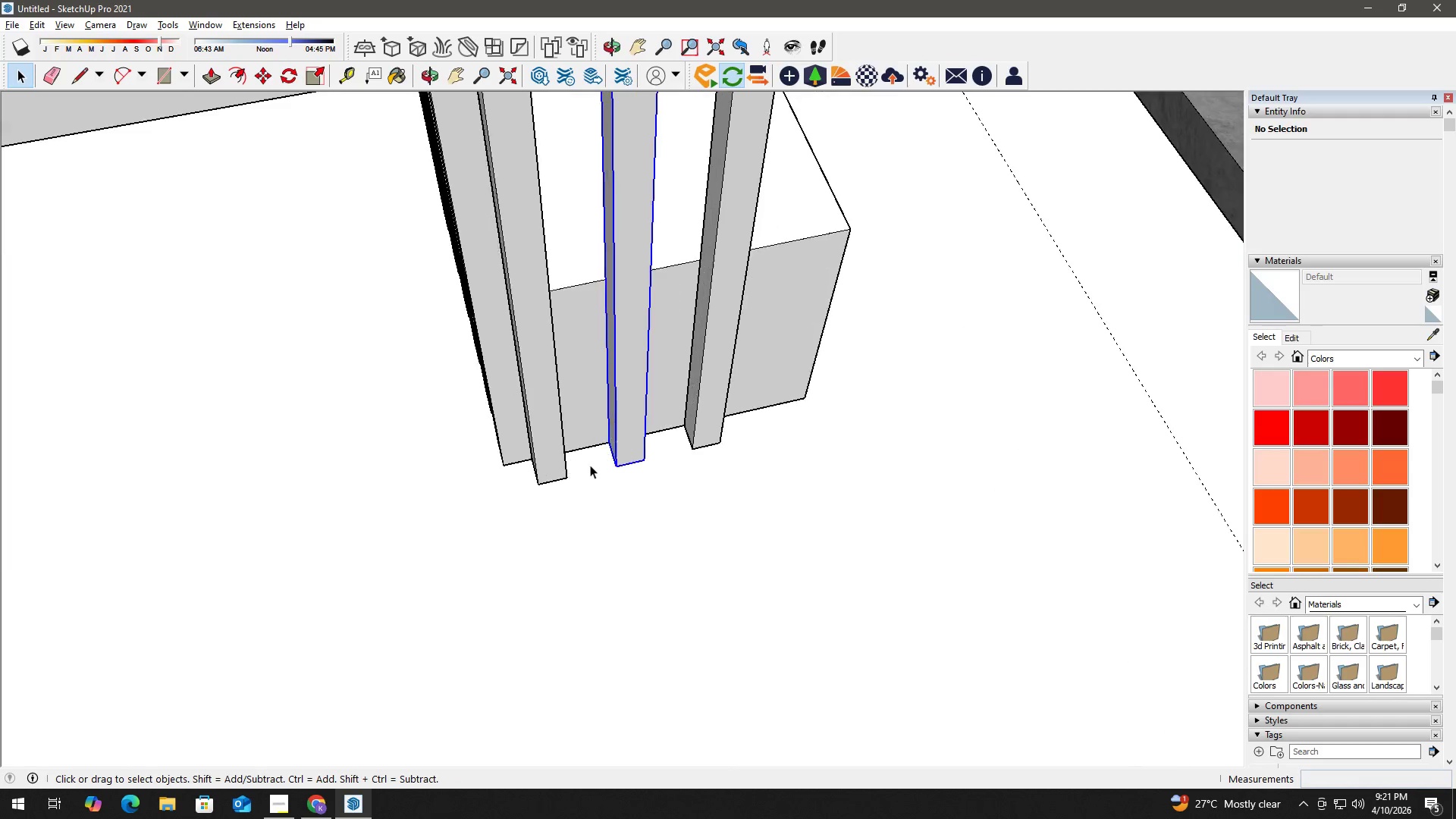 
scroll: coordinate [713, 456], scroll_direction: down, amount: 4.0
 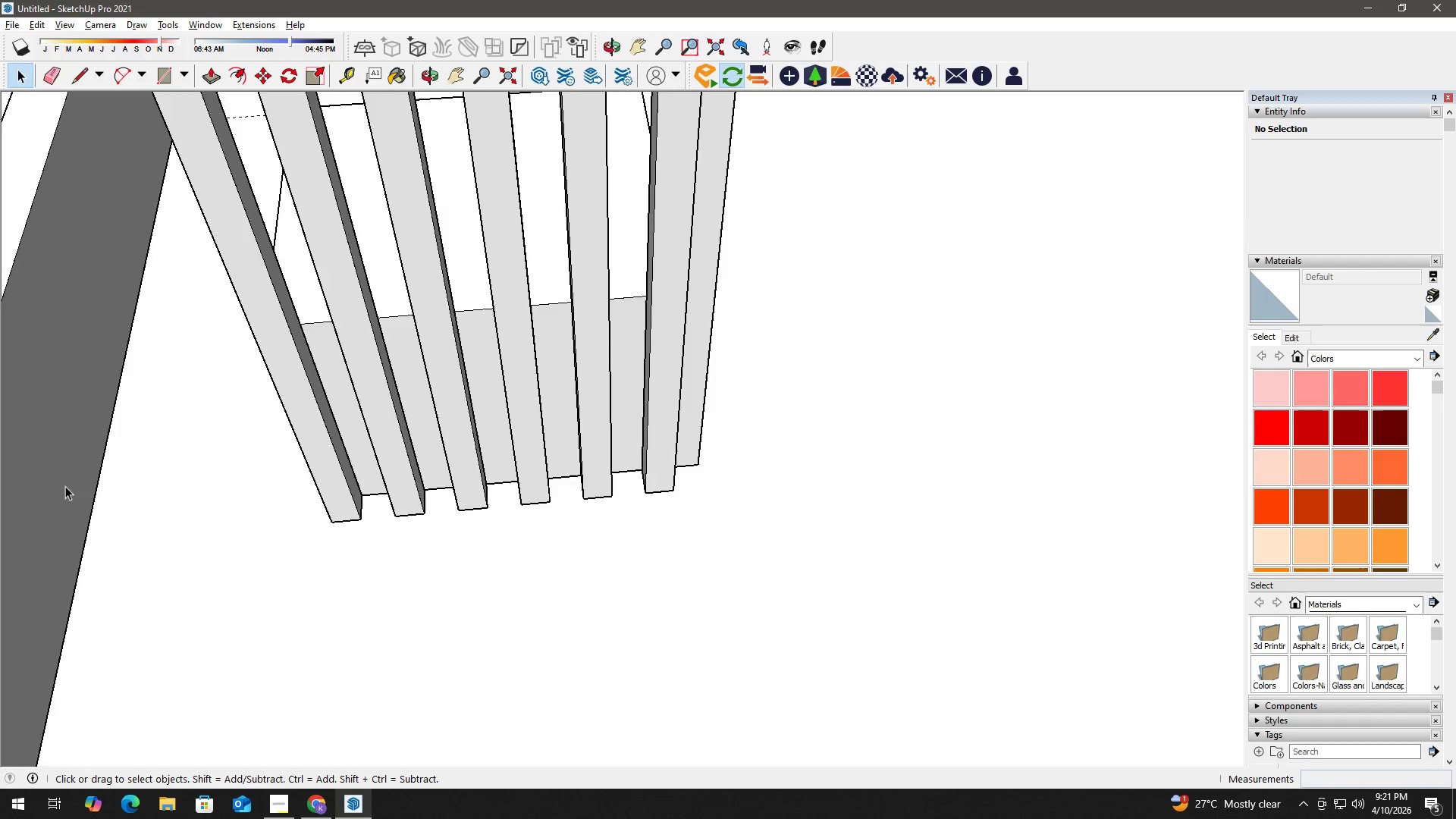 
key(H)
 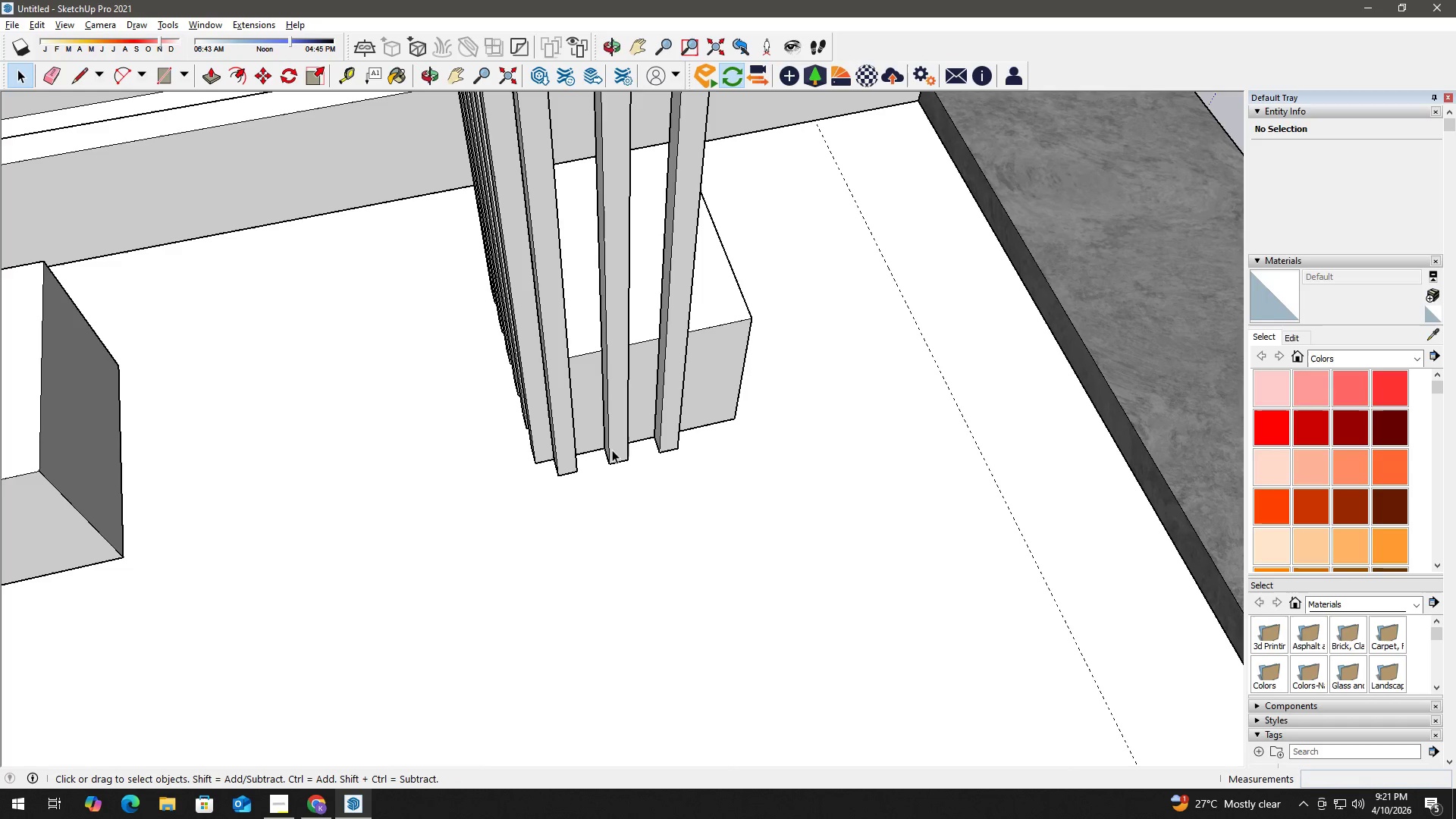 
scroll: coordinate [460, 404], scroll_direction: down, amount: 4.0
 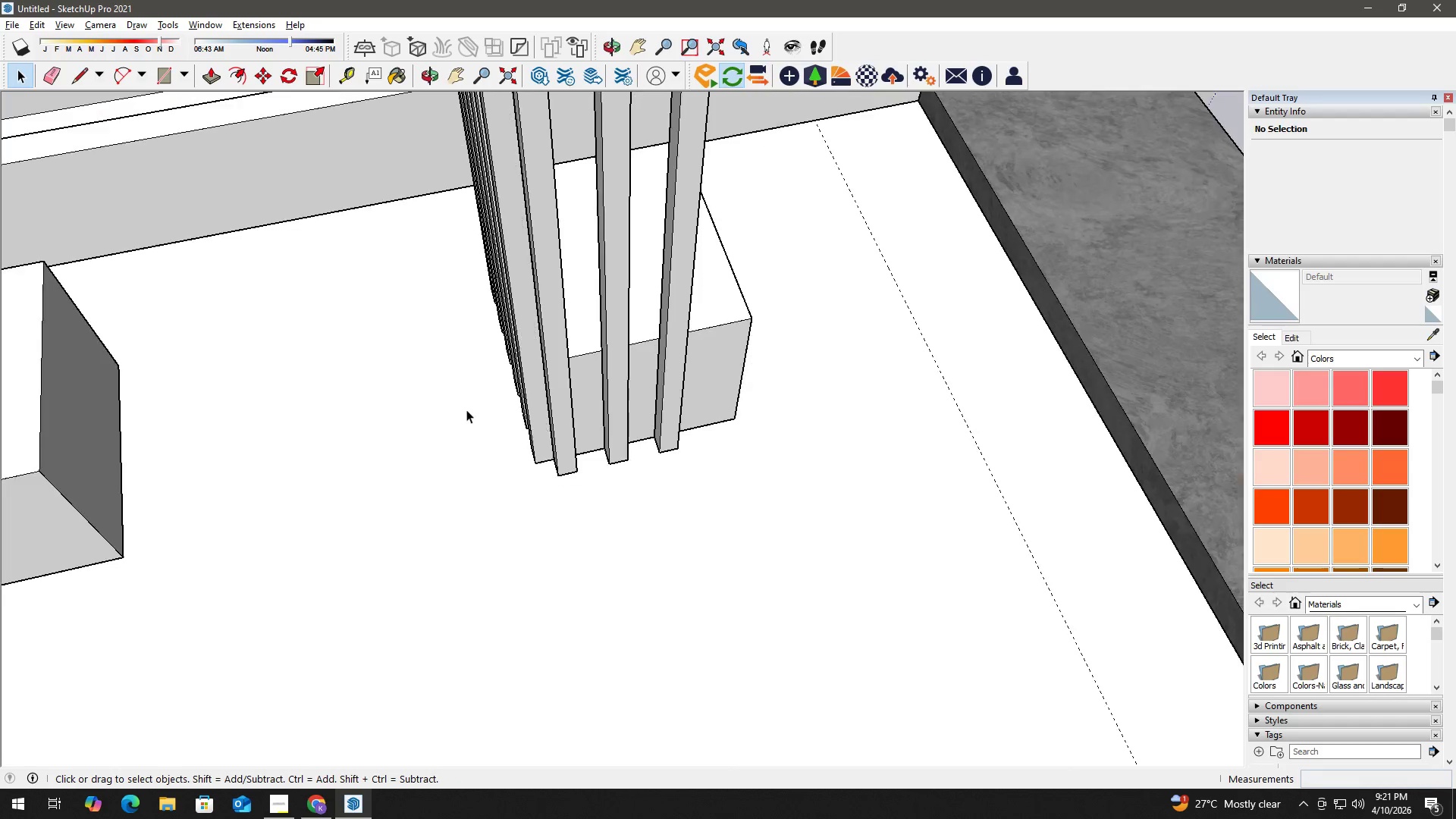 
key(T)
 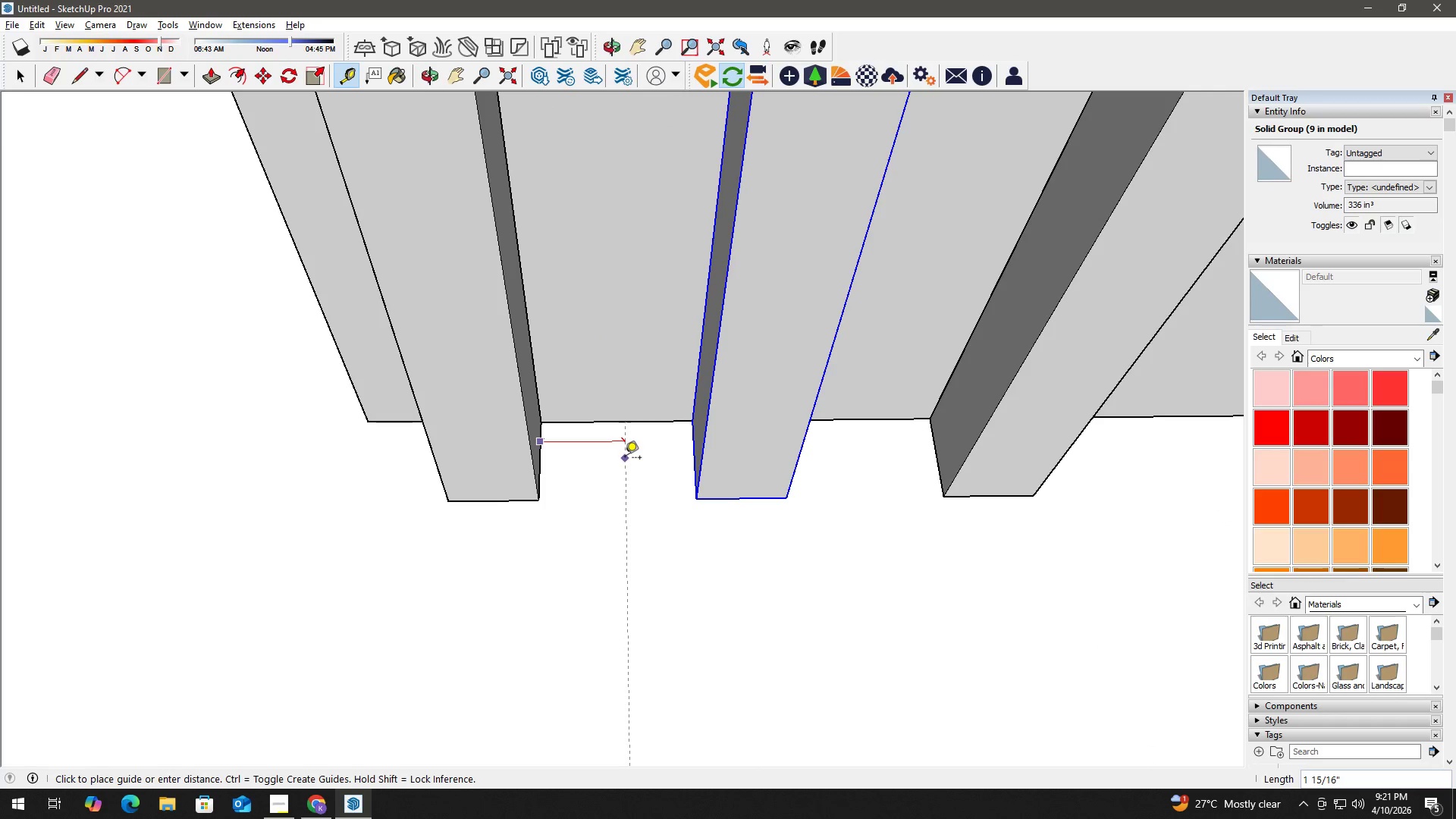 
scroll: coordinate [551, 435], scroll_direction: up, amount: 15.0
 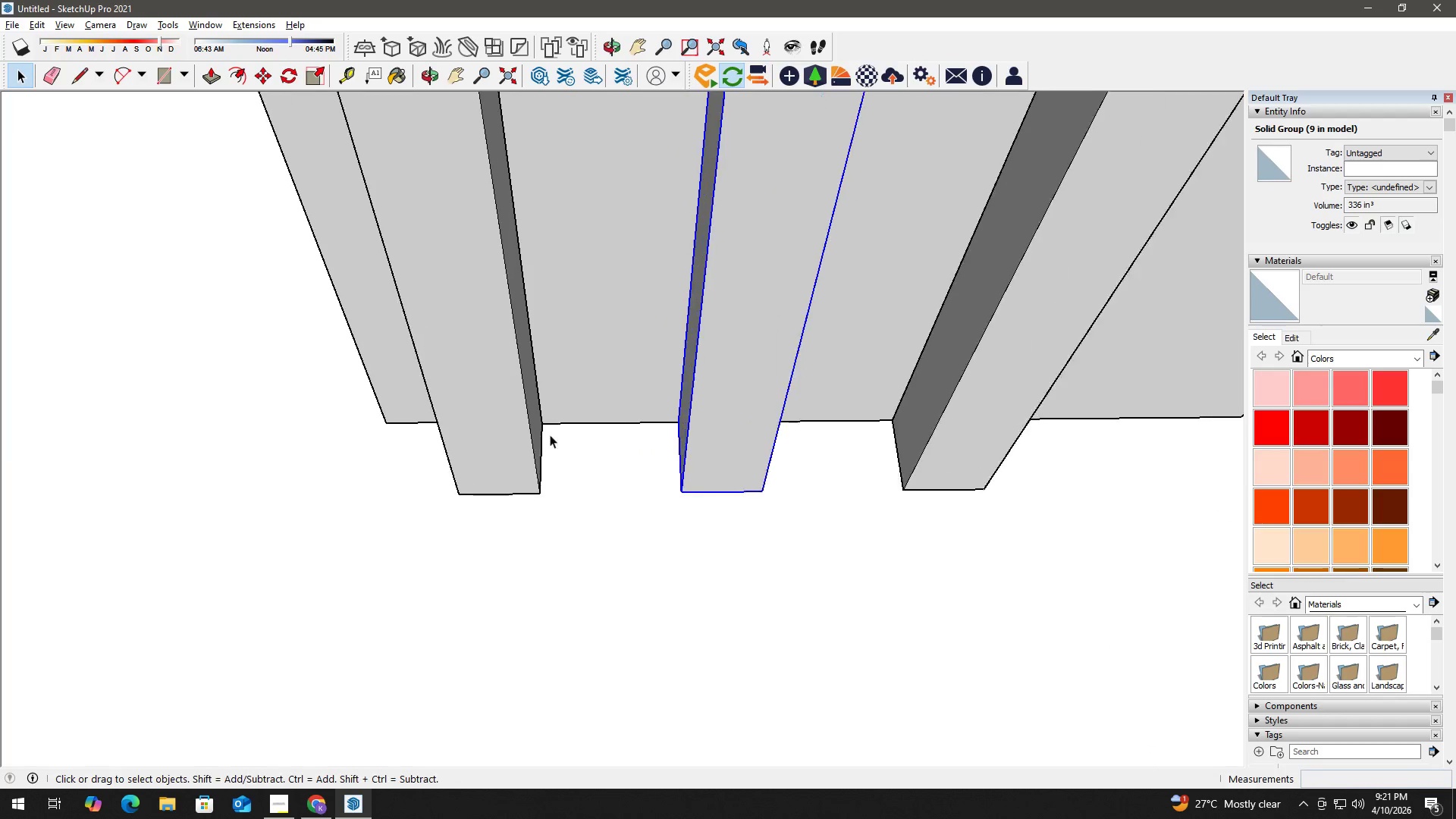 
key(Numpad2)
 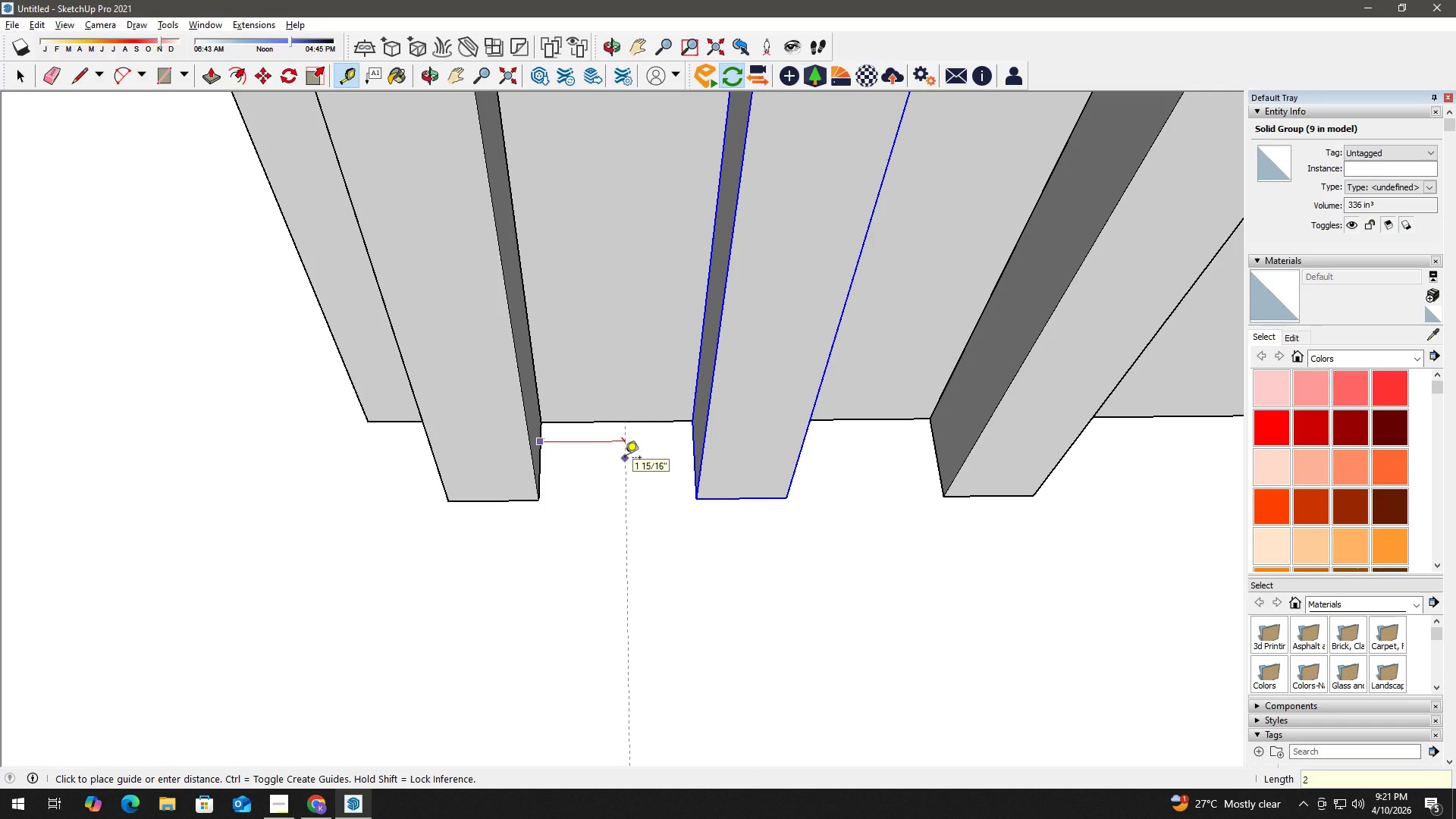 
key(Space)
 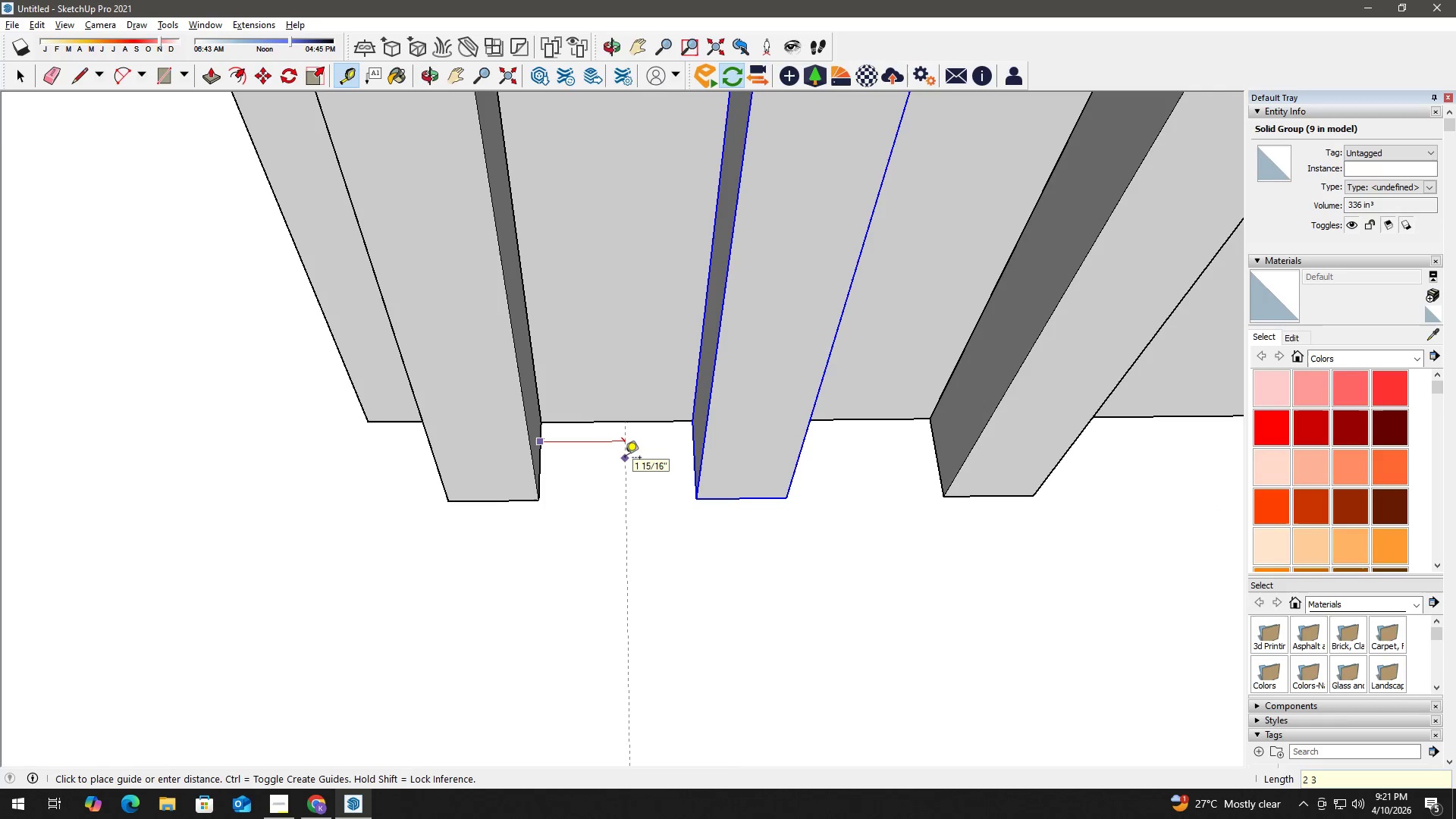 
key(Numpad3)
 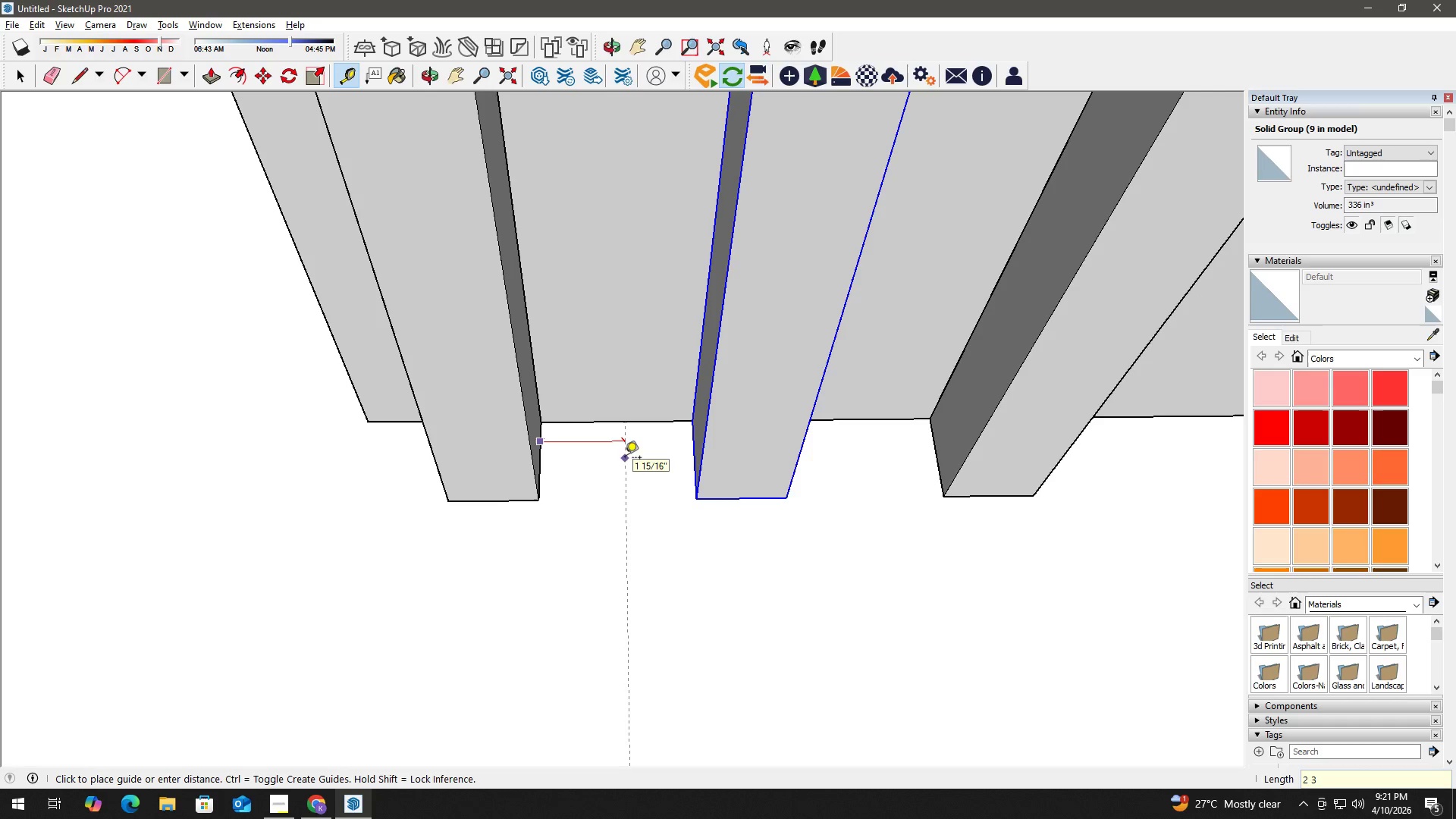 
key(NumpadDivide)
 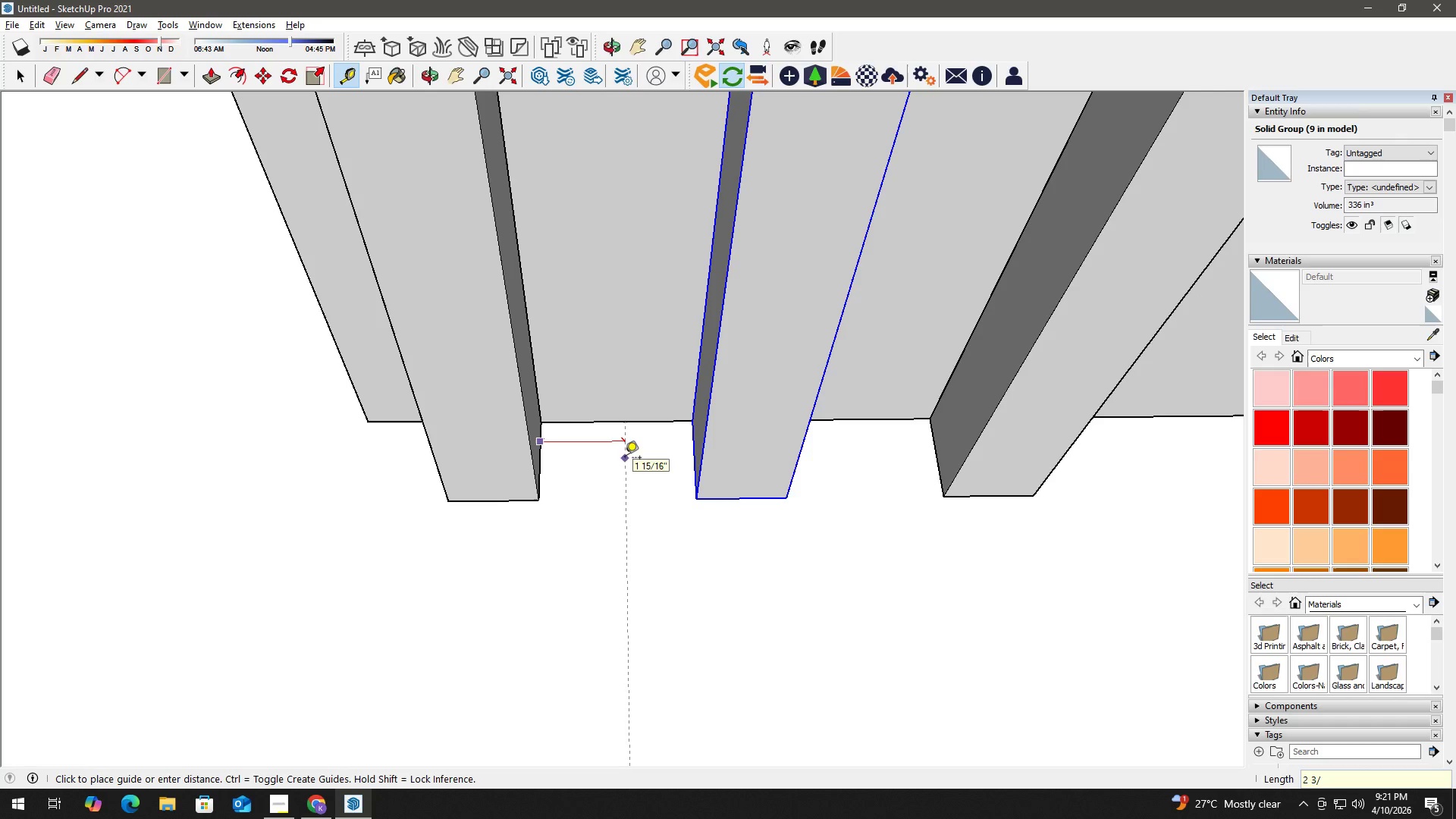 
key(Numpad8)
 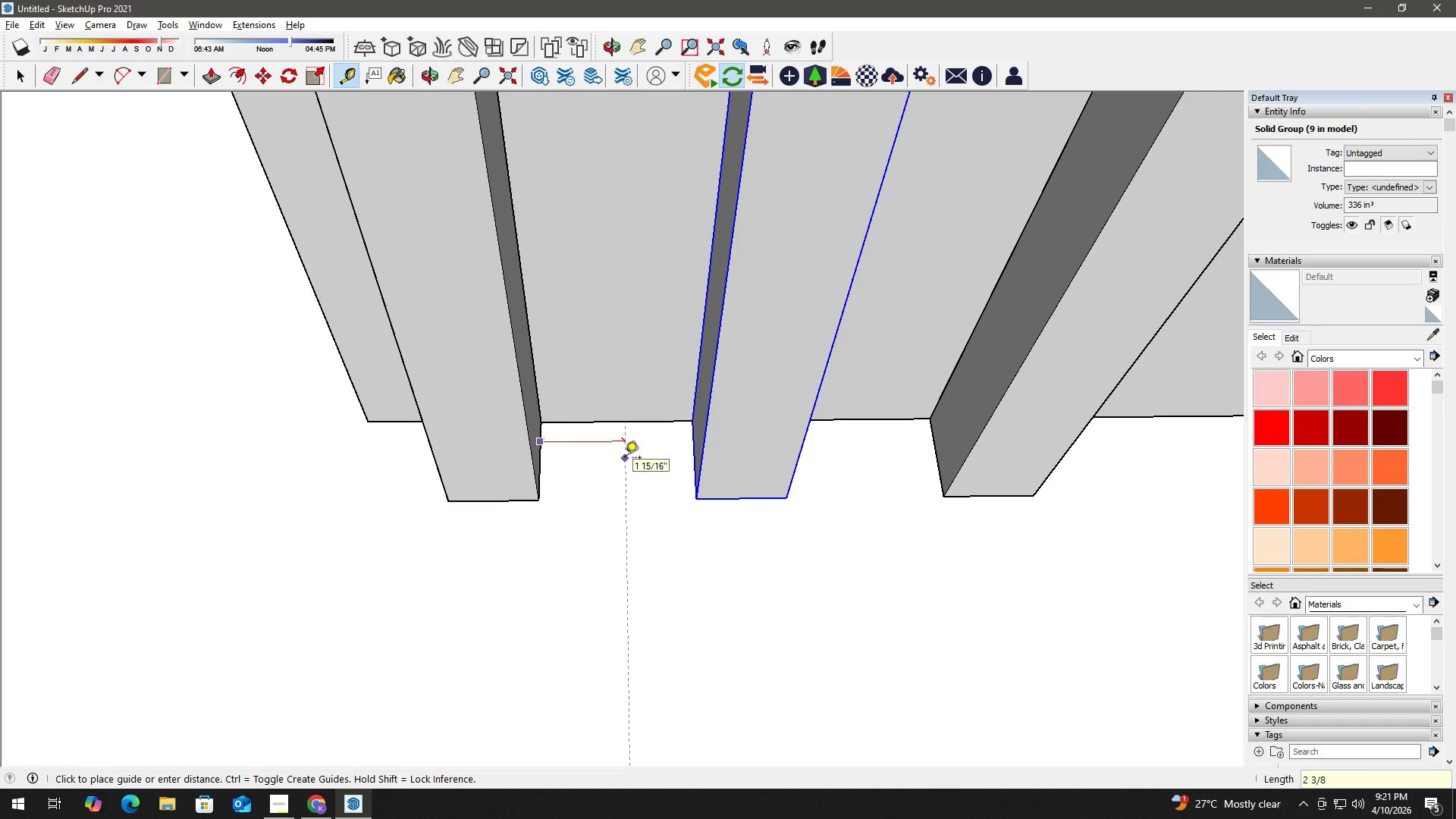 
key(Shift+ShiftLeft)
 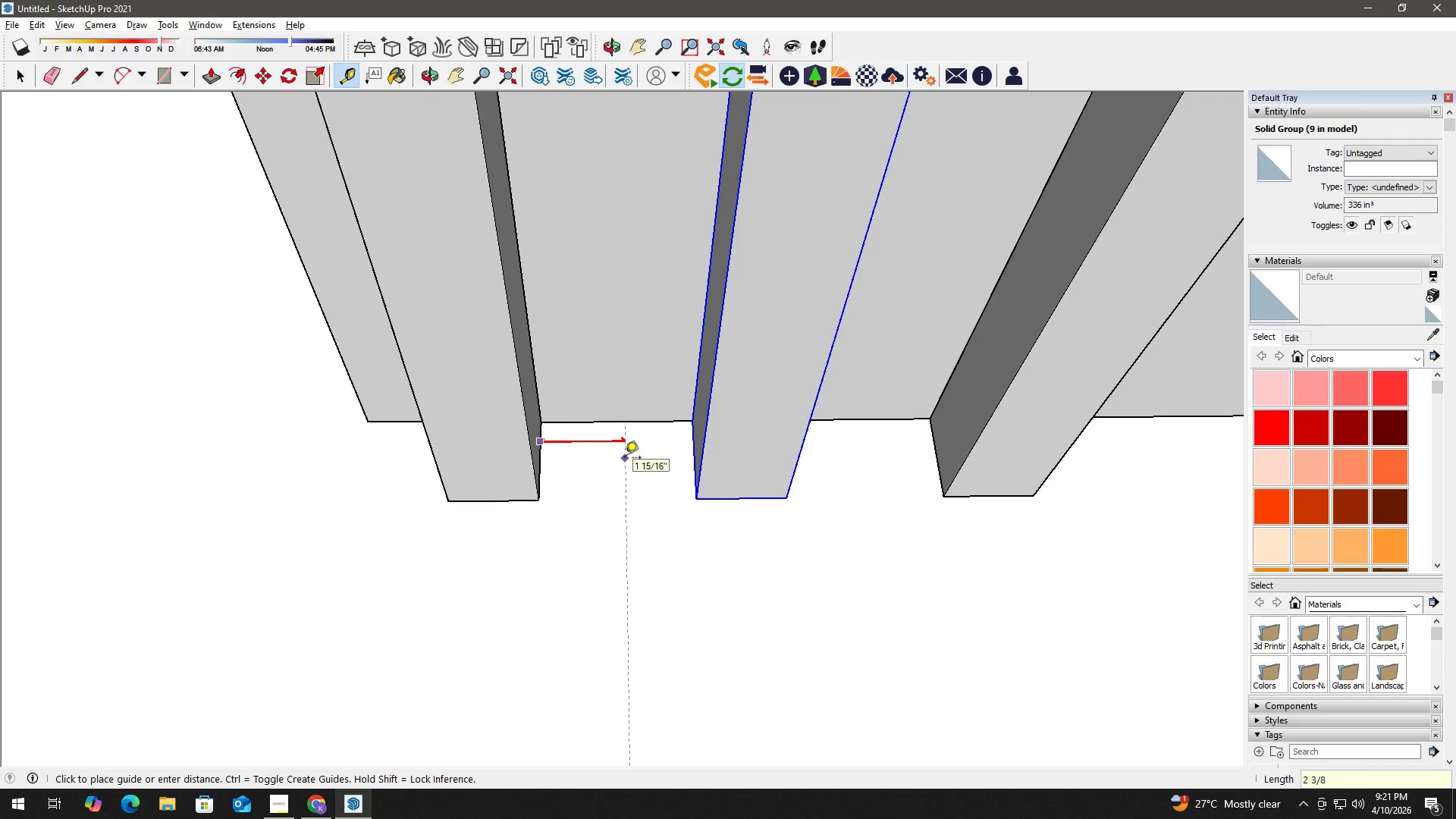 
key(Shift+Quote)
 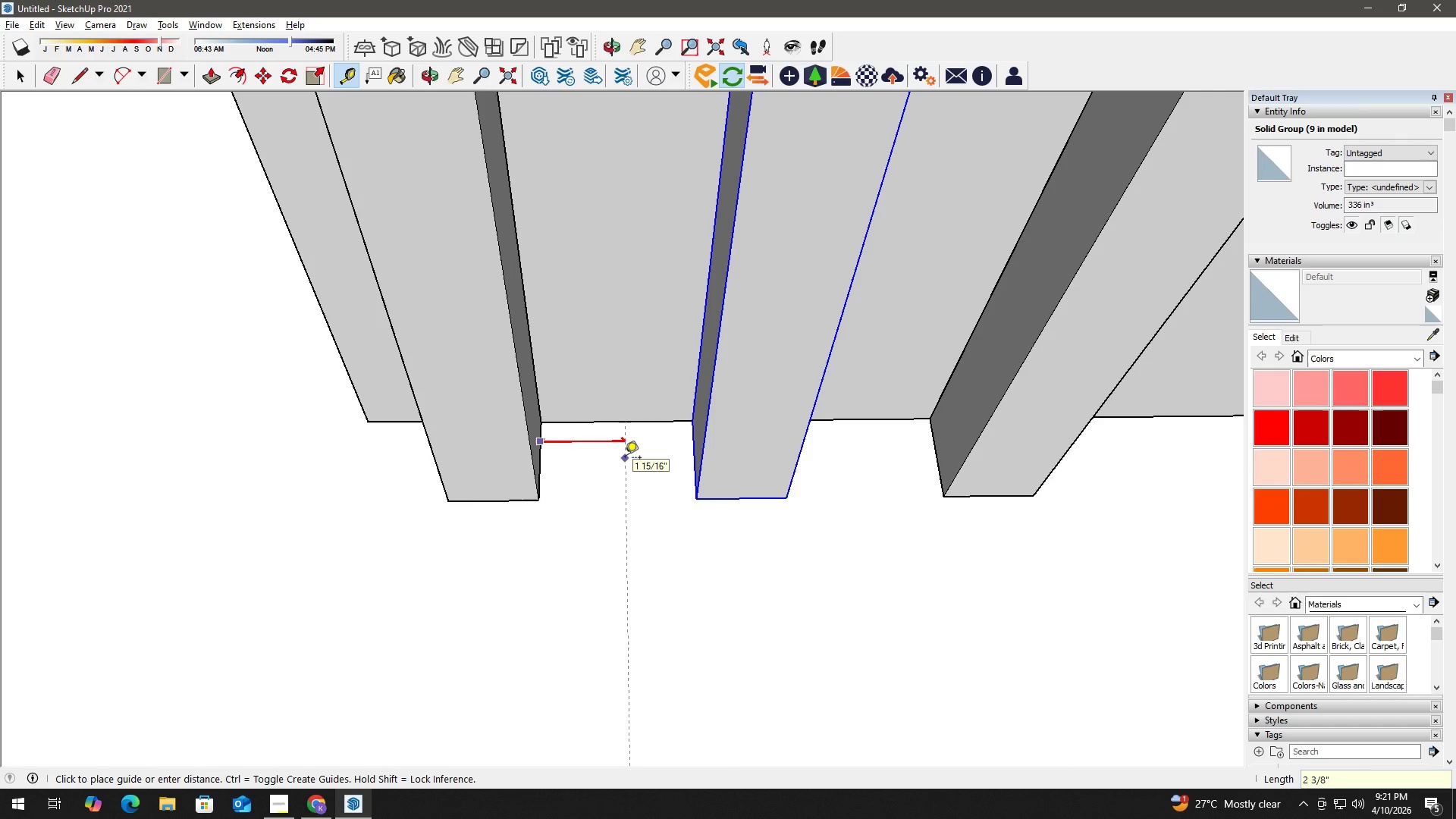 
key(Enter)
 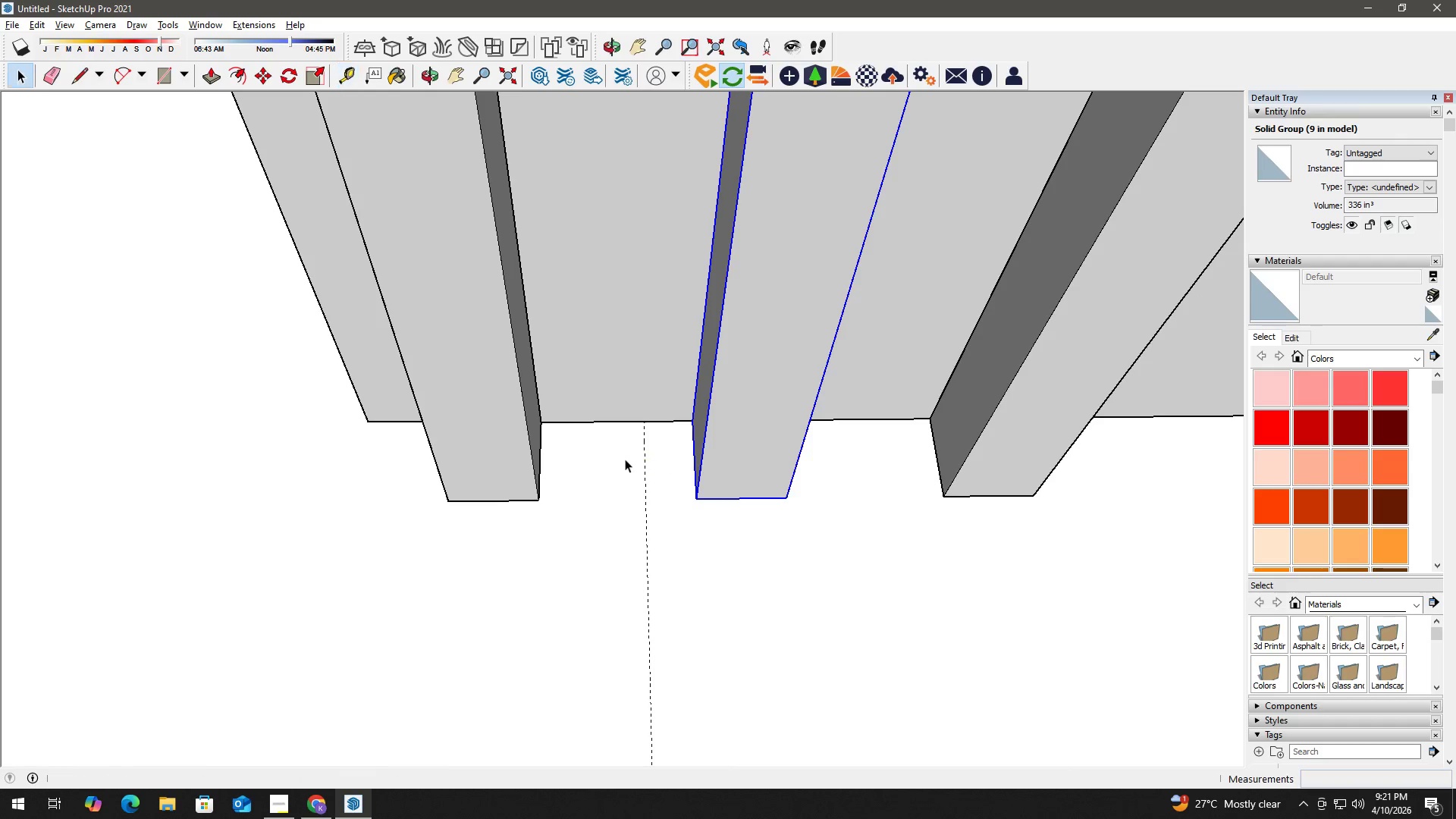 
key(Space)
 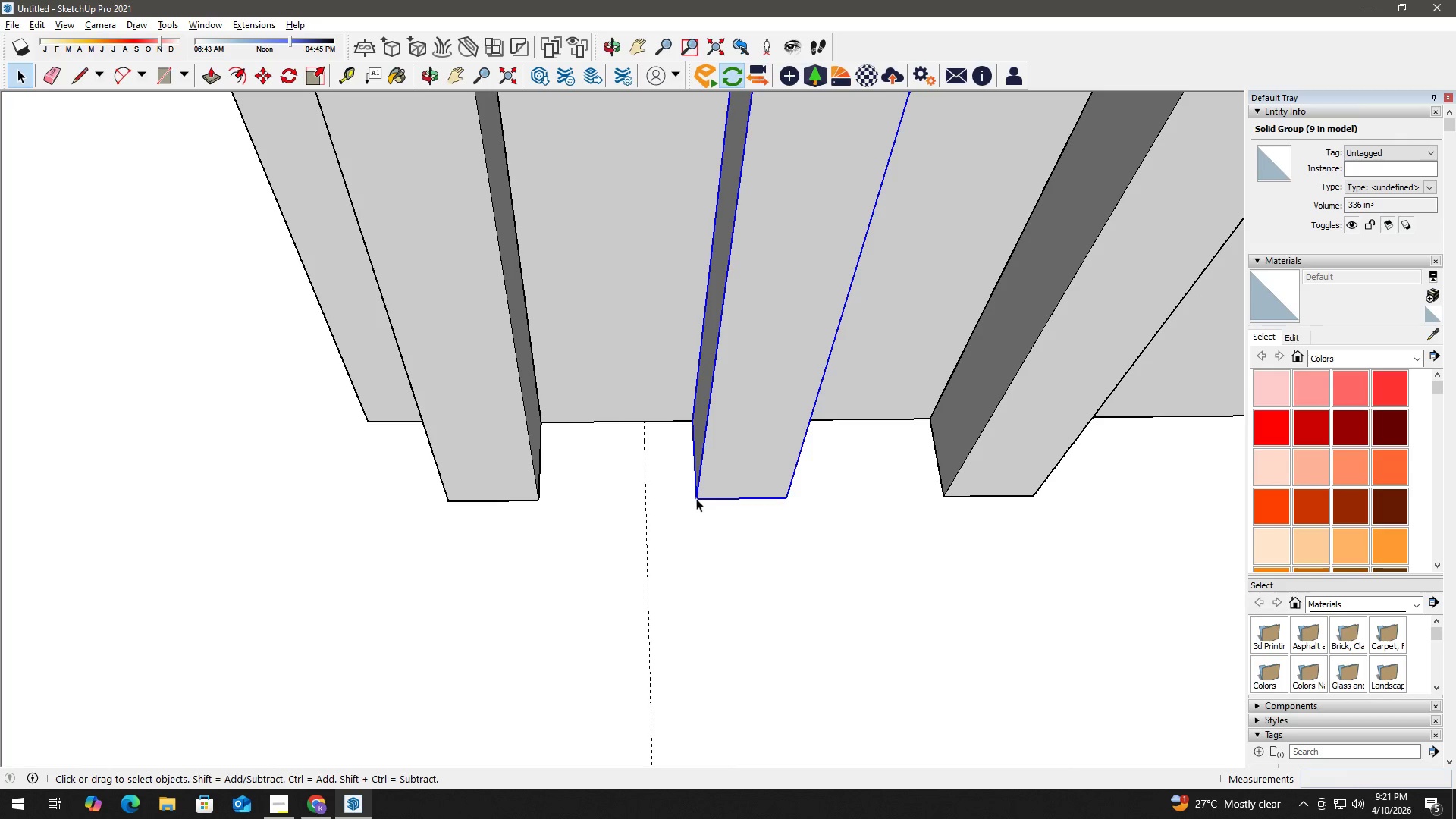 
key(Delete)
 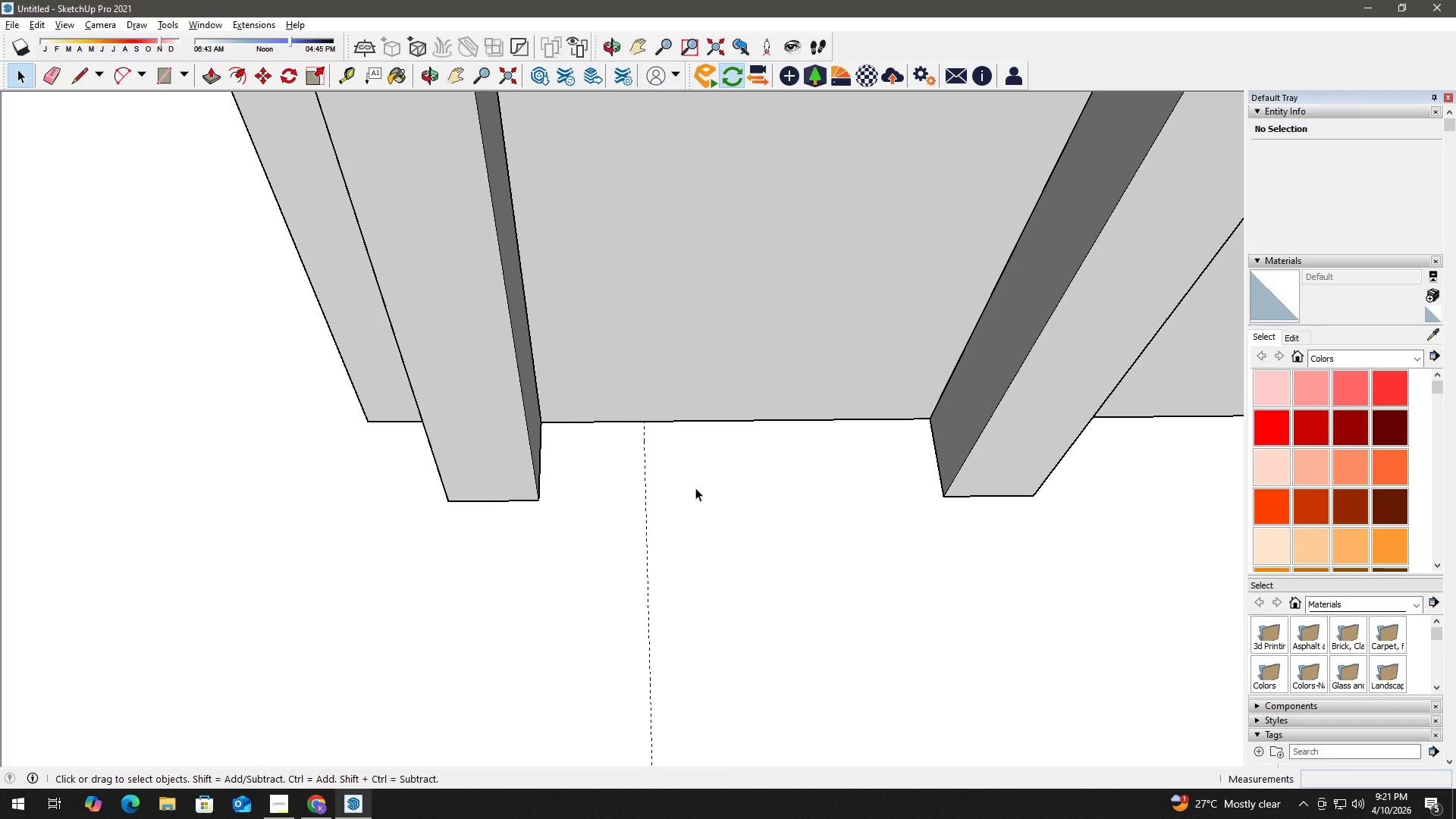 
left_click([974, 474])
 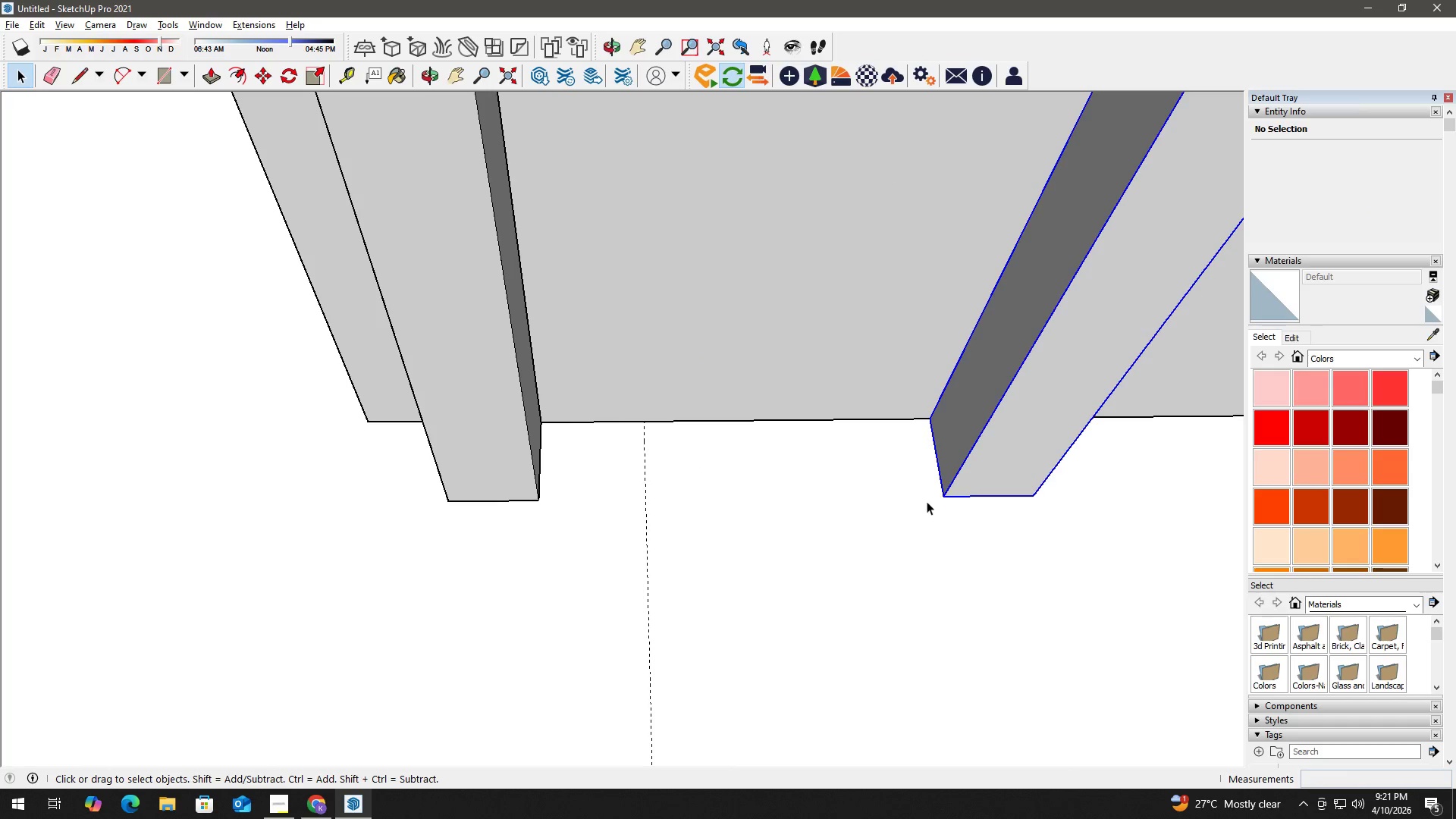 
key(M)
 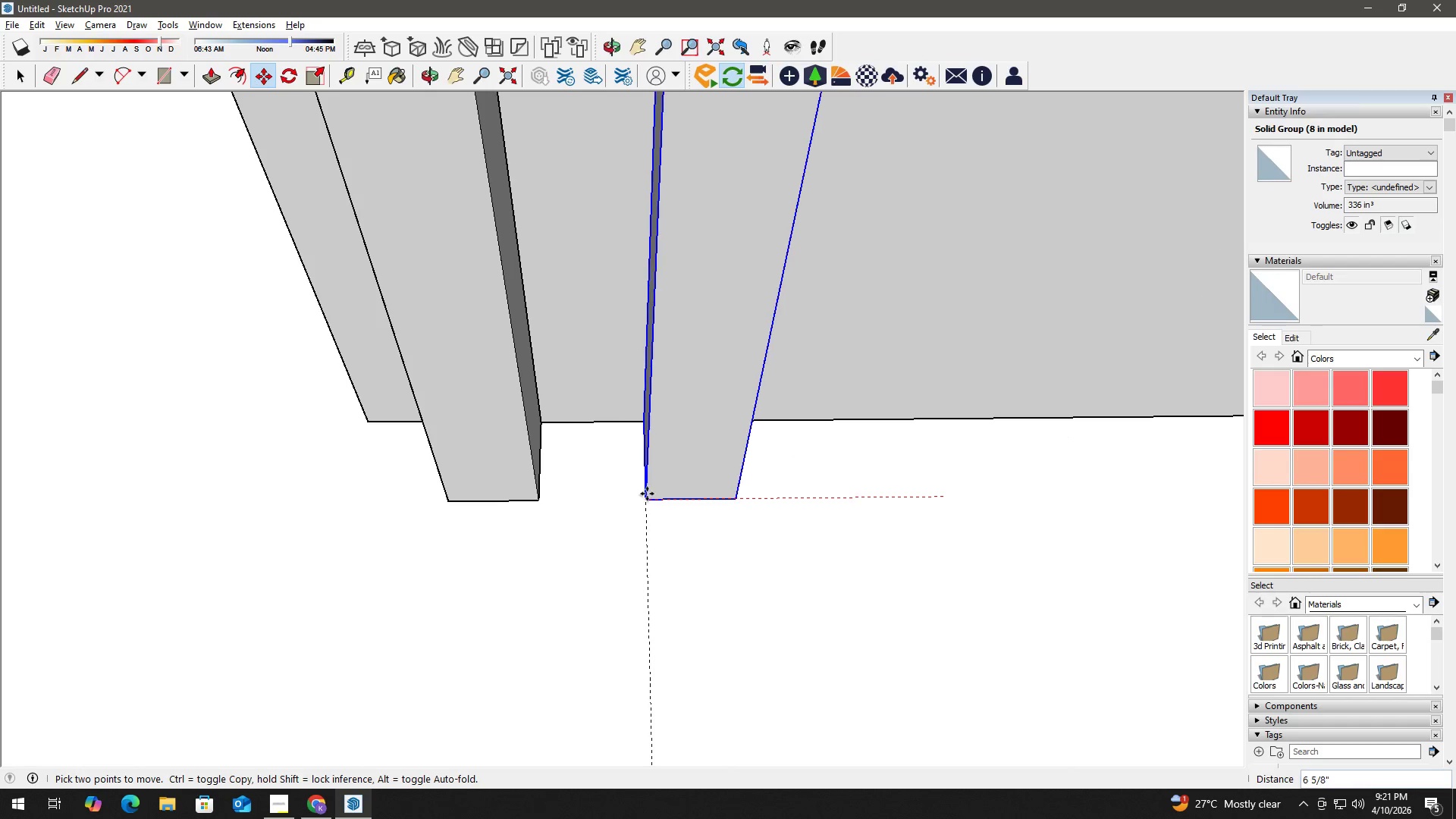 
left_click([644, 495])
 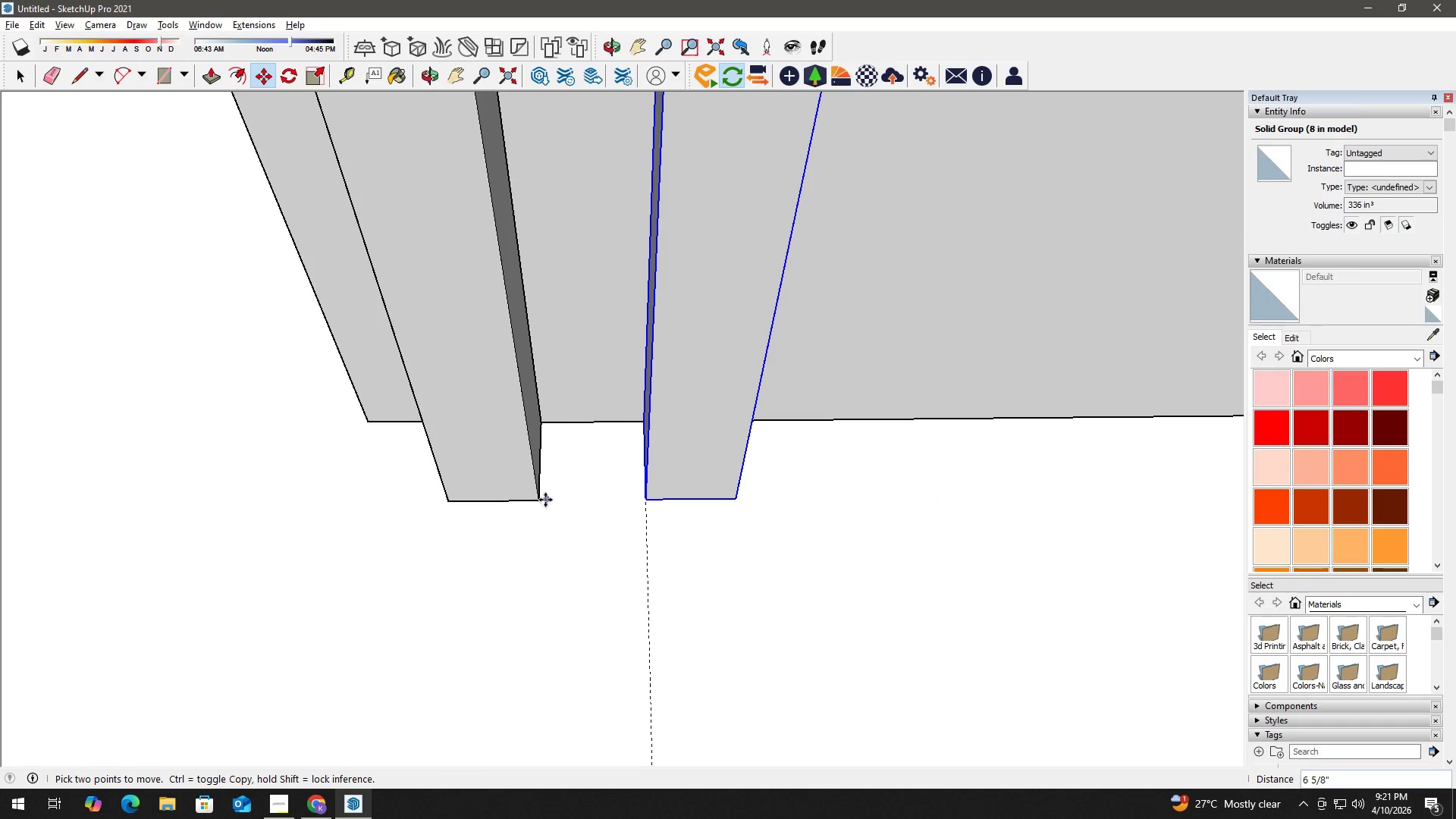 
left_click([541, 498])
 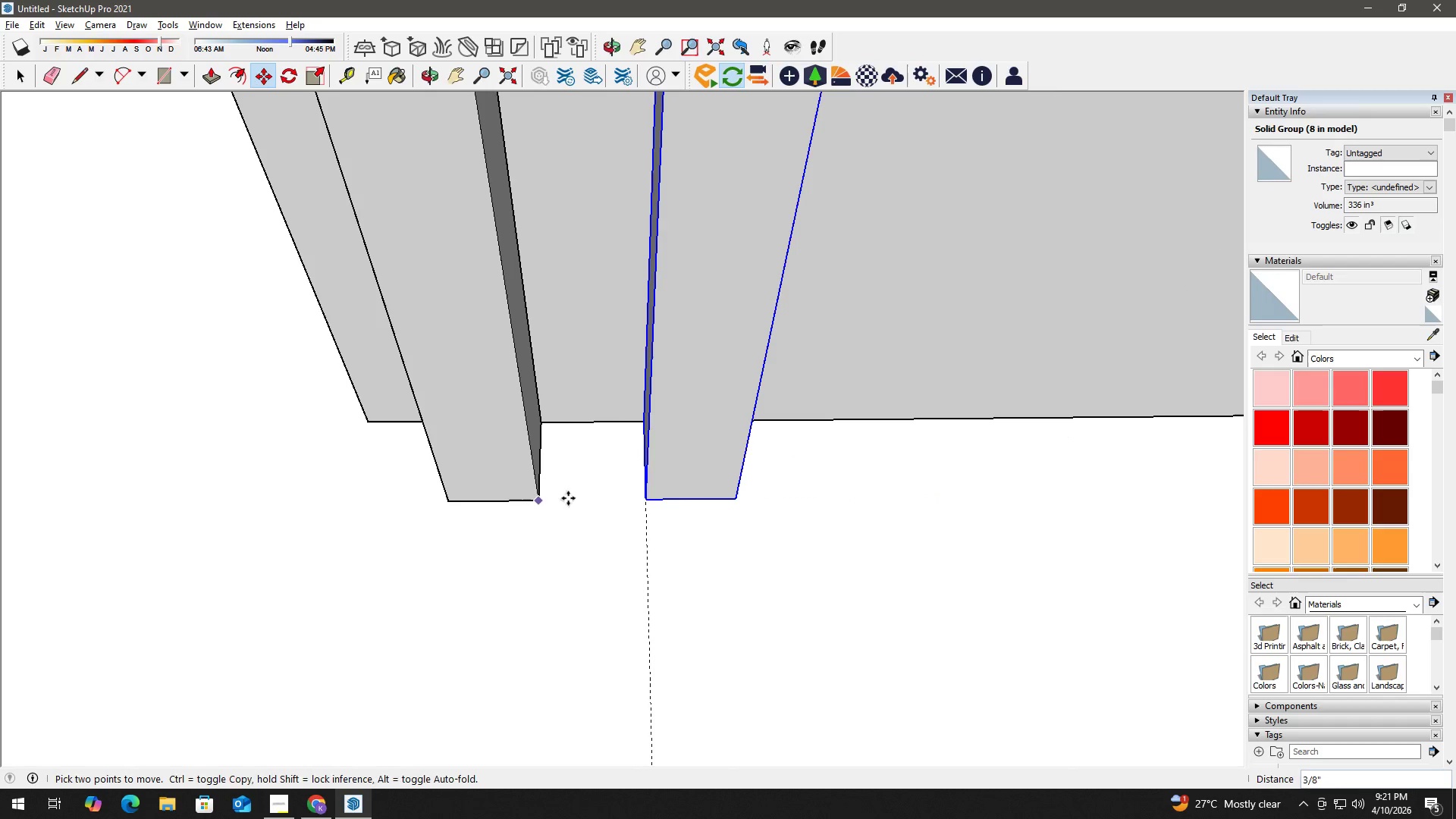 
key(Control+ControlLeft)
 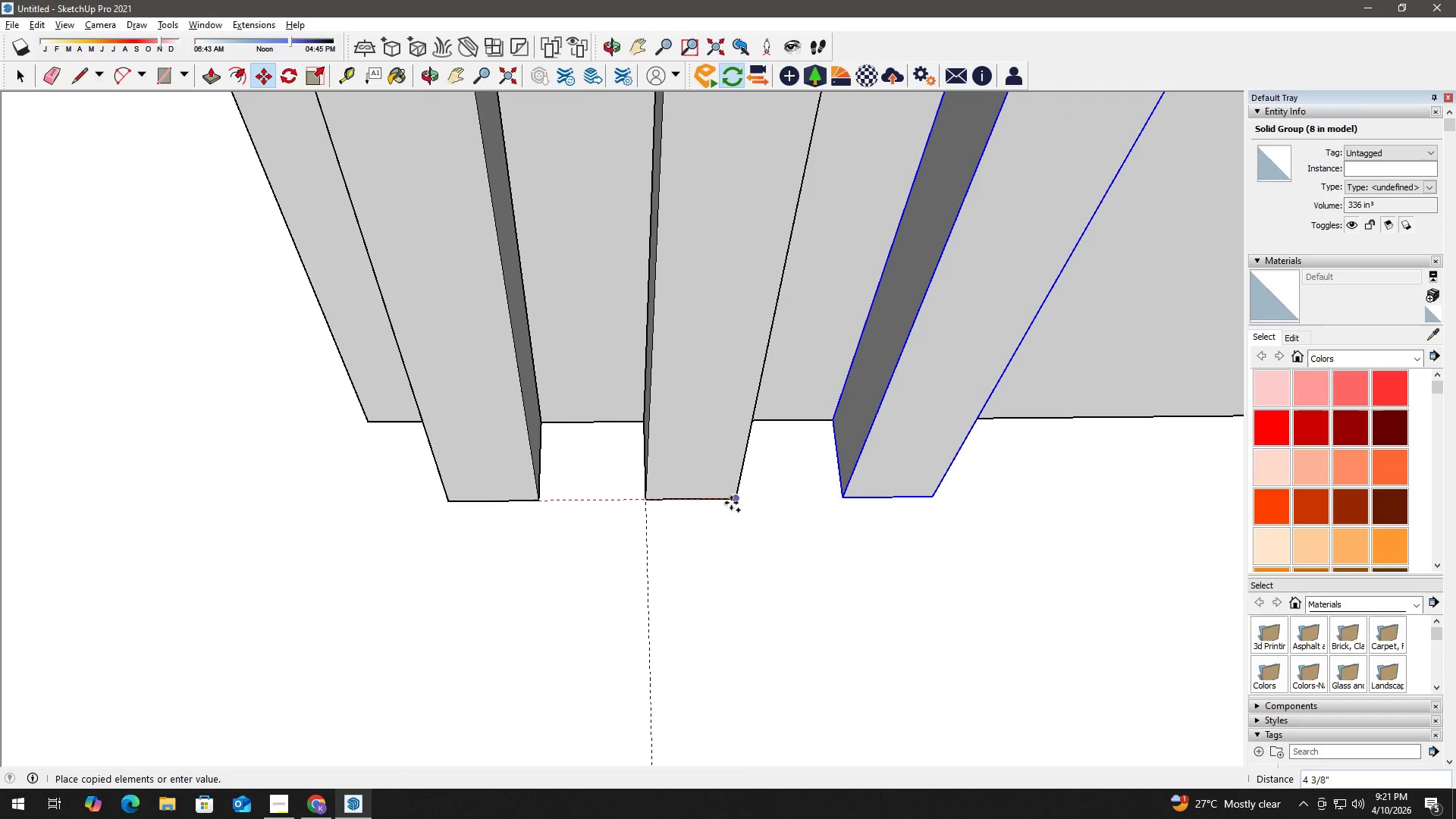 
left_click([731, 503])
 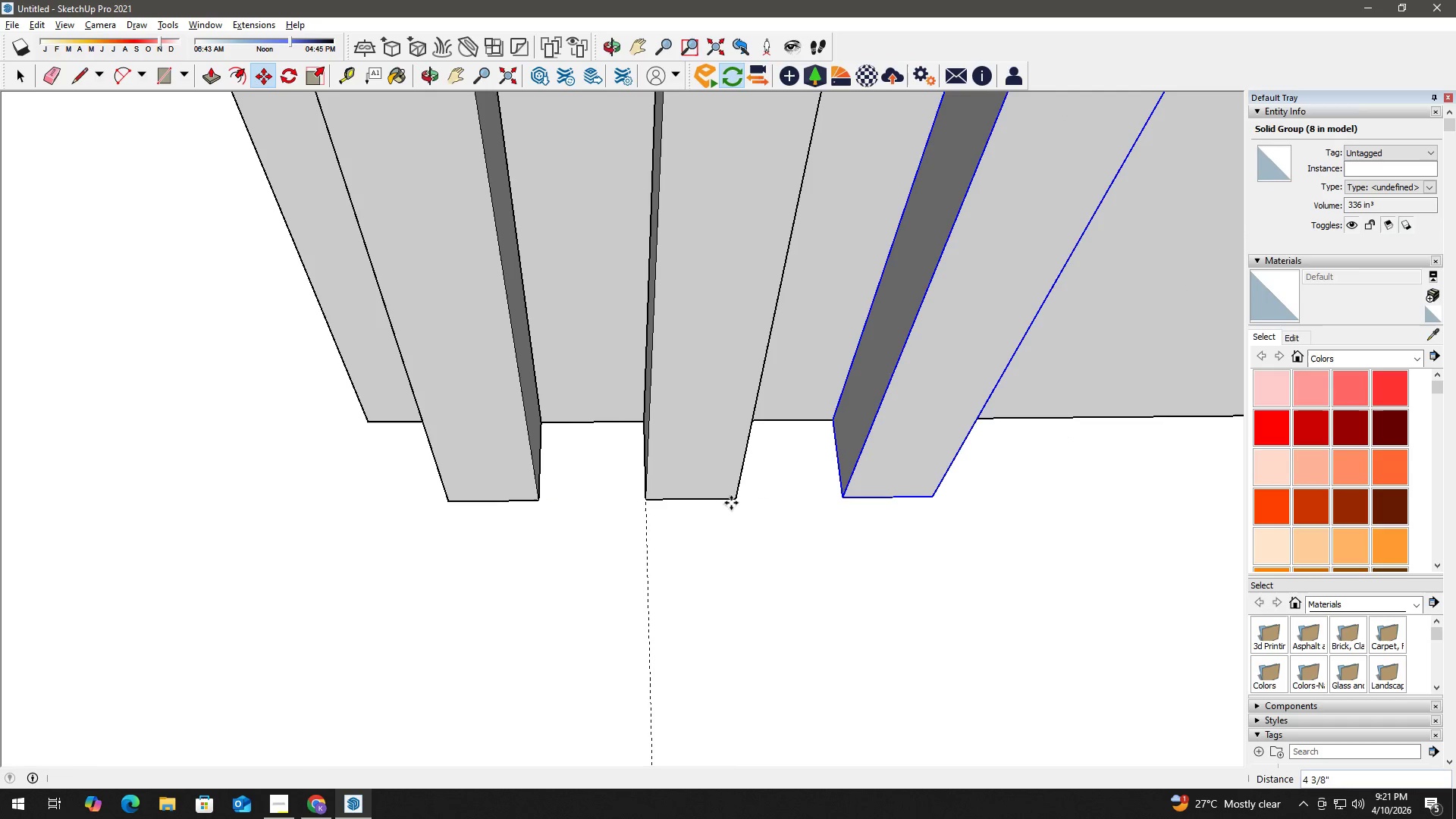 
key(Space)
 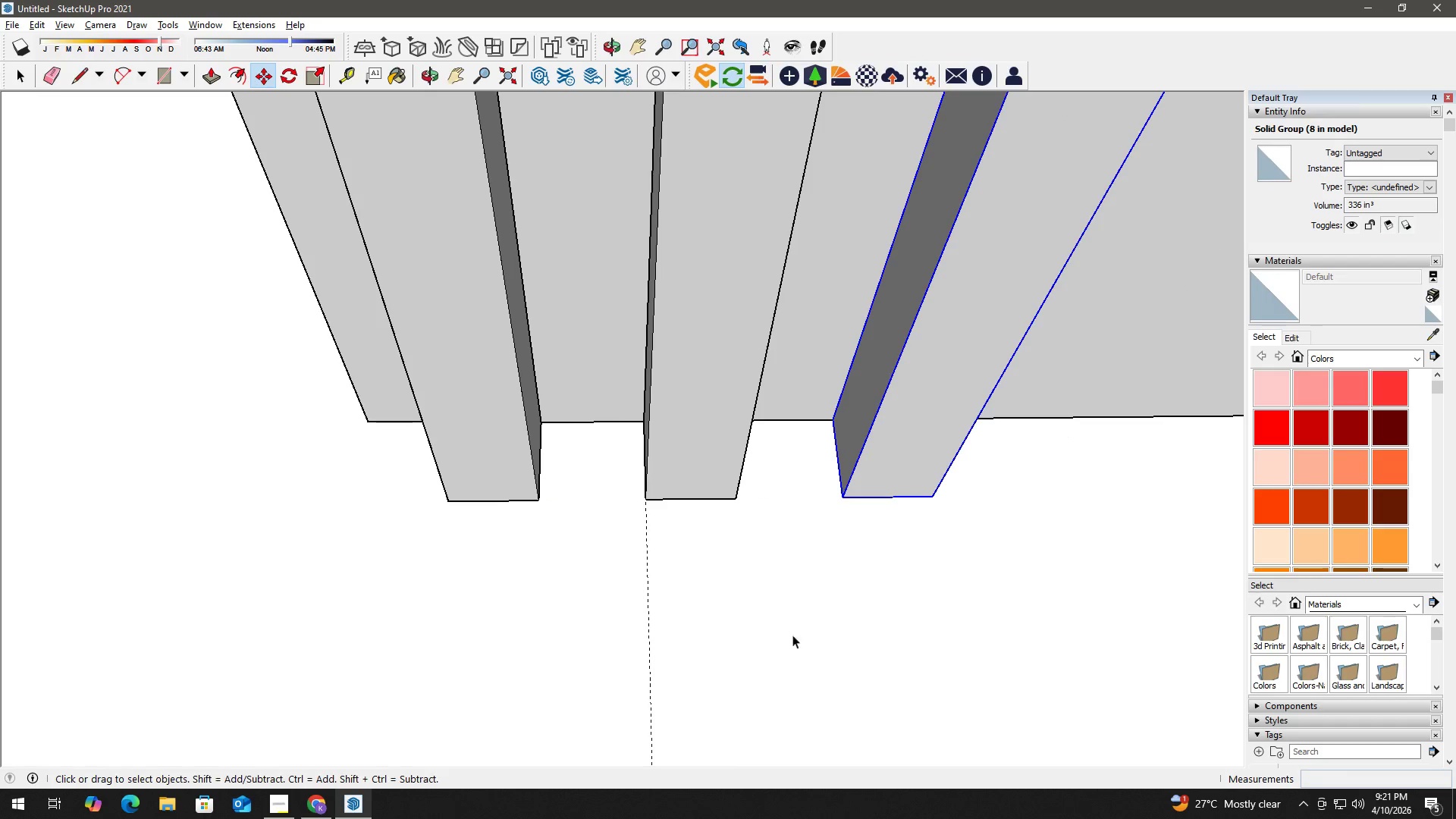 
key(E)
 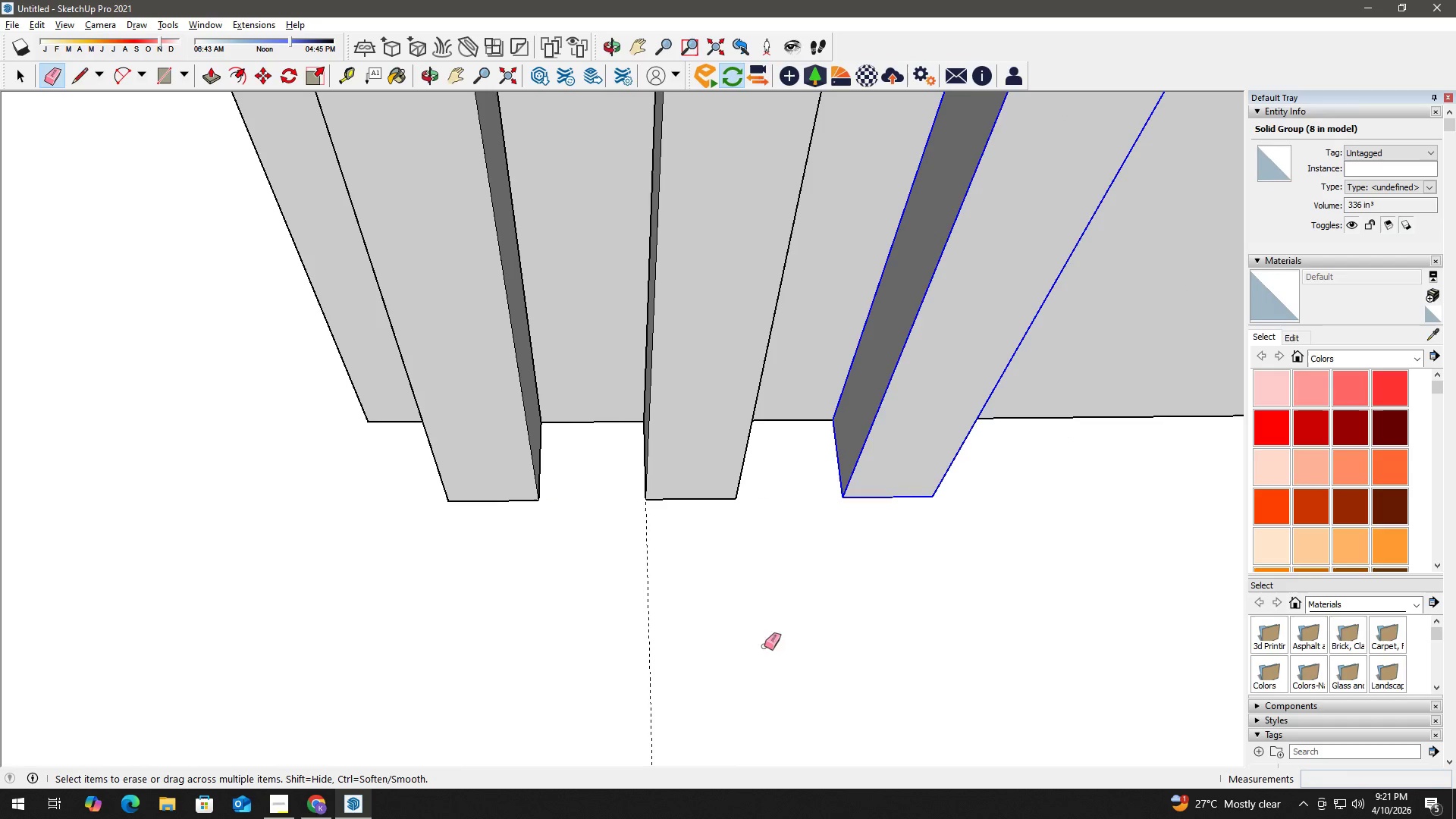 
left_click_drag(start_coordinate=[746, 645], to_coordinate=[622, 620])
 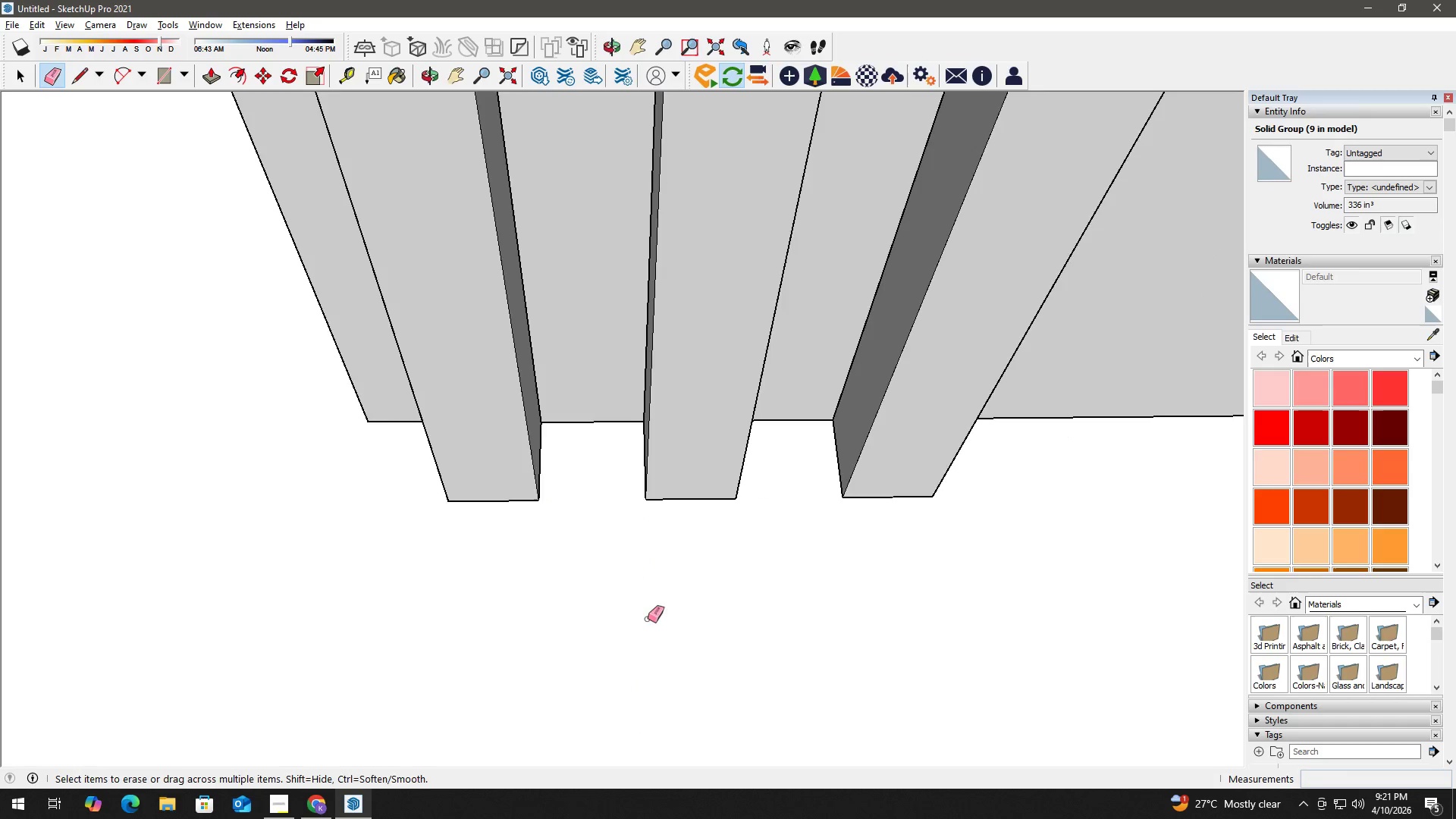 
key(Space)
 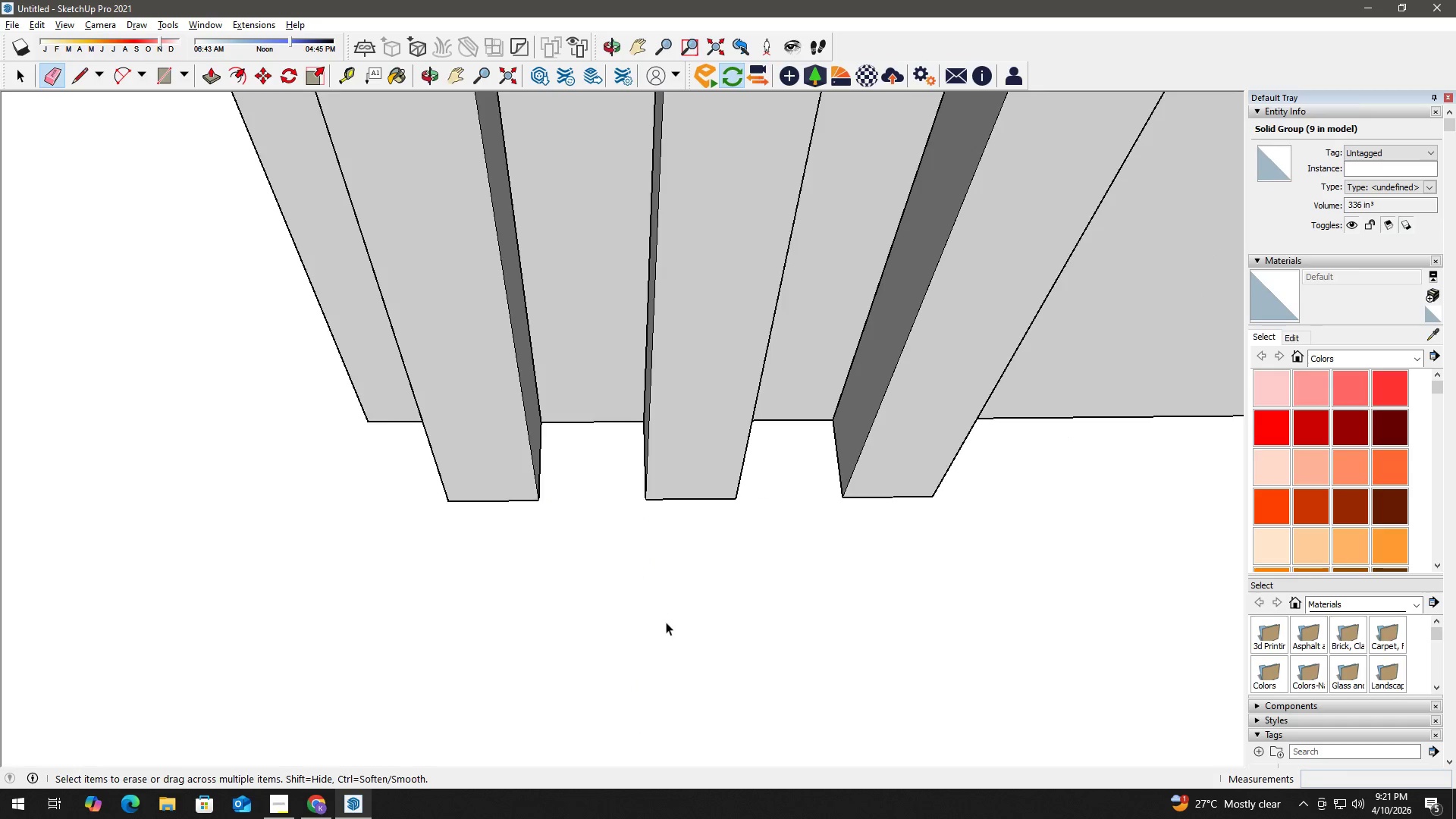 
scroll: coordinate [682, 419], scroll_direction: down, amount: 25.0
 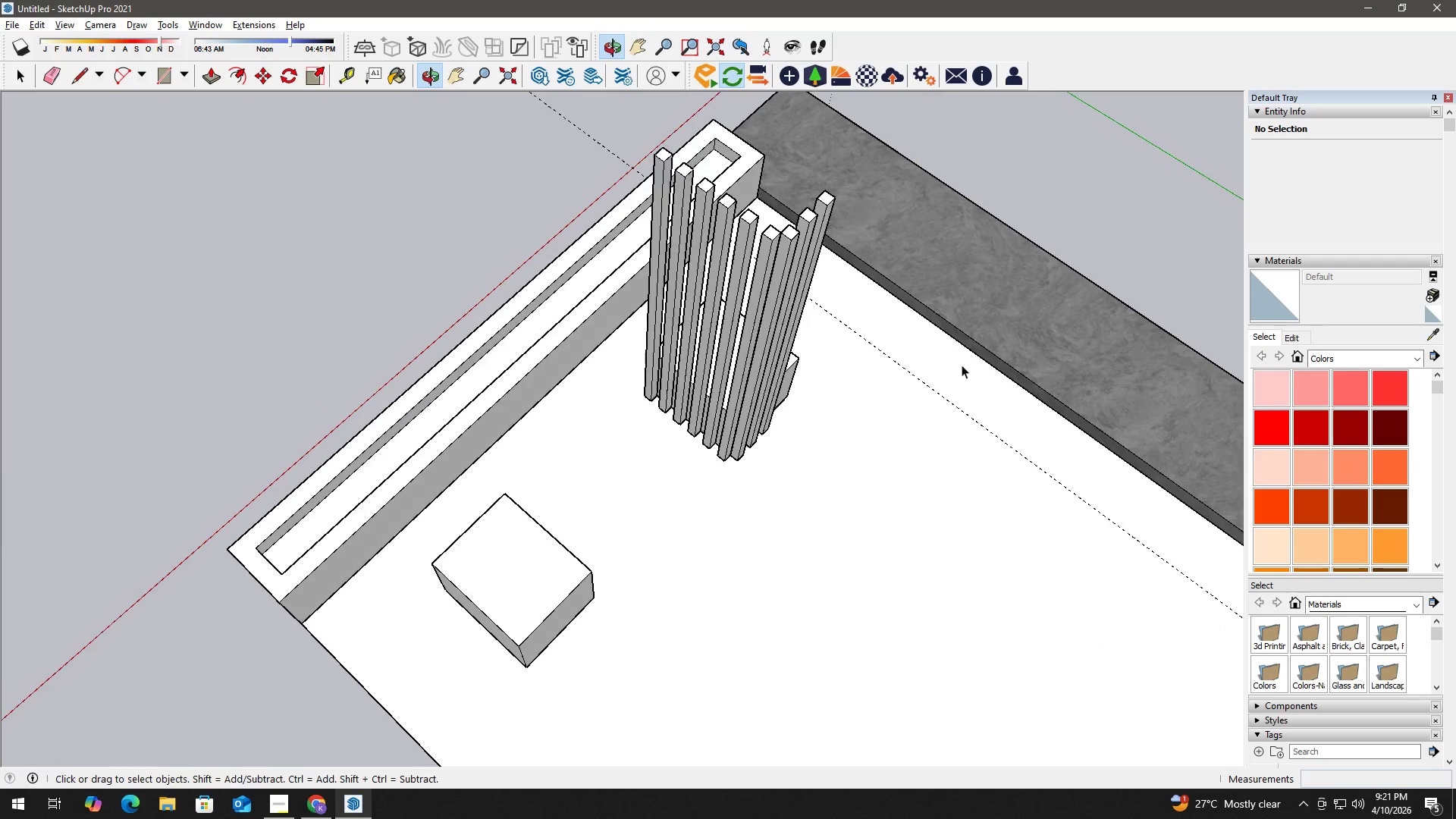 
scroll: coordinate [767, 403], scroll_direction: up, amount: 3.0
 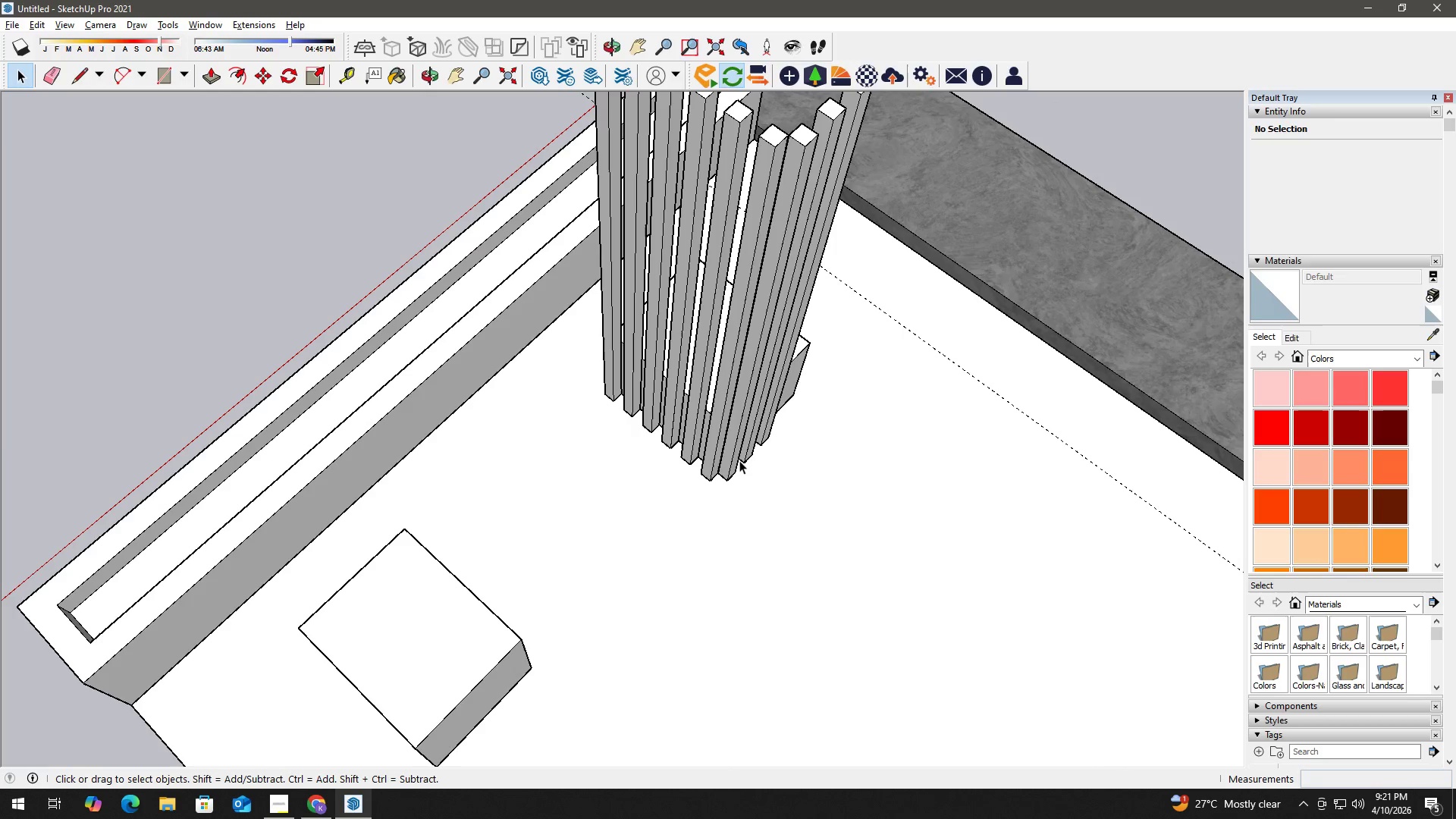 
left_click([739, 460])
 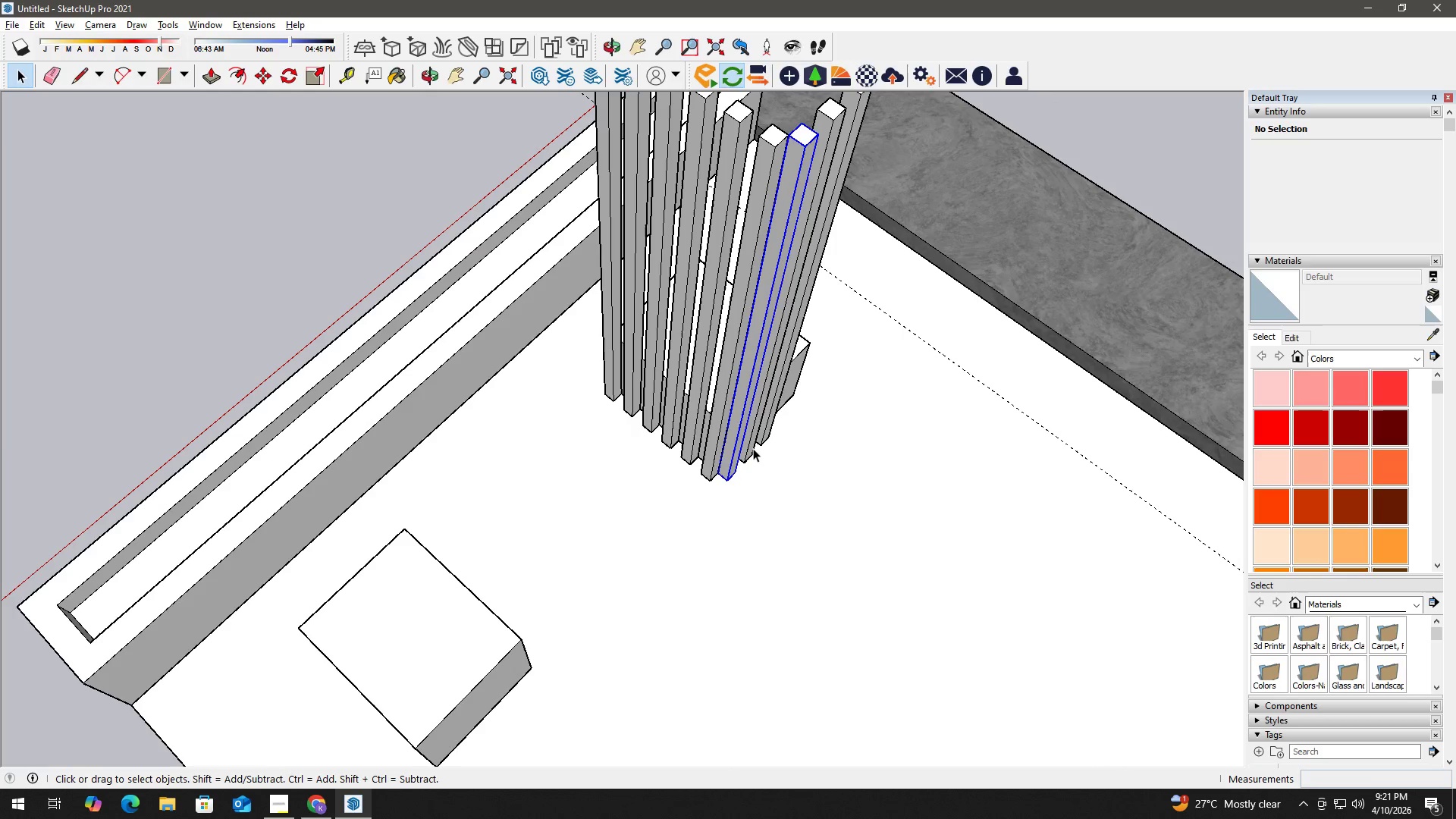 
left_click([753, 449])
 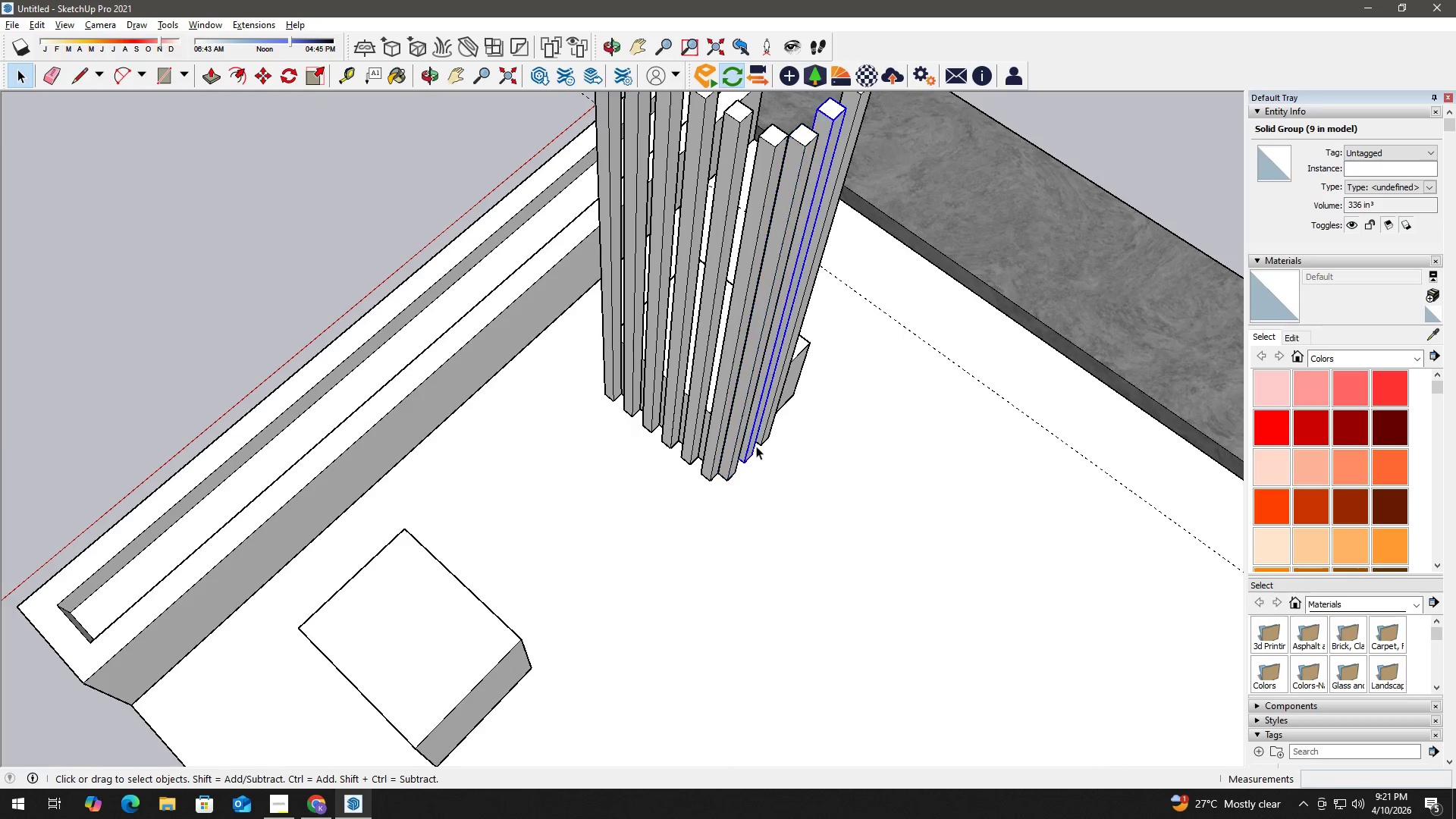 
hold_key(key=ControlLeft, duration=0.33)
double_click([767, 435])
 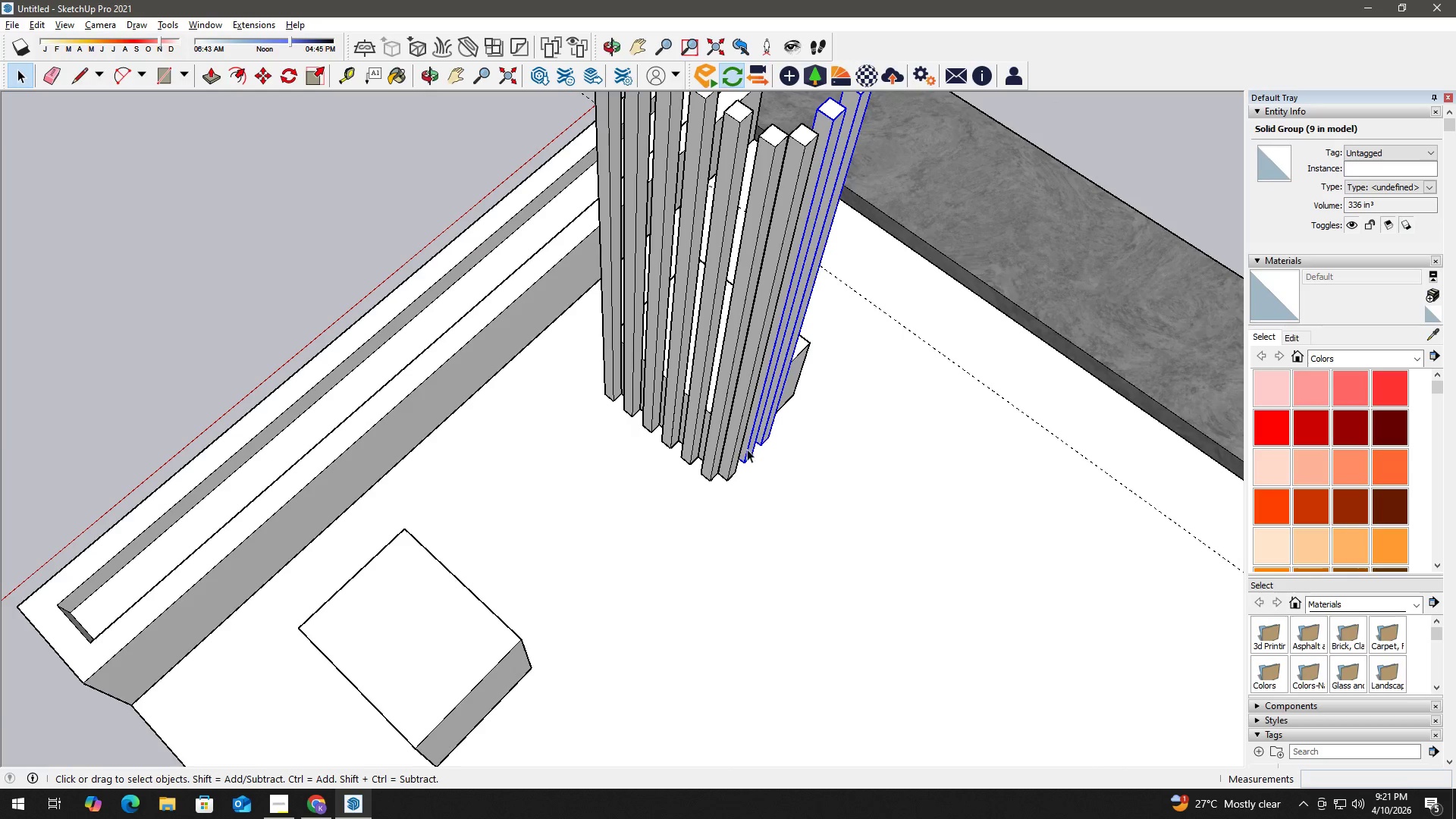 
key(Control+ControlLeft)
 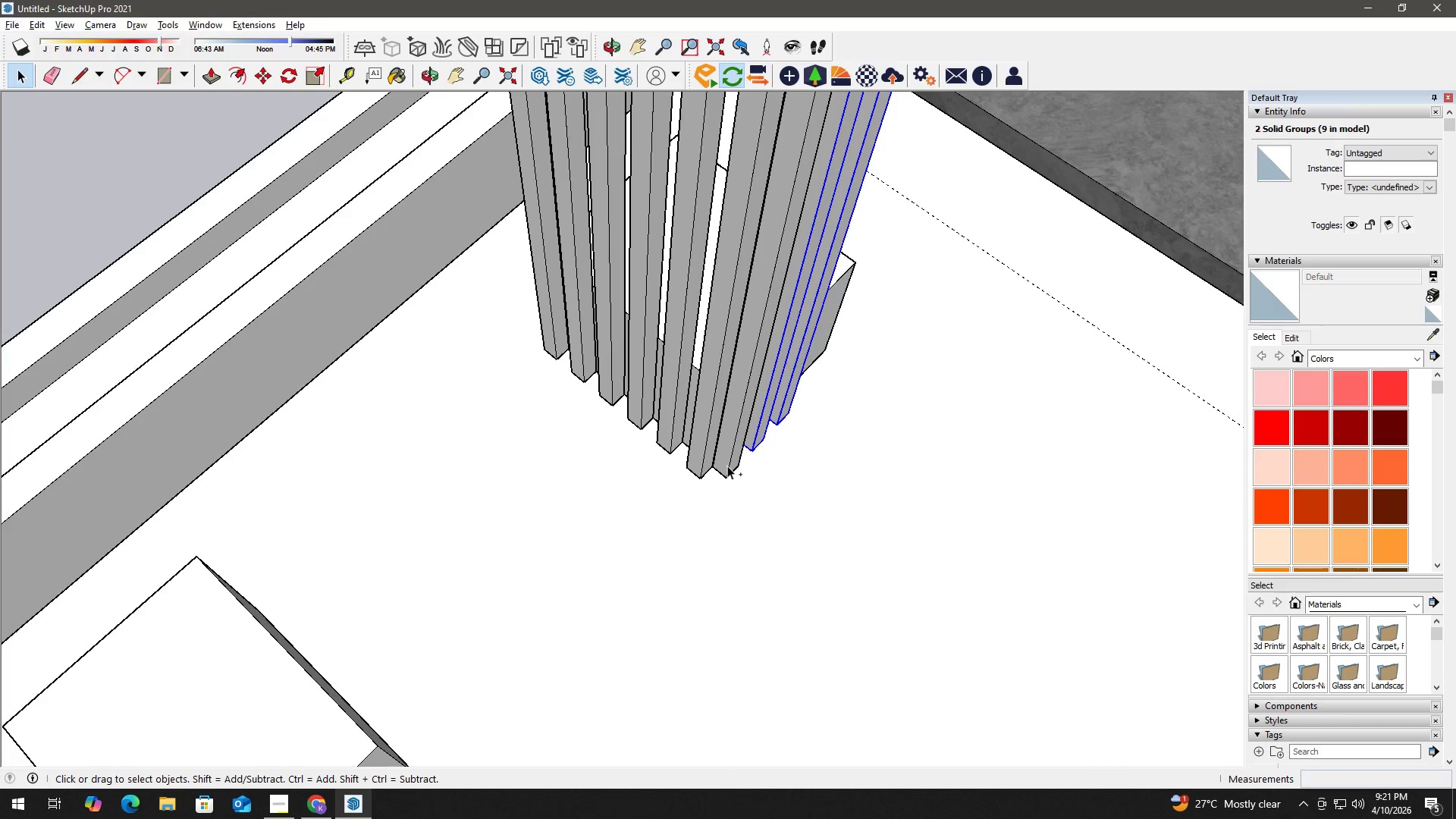 
left_click([727, 466])
 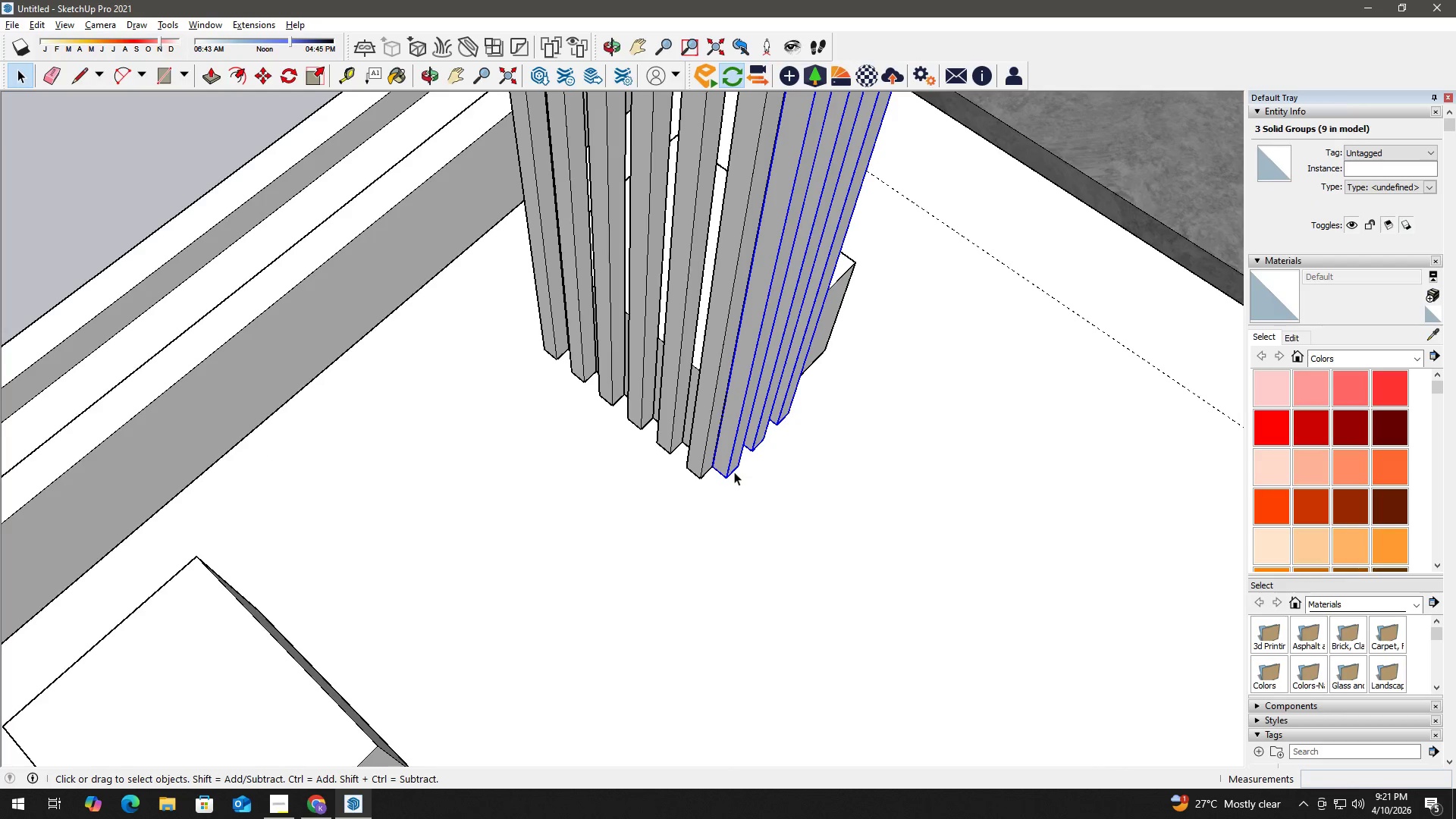 
scroll: coordinate [726, 491], scroll_direction: up, amount: 4.0
 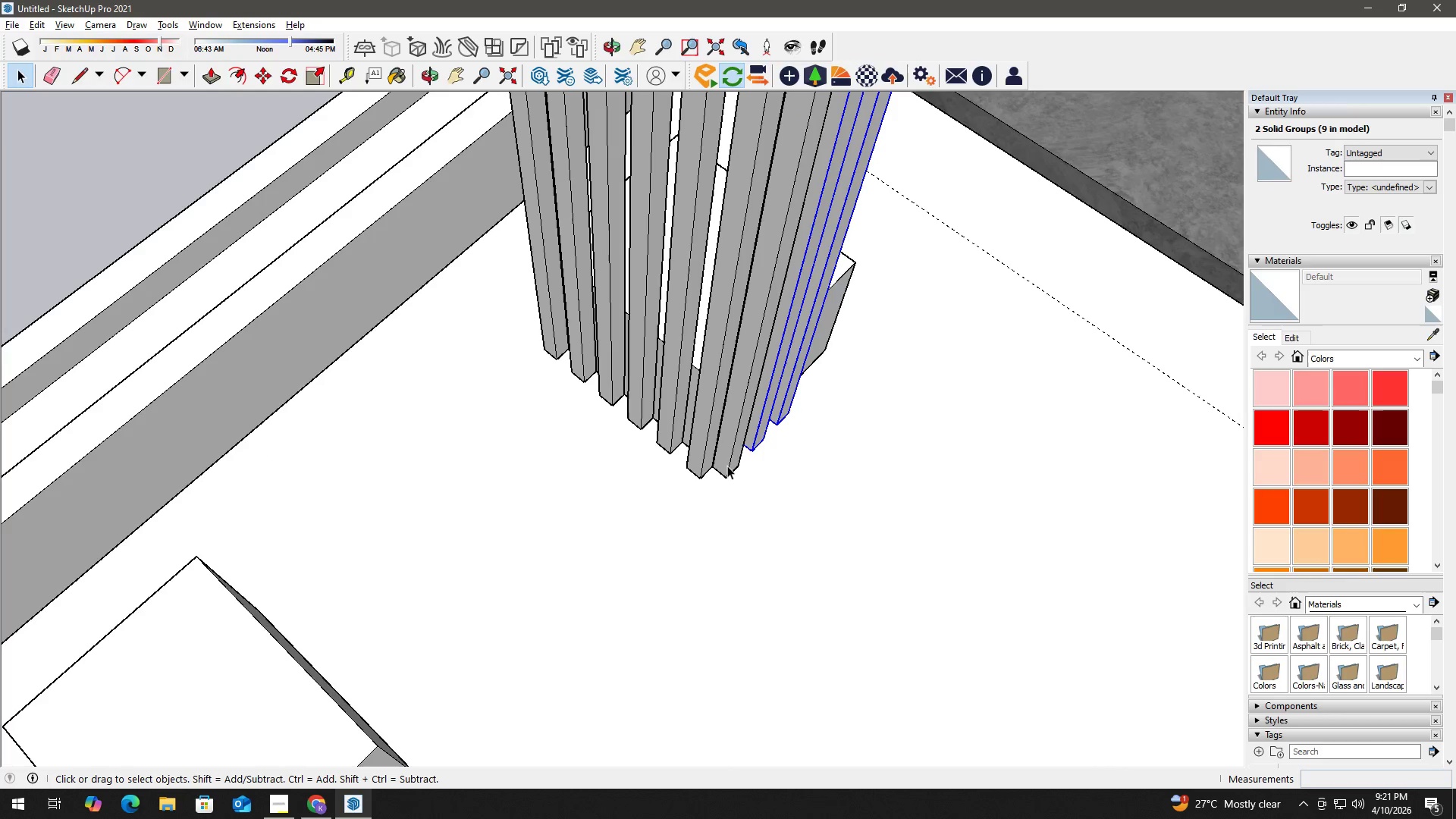 
key(M)
 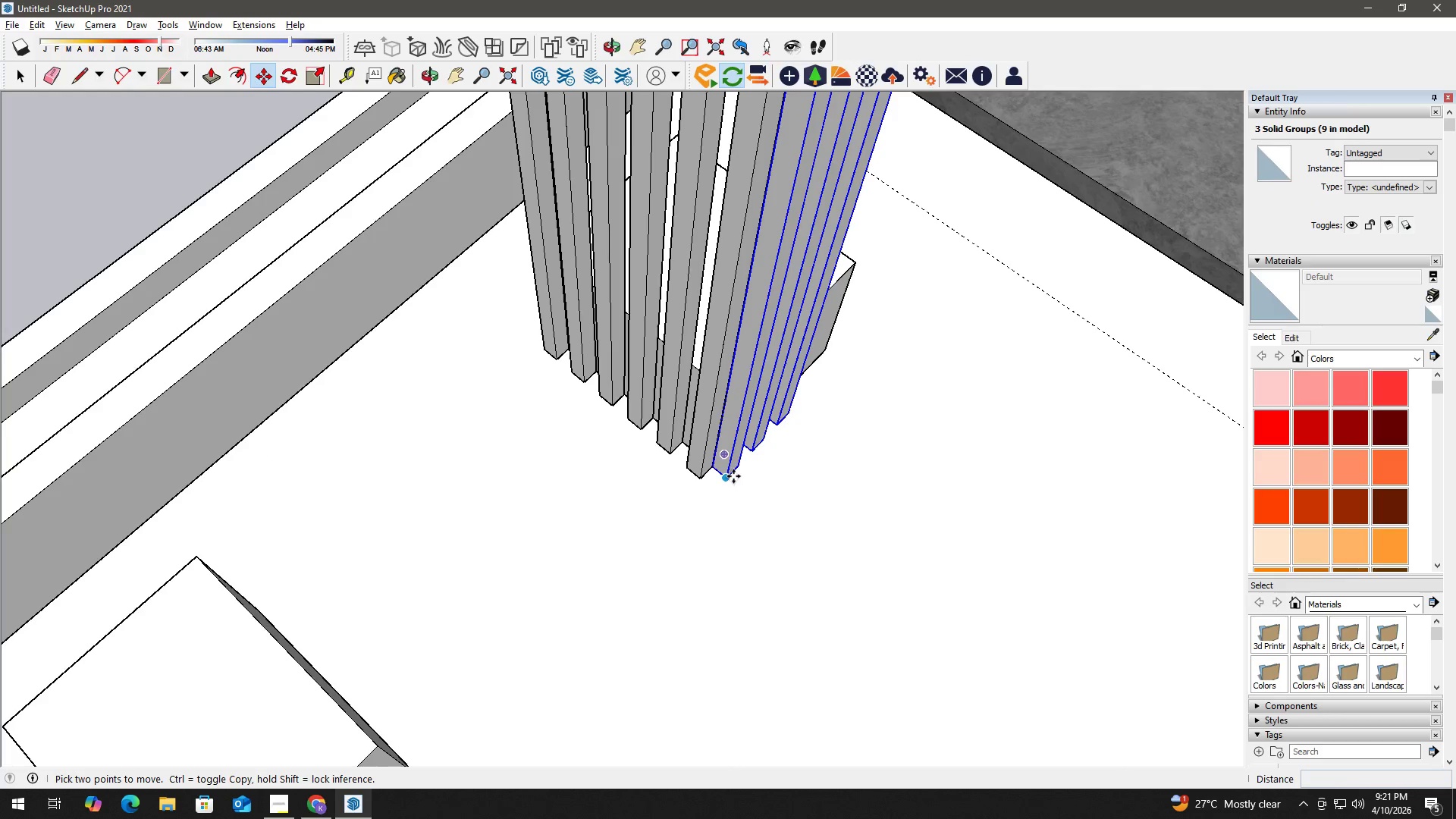 
left_click([733, 476])
 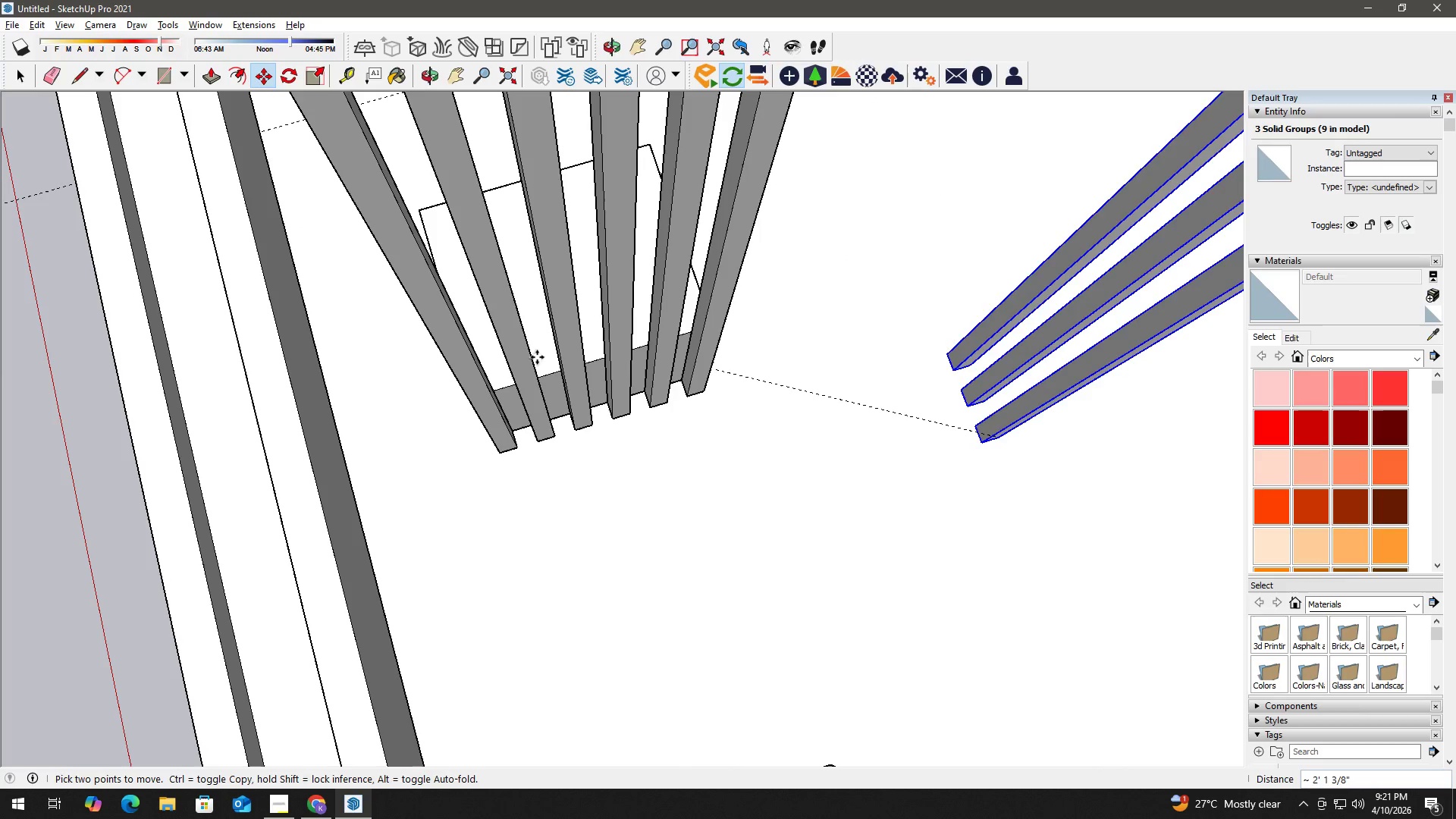 
scroll: coordinate [506, 483], scroll_direction: up, amount: 9.0
 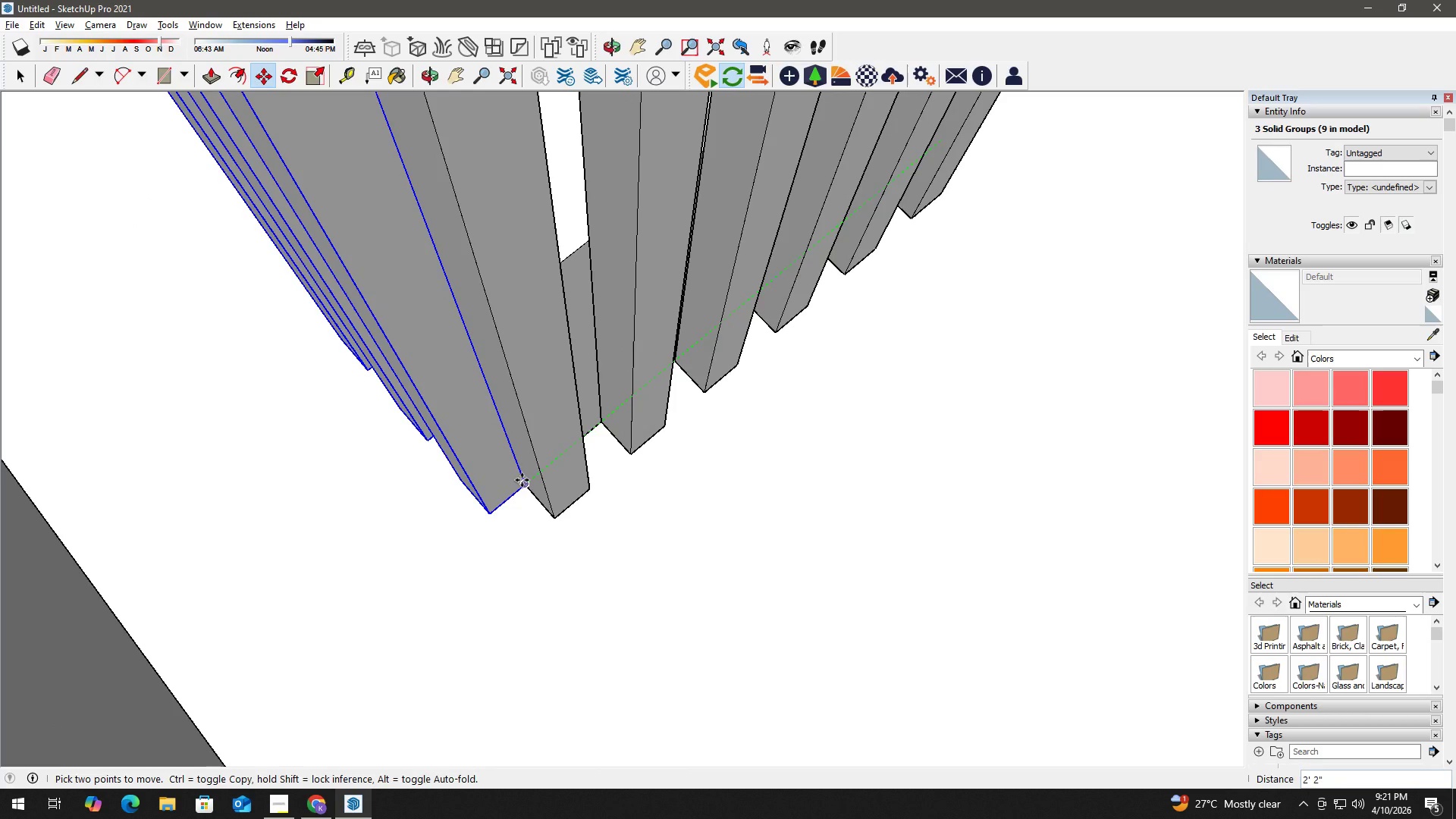 
key(Control+ControlLeft)
 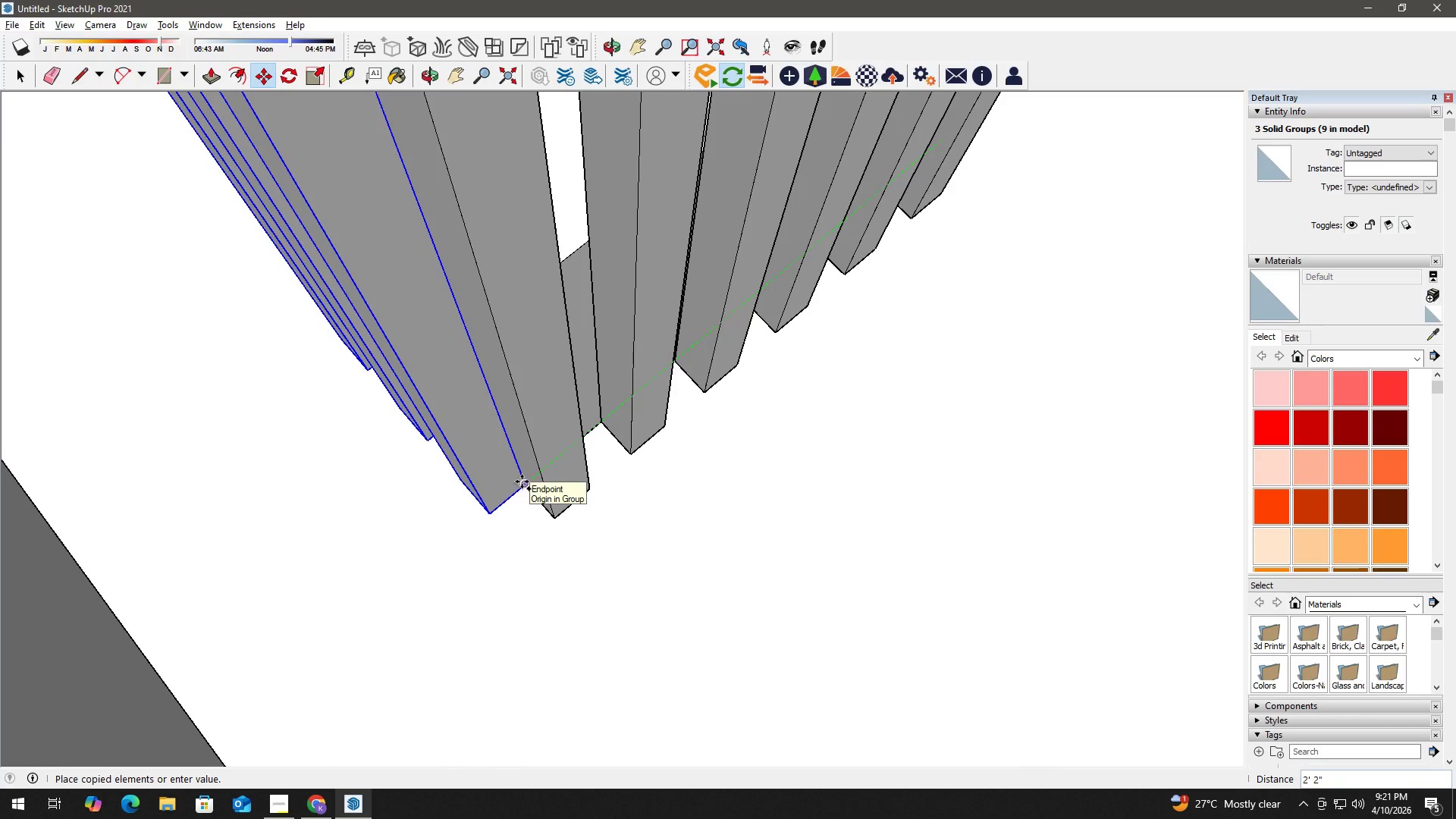 
left_click([522, 482])
 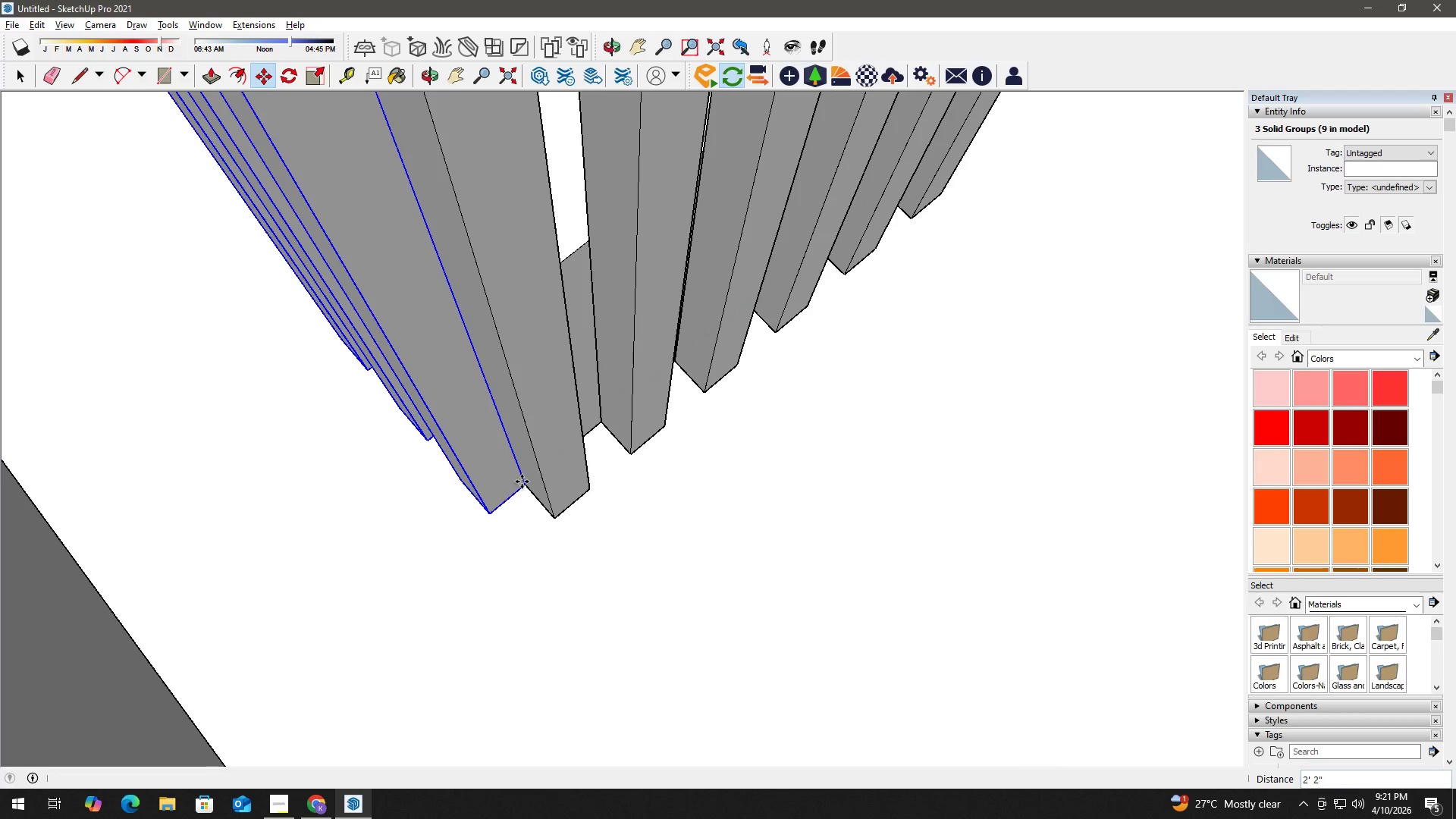 
key(Space)
 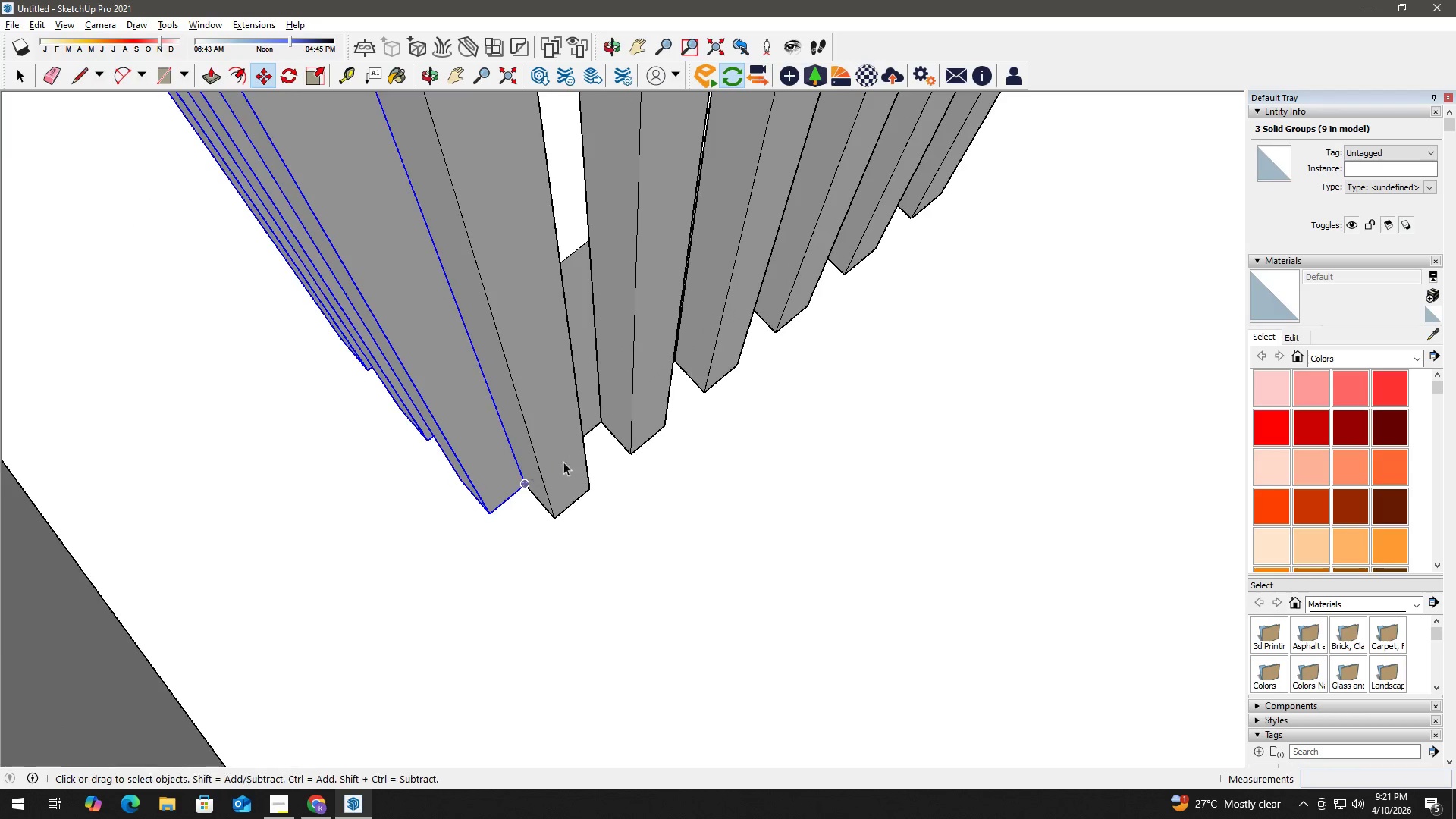 
left_click([1031, 137])
 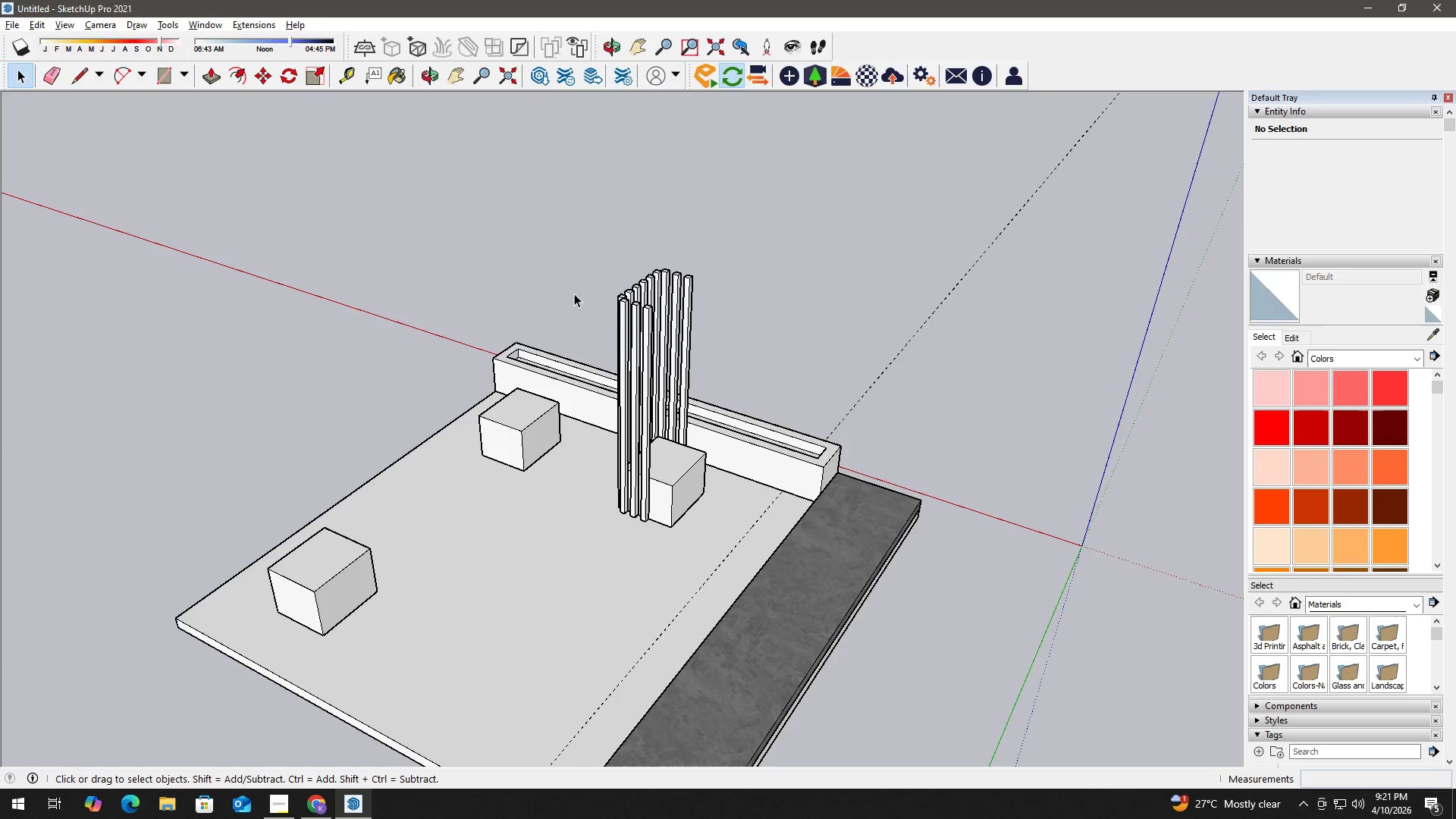 
scroll: coordinate [639, 372], scroll_direction: down, amount: 27.0
 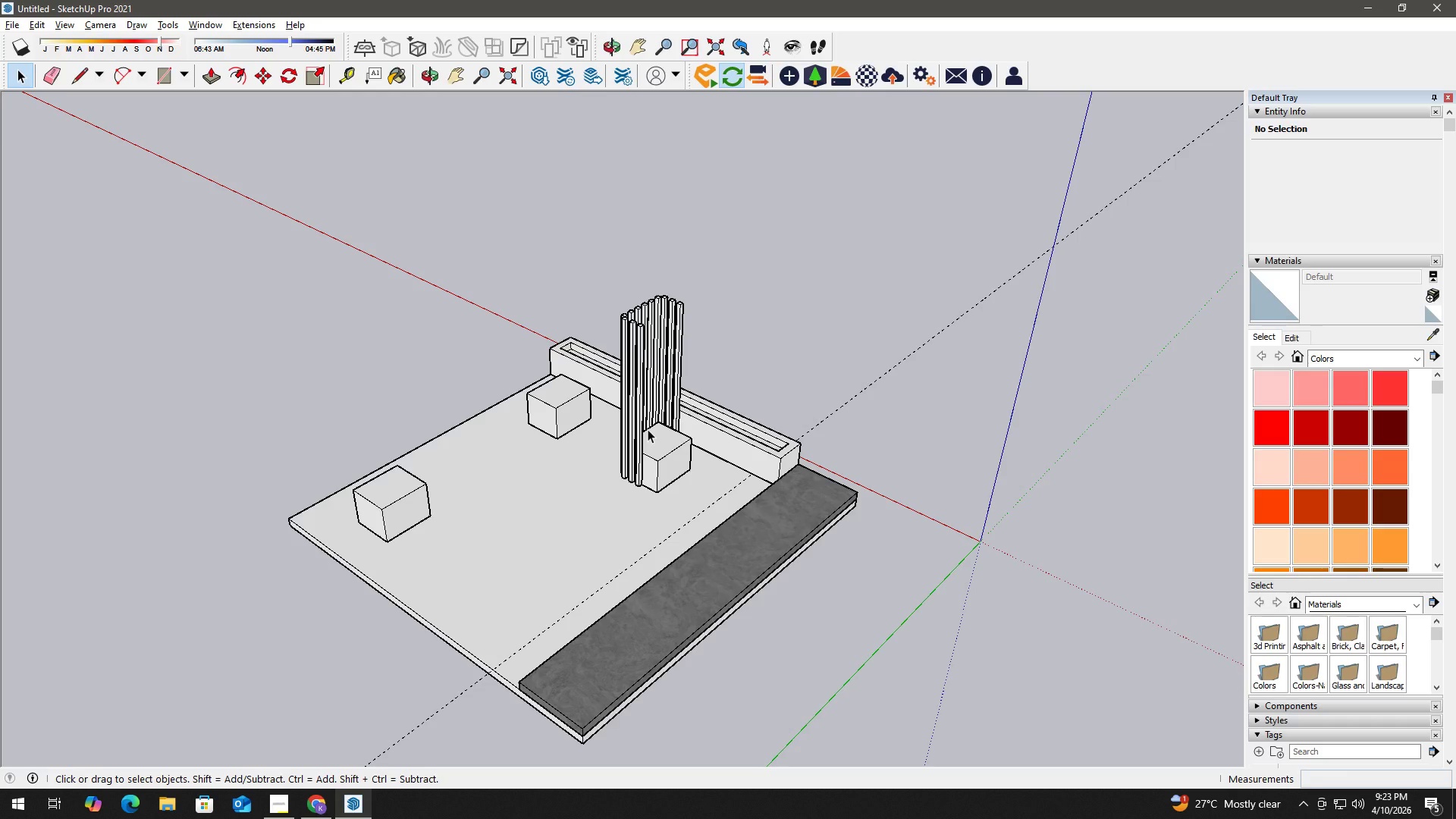 
wait(74.21)
 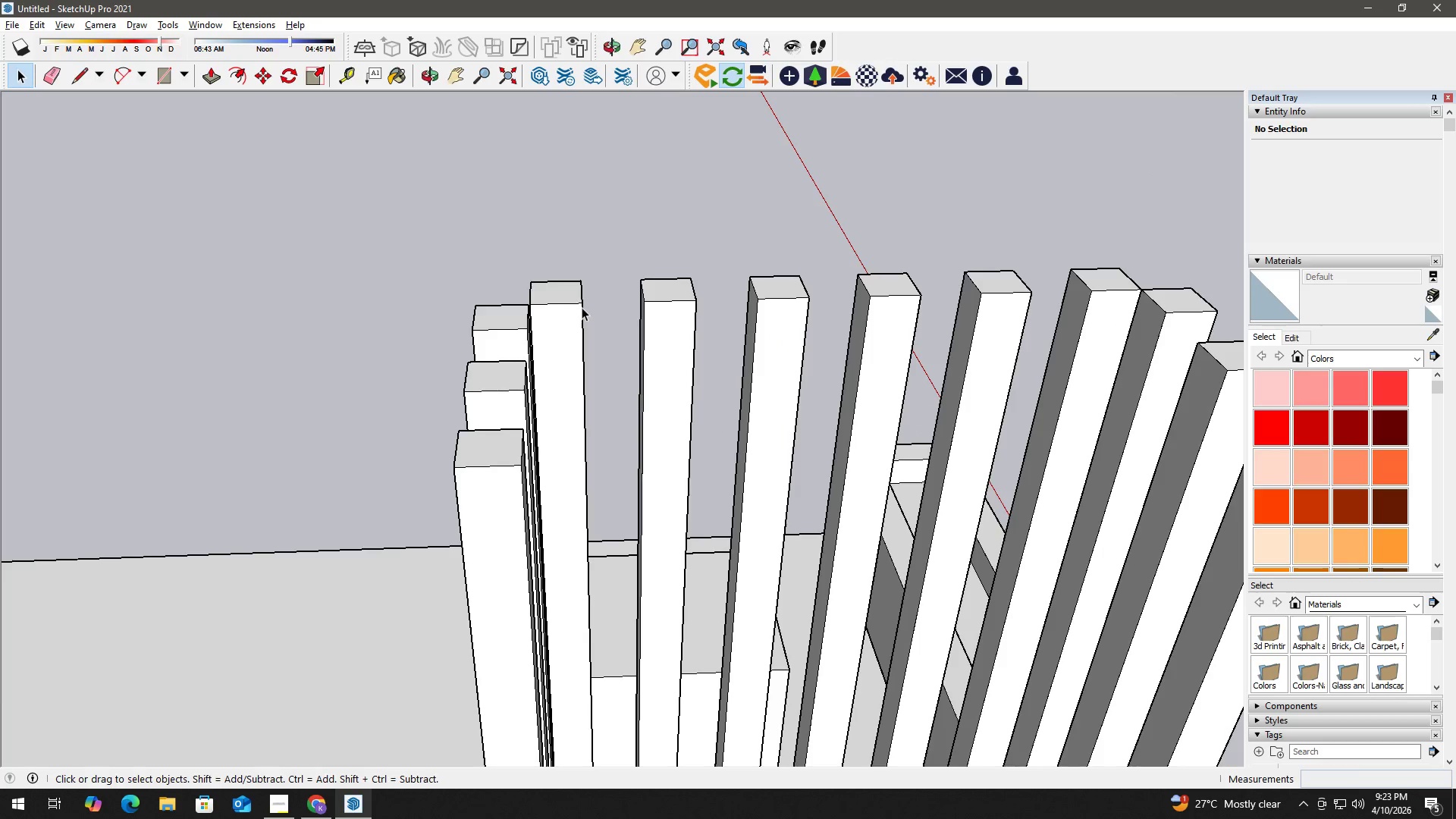 
key(R)
 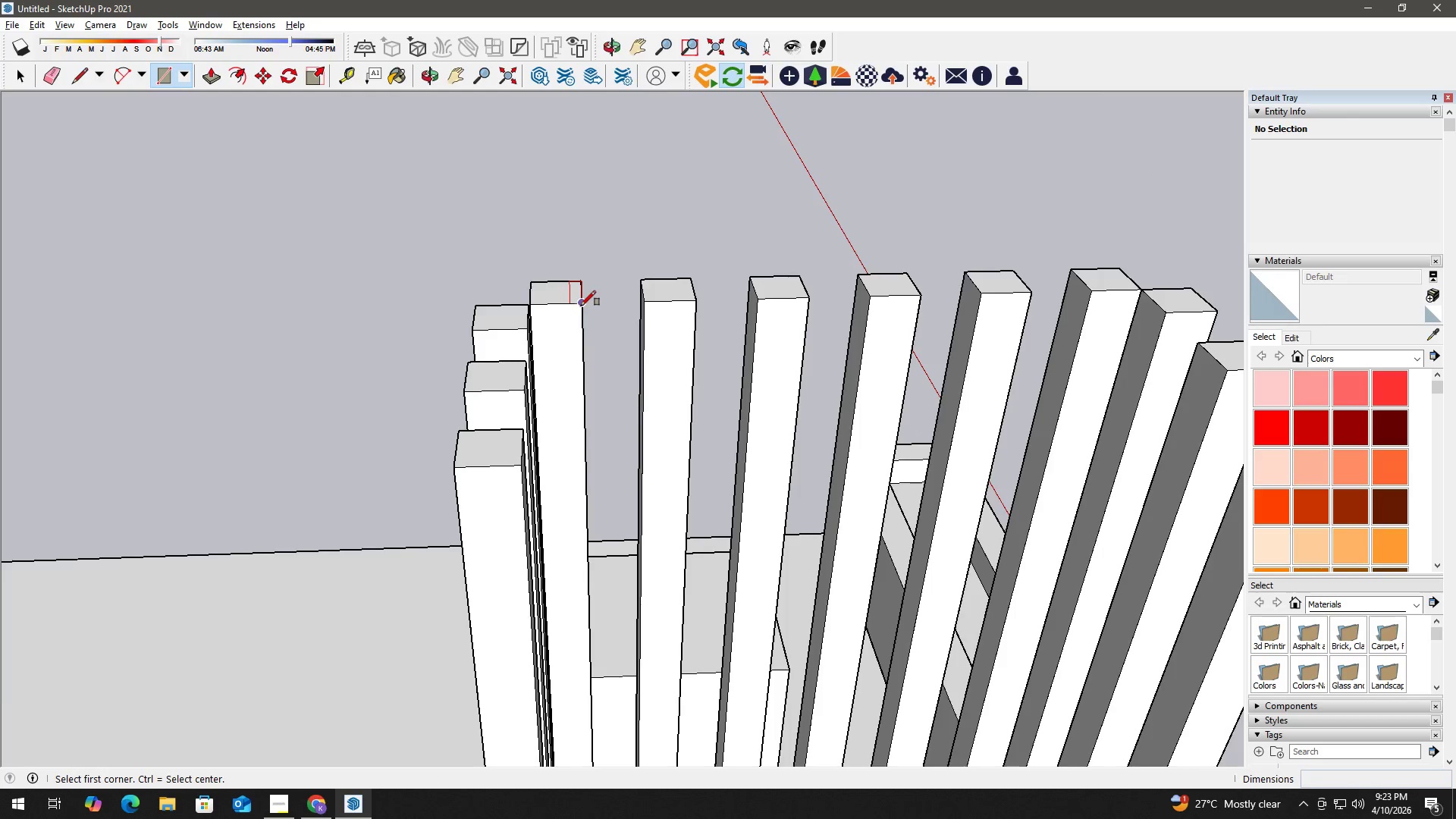 
scroll: coordinate [582, 312], scroll_direction: up, amount: 23.0
 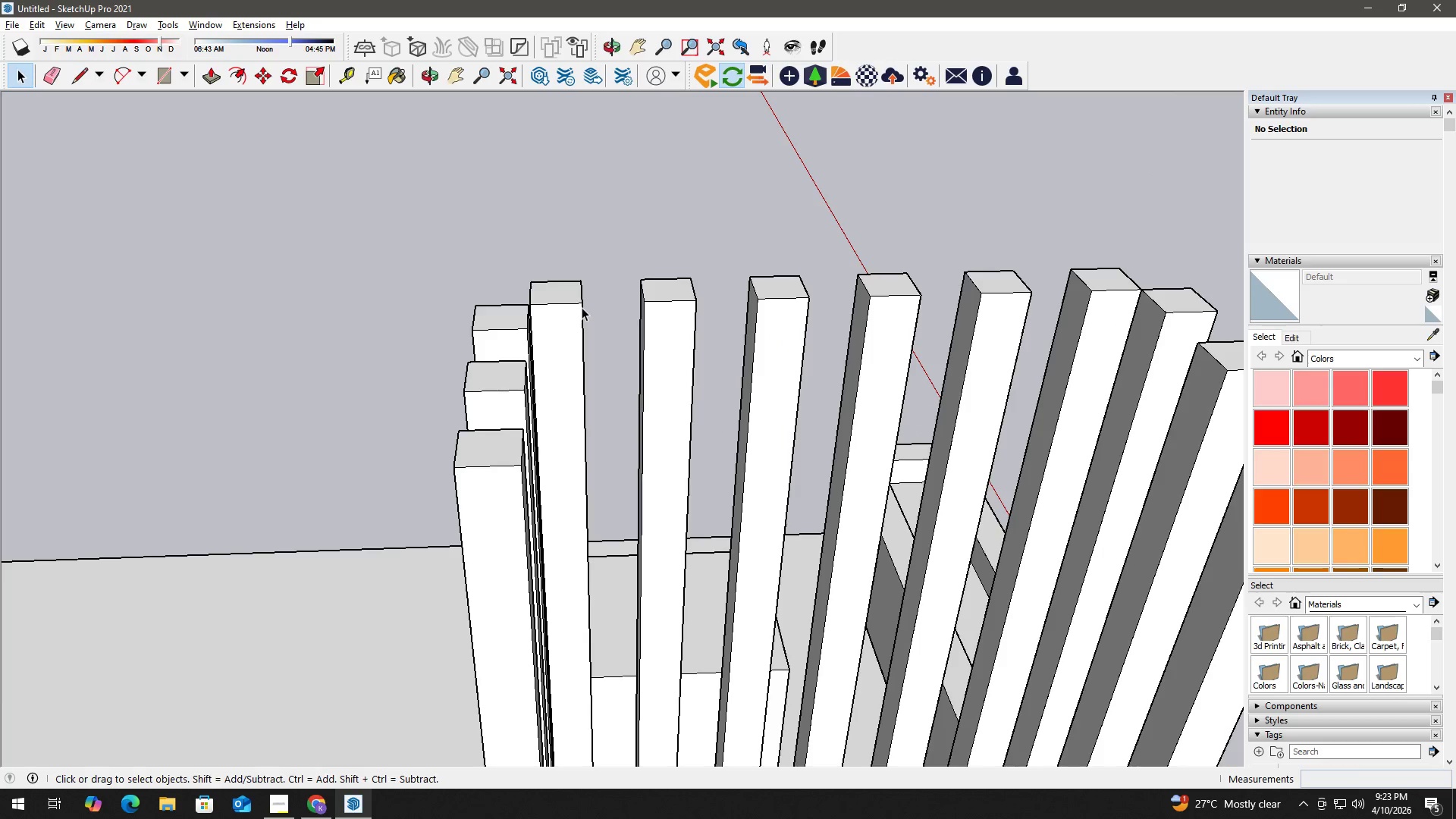 
left_click([581, 306])
 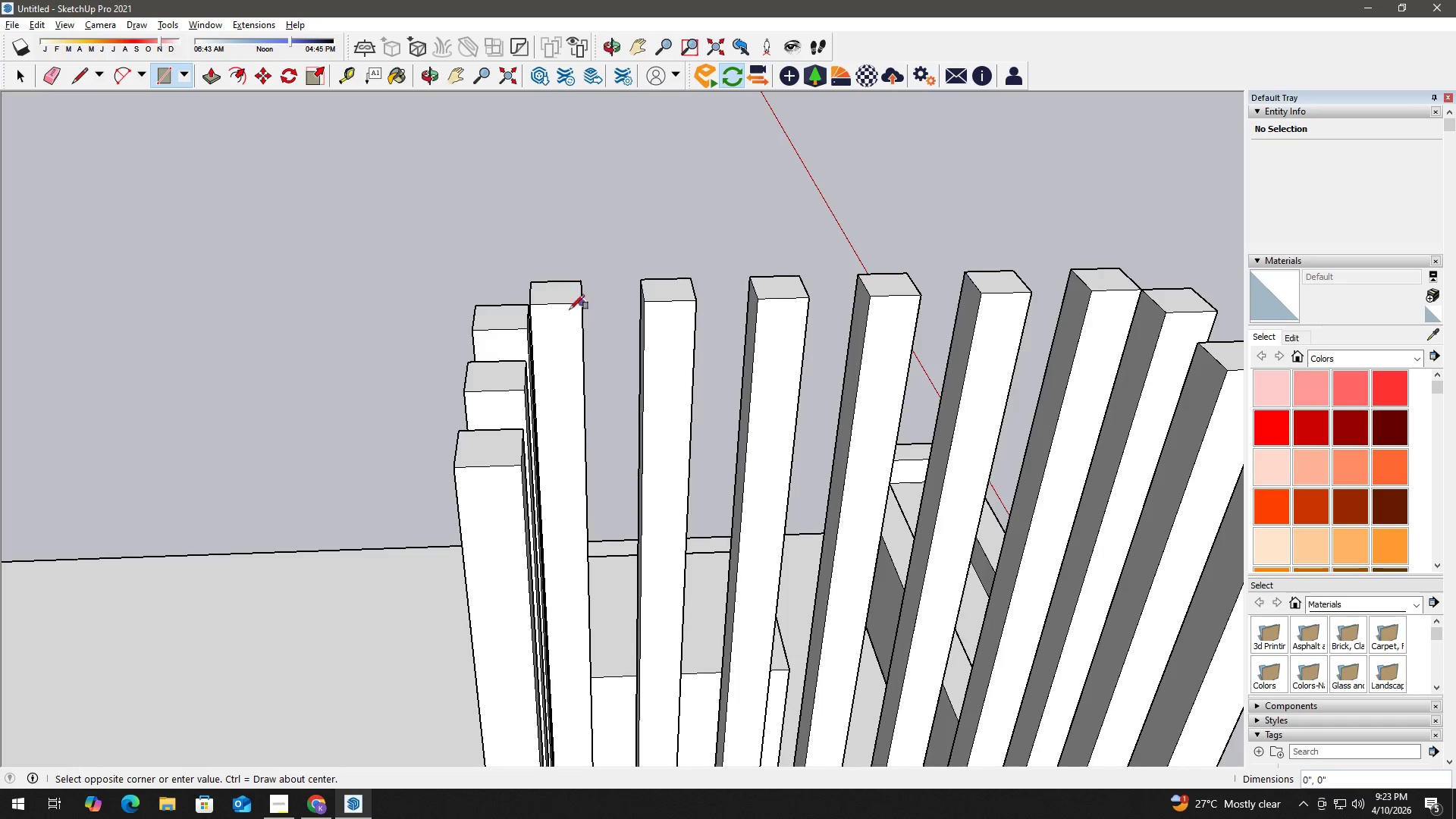 
scroll: coordinate [537, 336], scroll_direction: up, amount: 4.0
 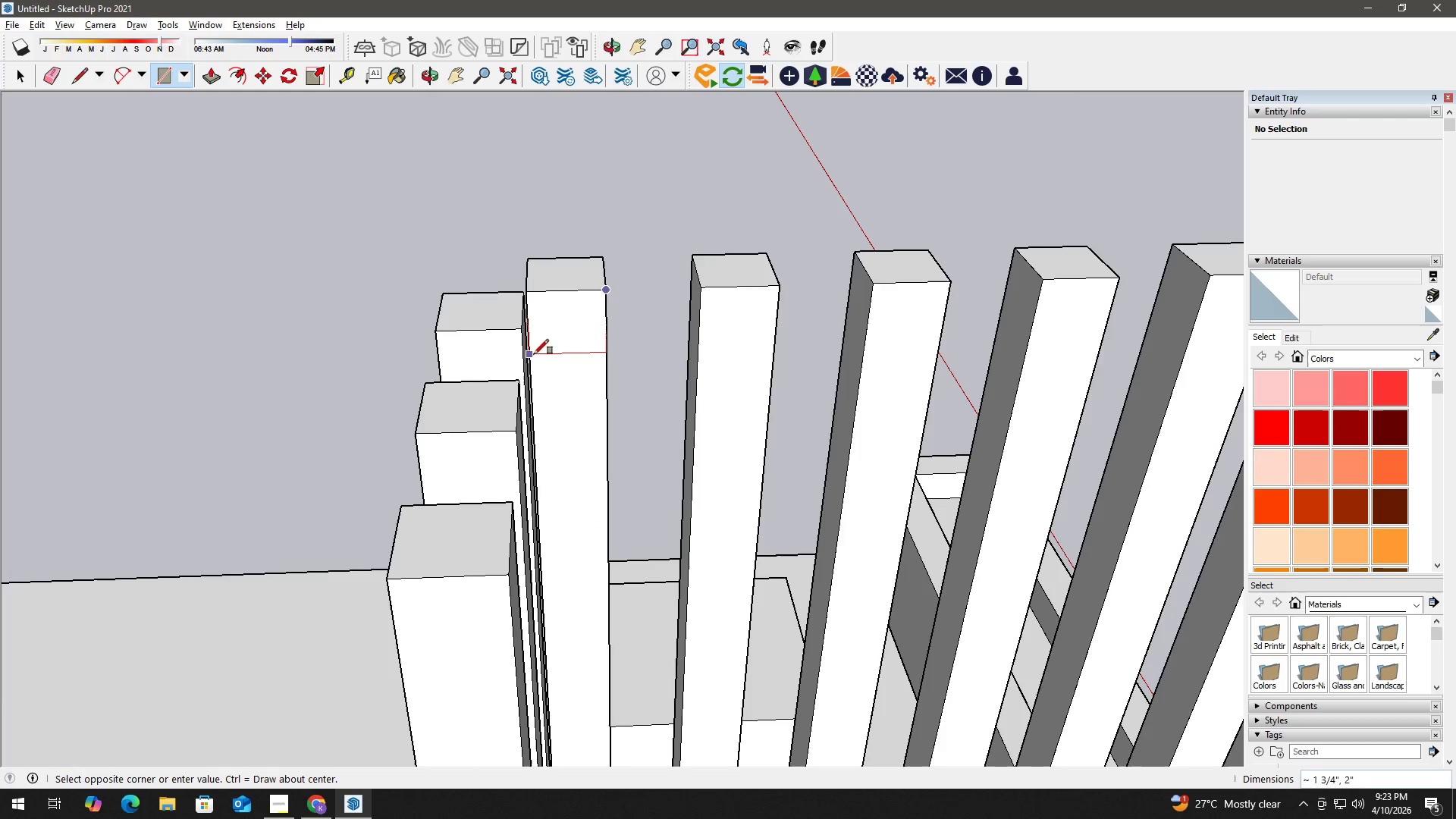 
key(Space)
 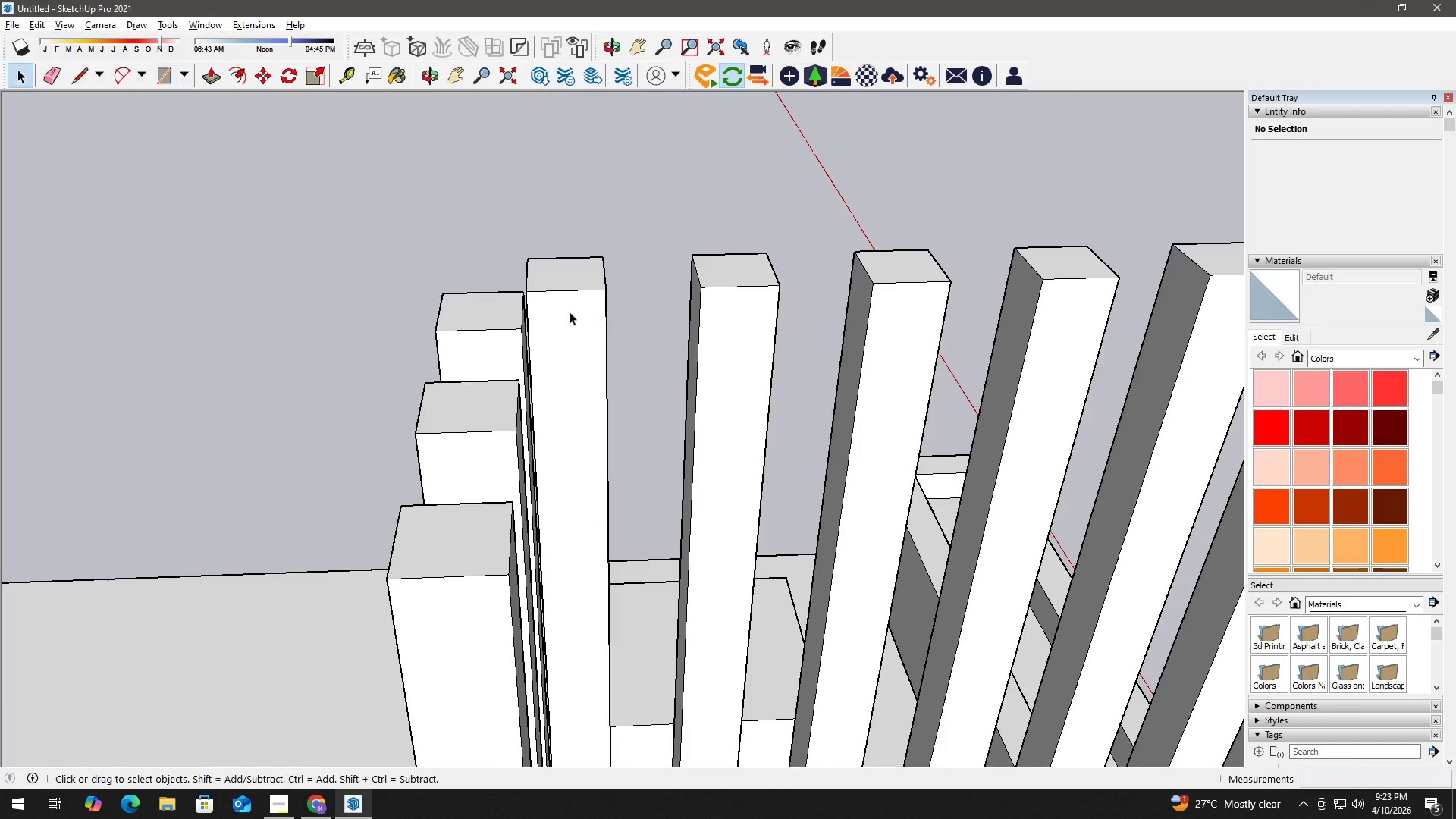 
key(T)
 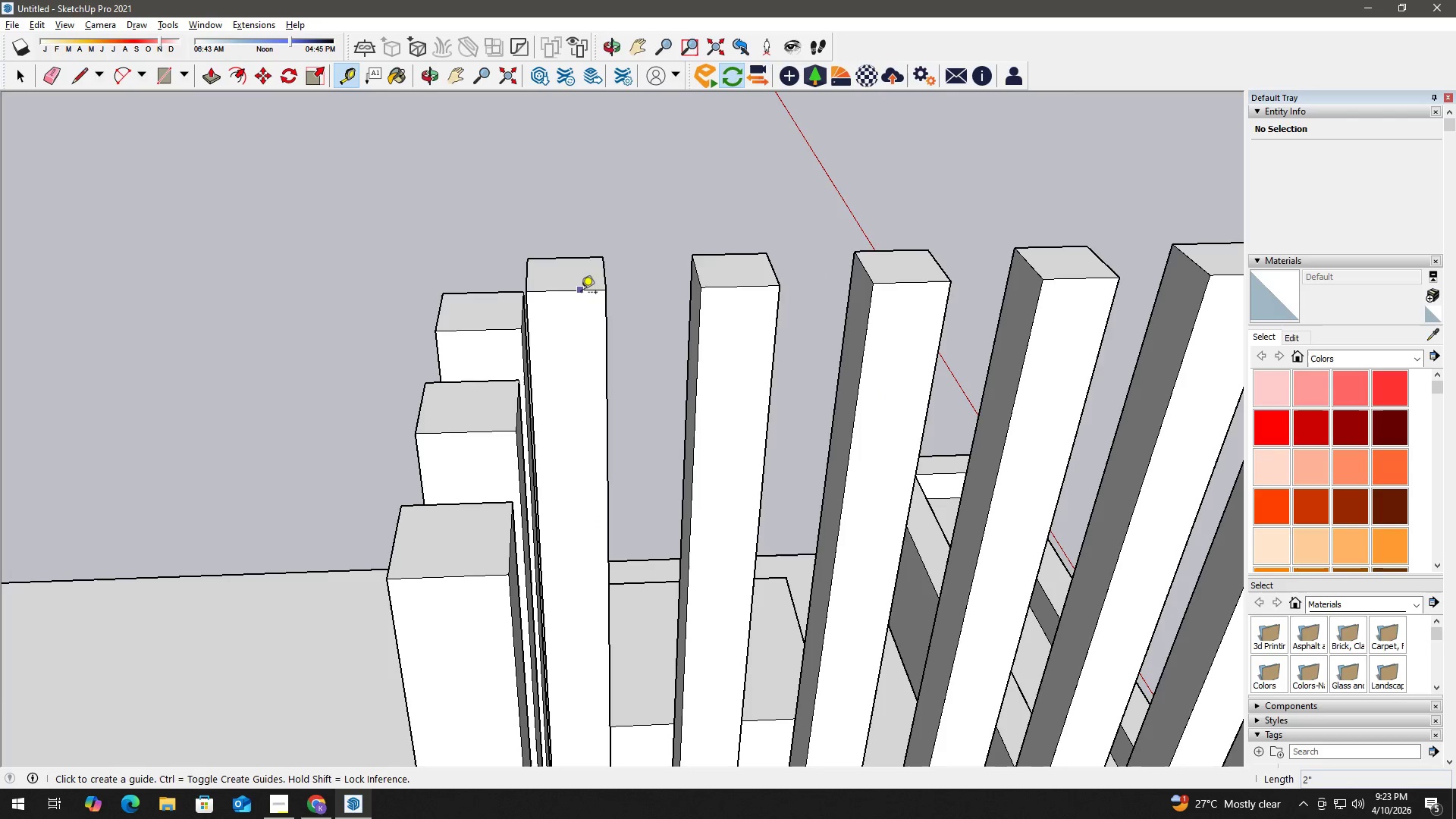 
left_click_drag(start_coordinate=[581, 293], to_coordinate=[580, 298])
 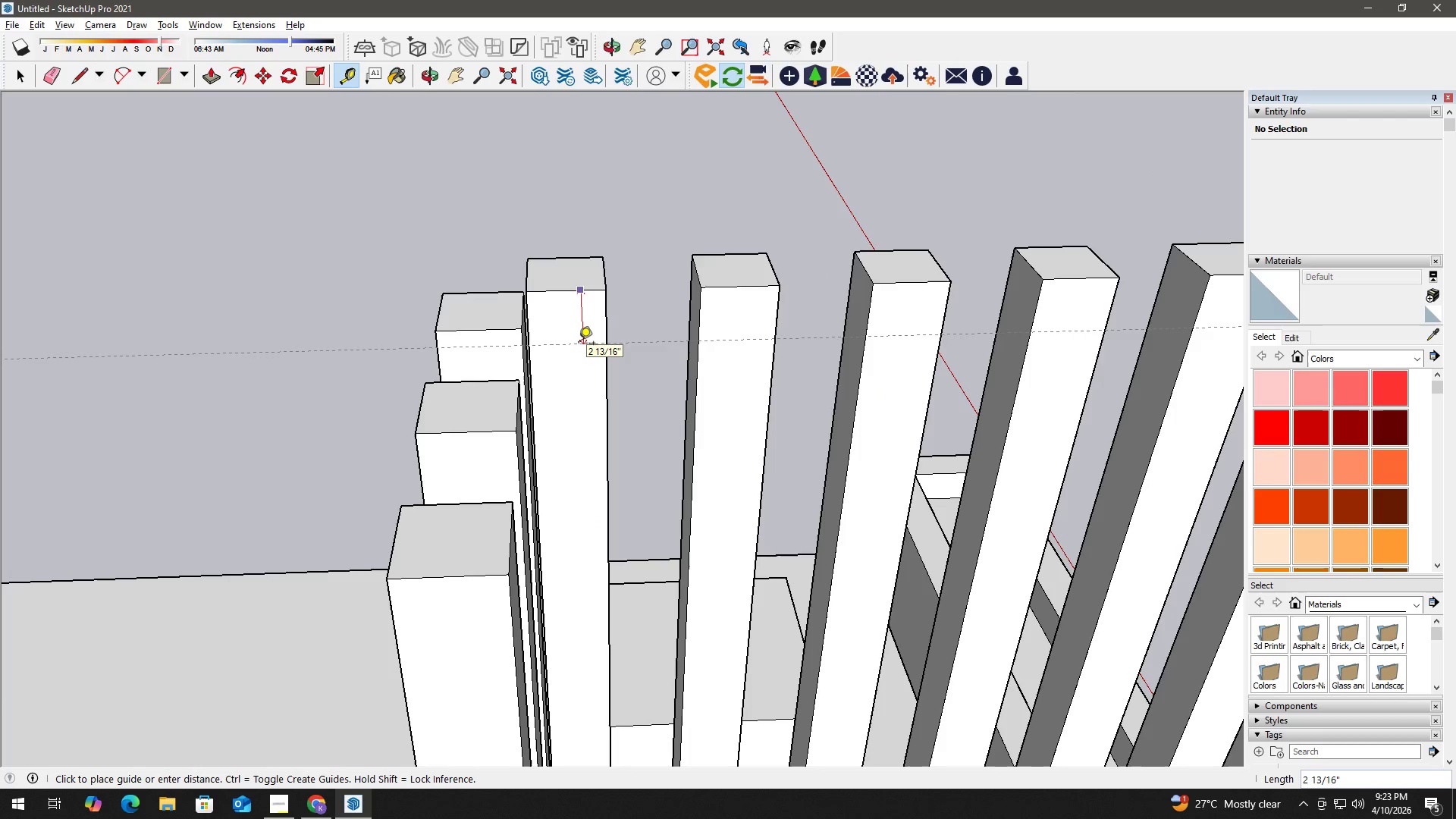 
key(Numpad2)
 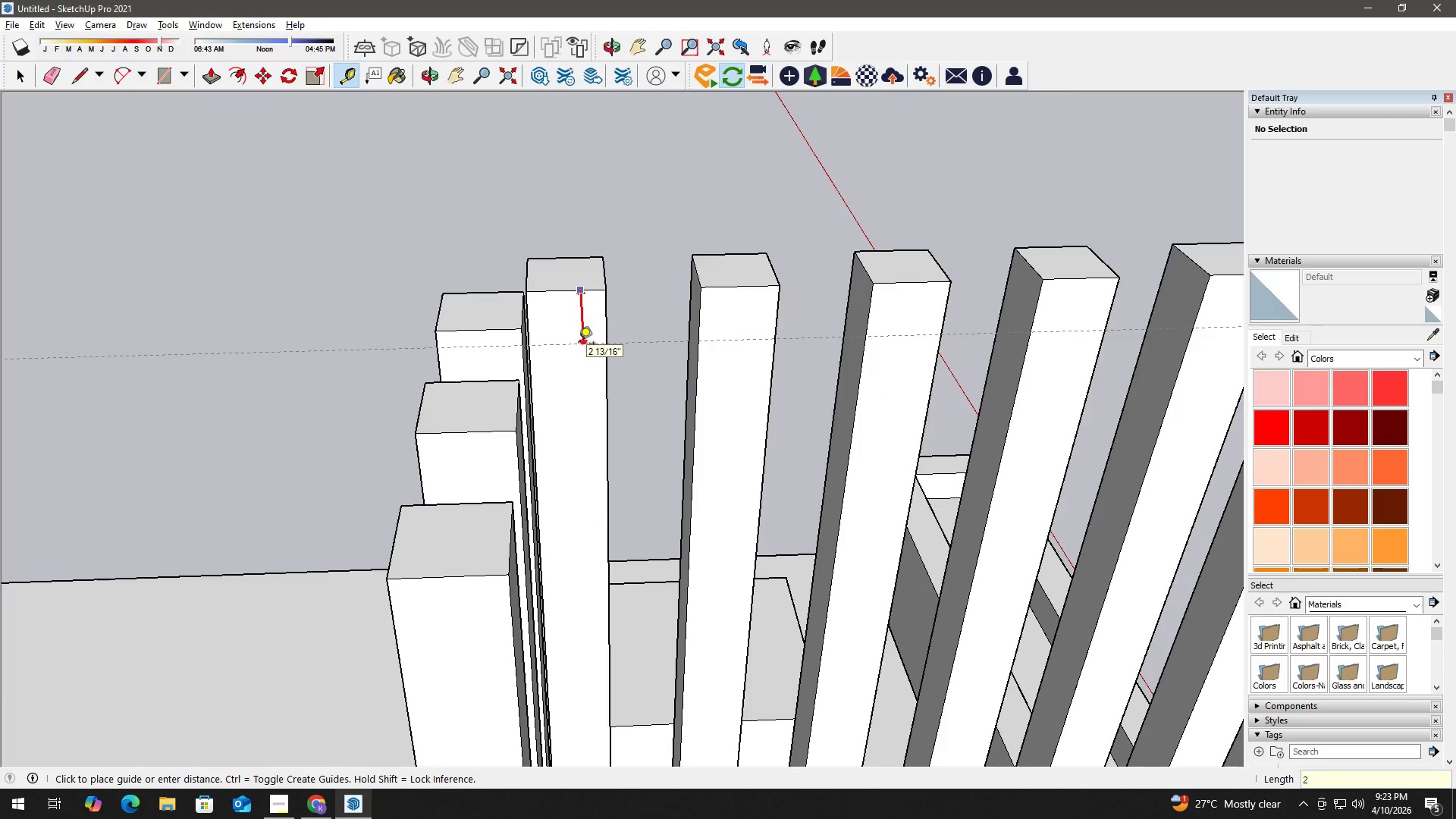 
key(Shift+Quote)
 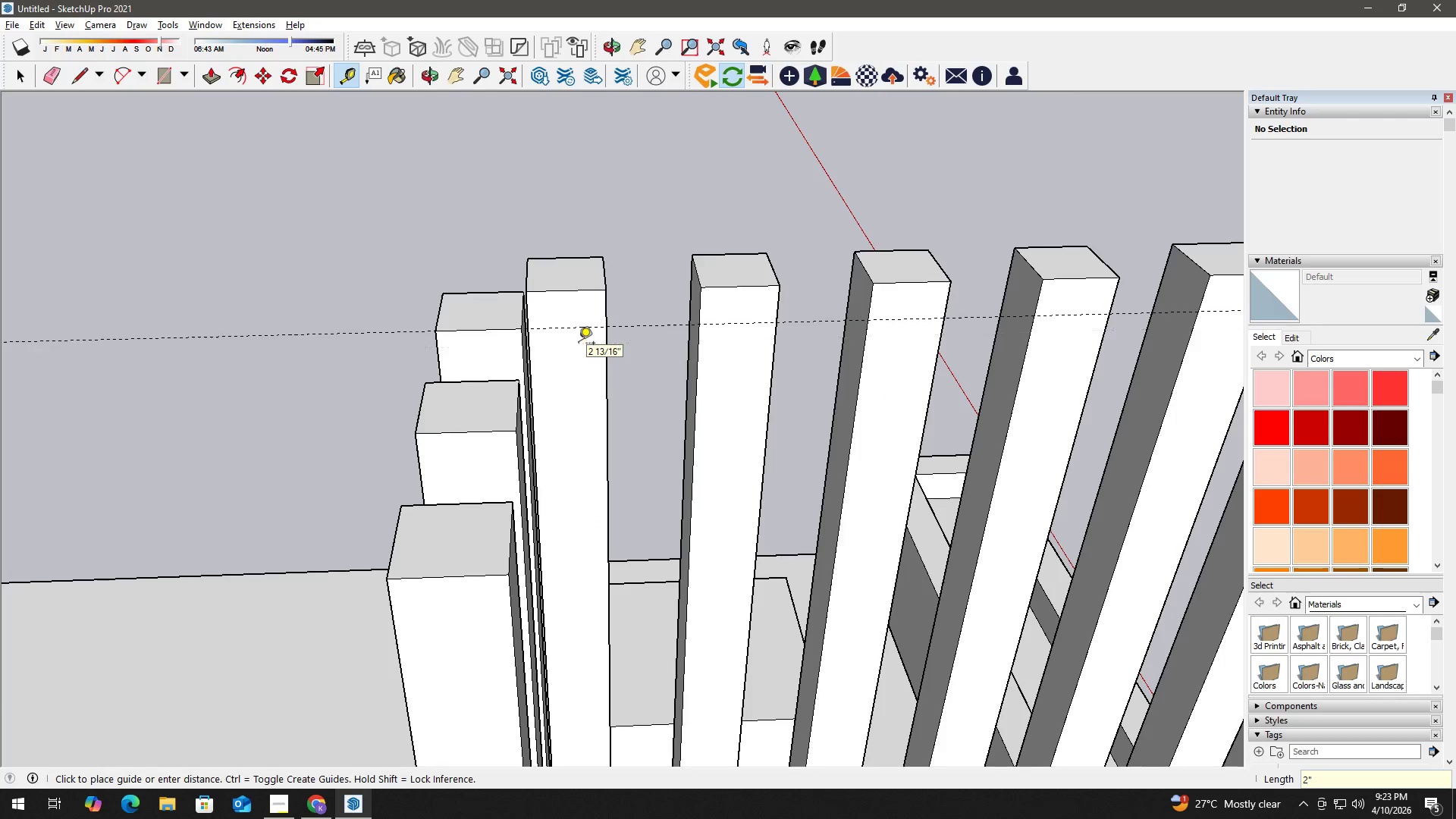 
key(Enter)
 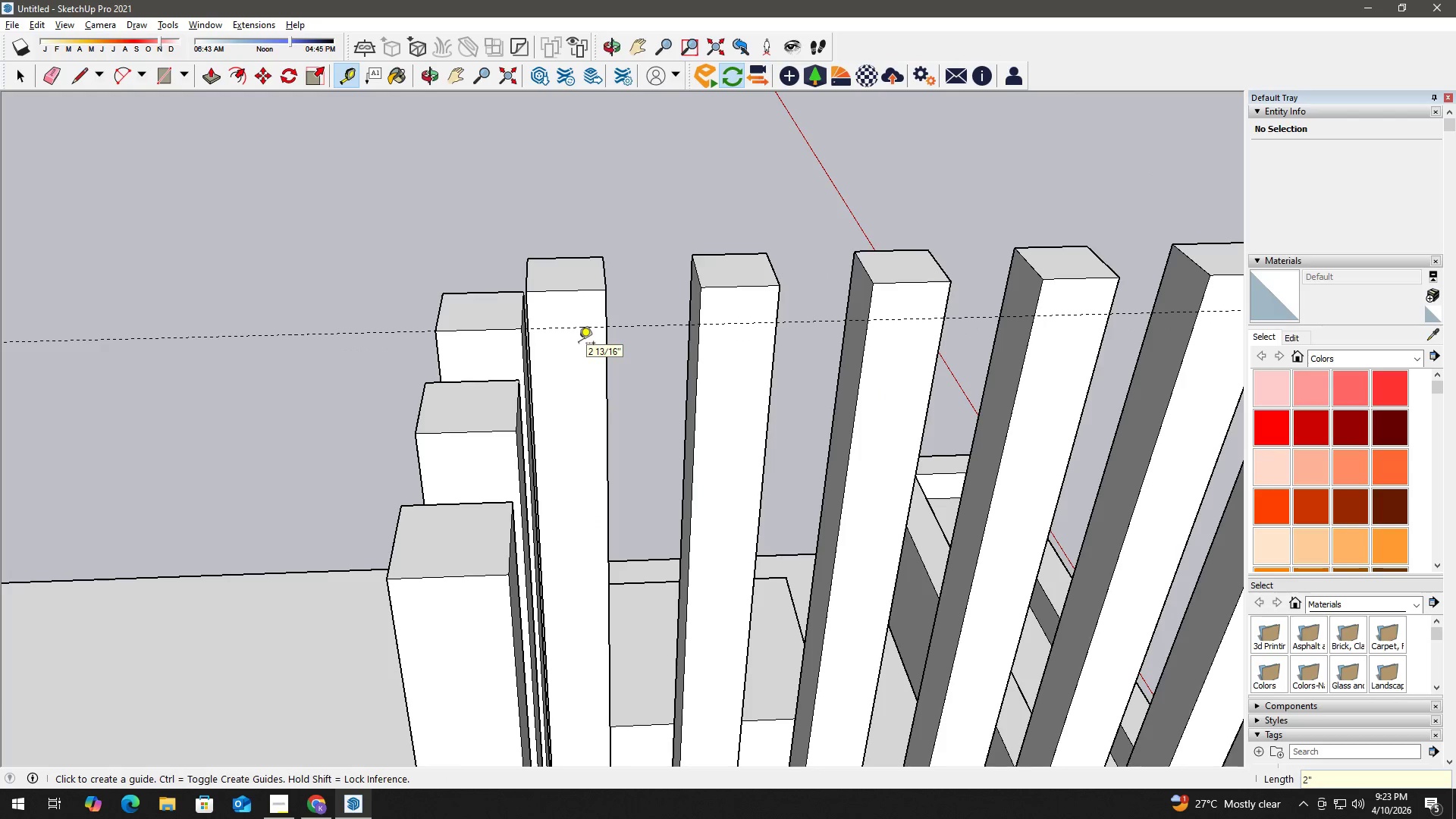 
key(Space)
 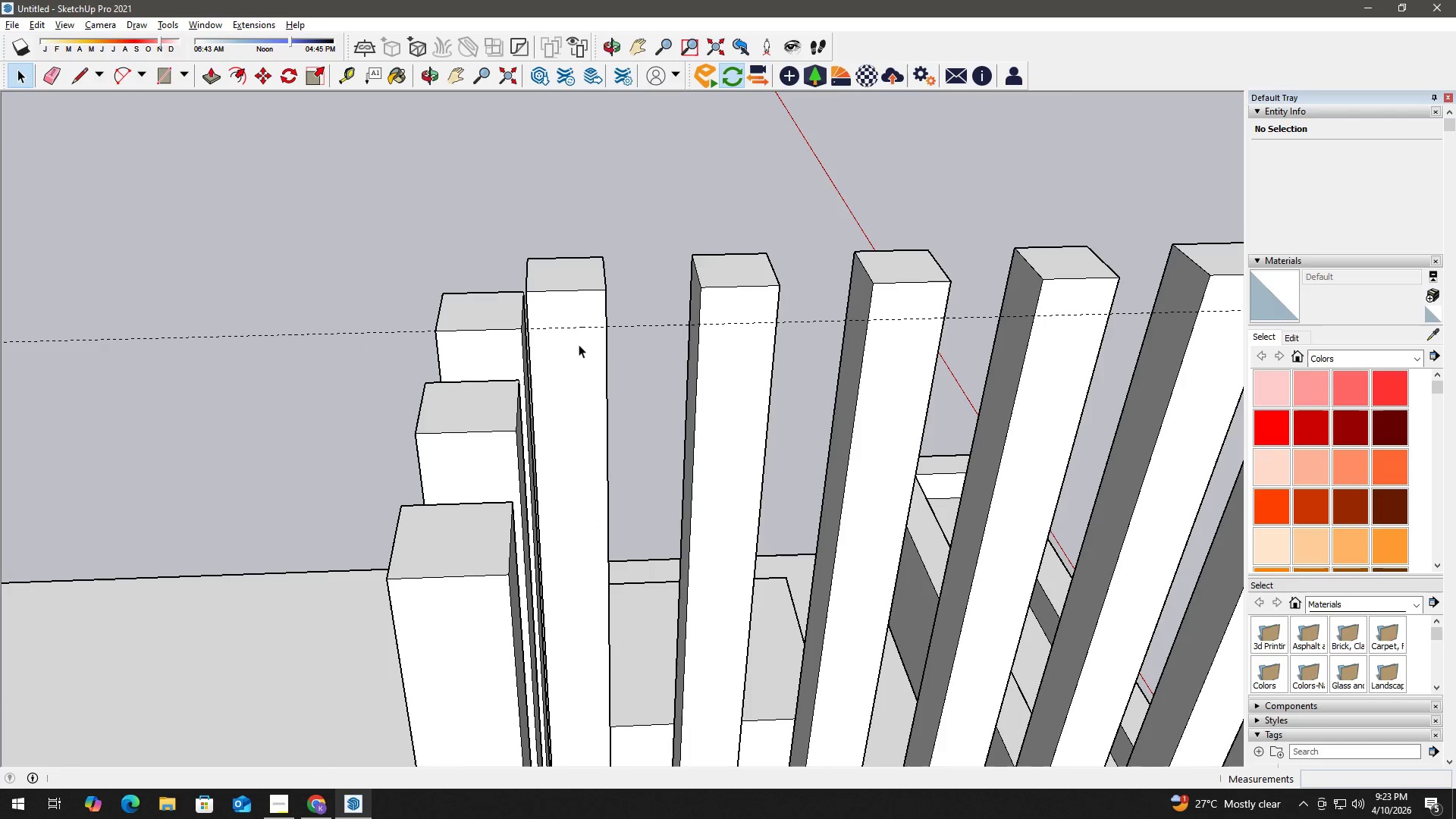 
key(R)
 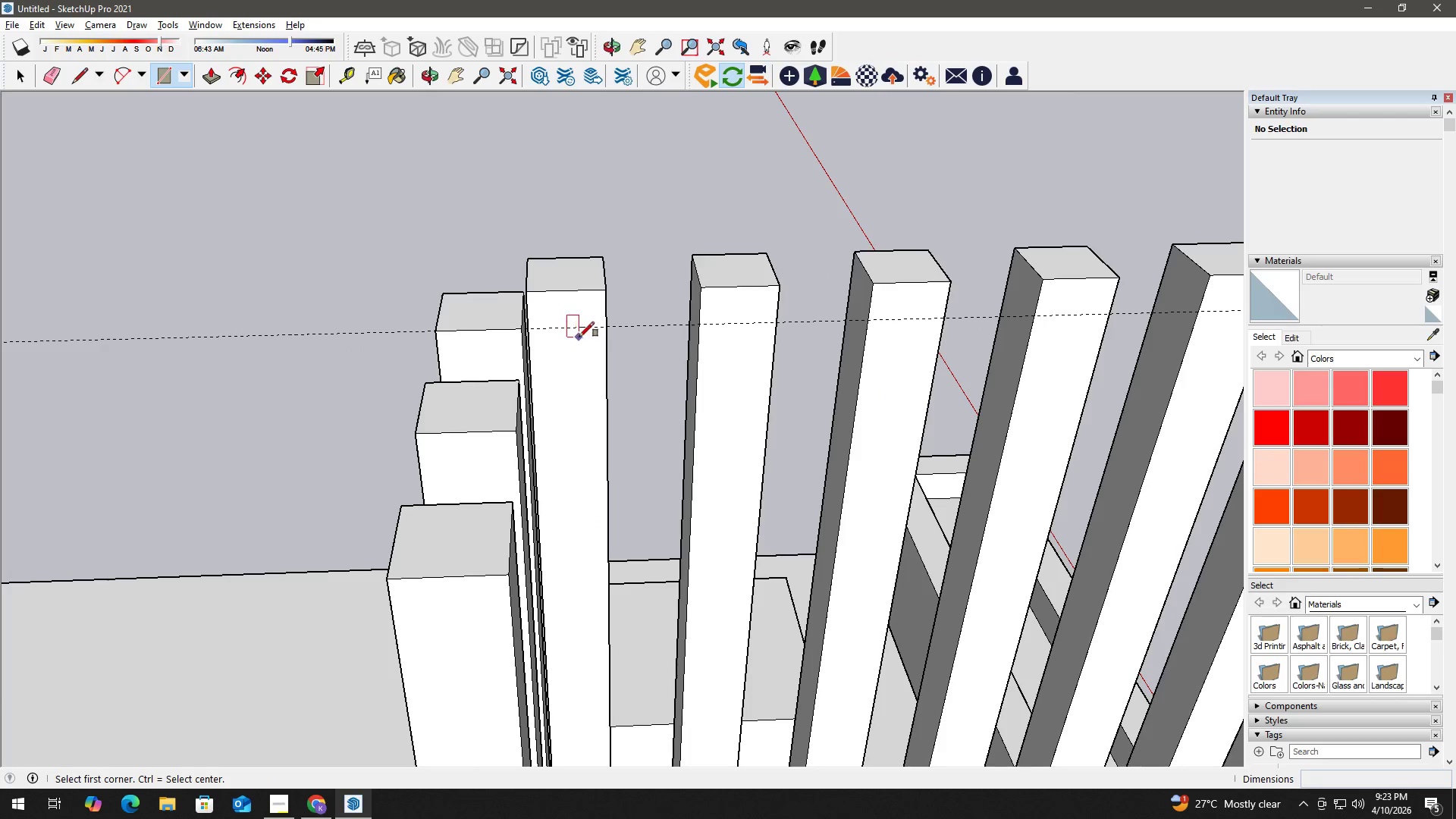 
key(Space)
 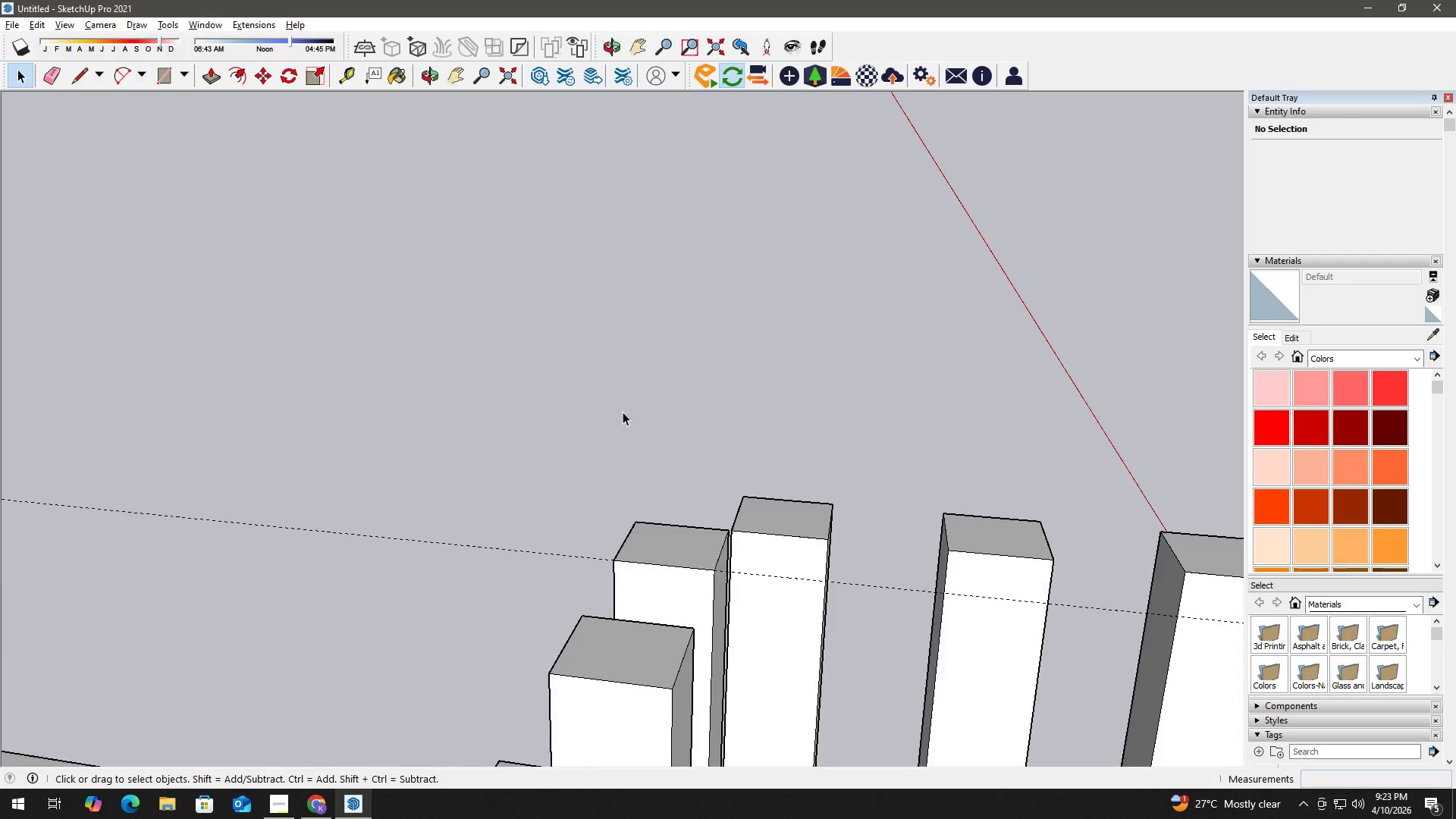 
key(Space)
 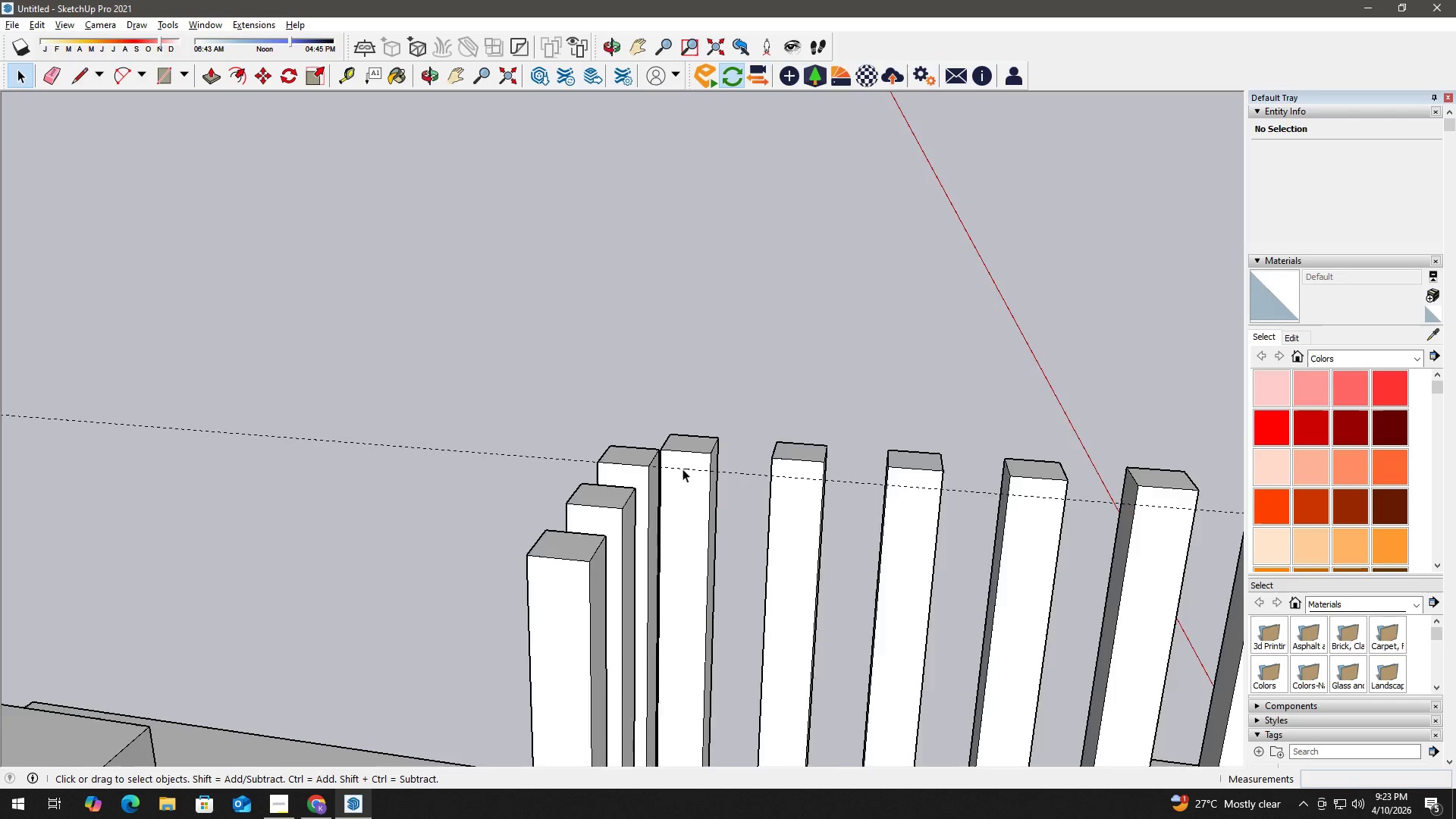 
key(E)
 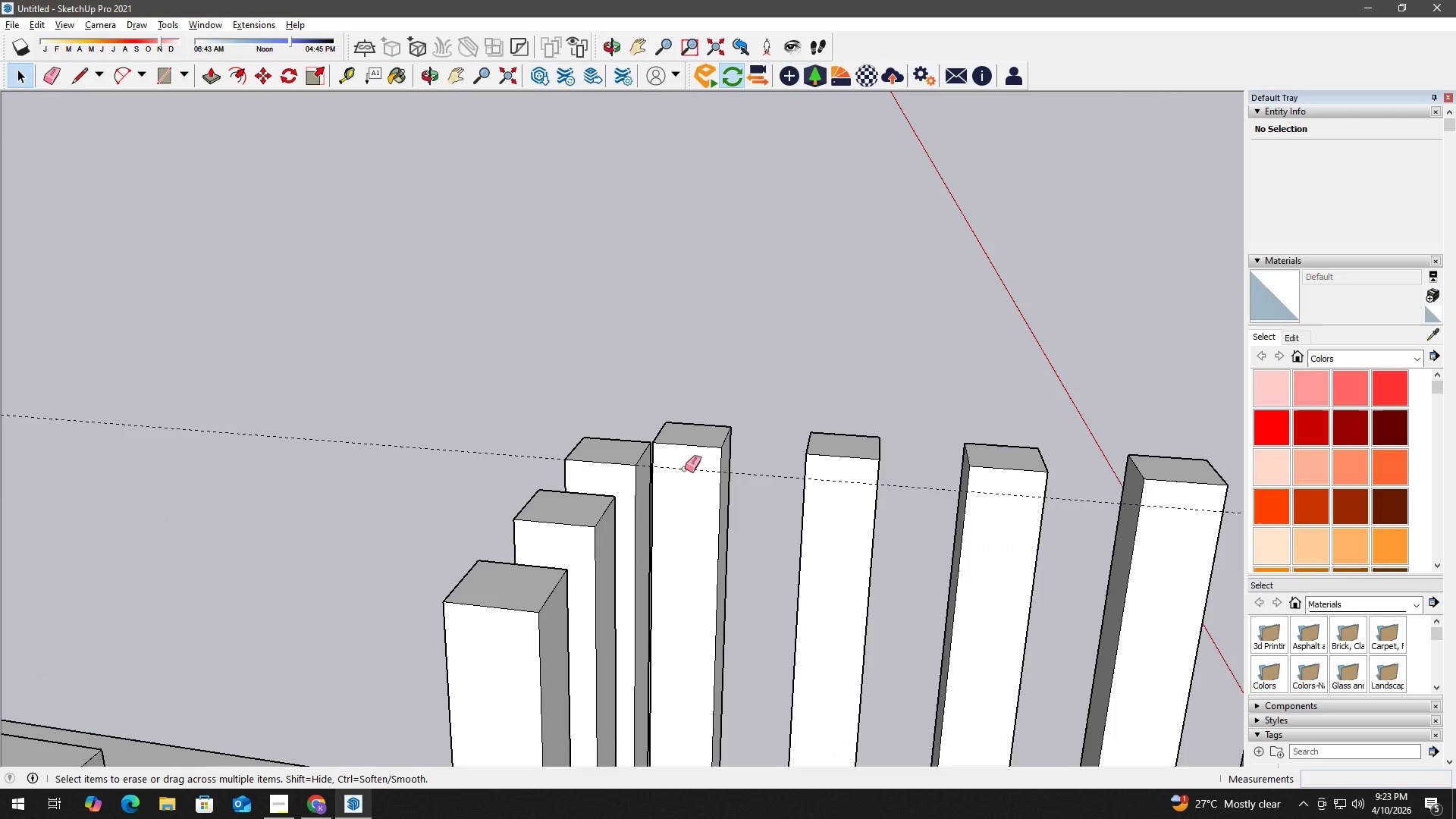 
left_click_drag(start_coordinate=[691, 467], to_coordinate=[692, 476])
 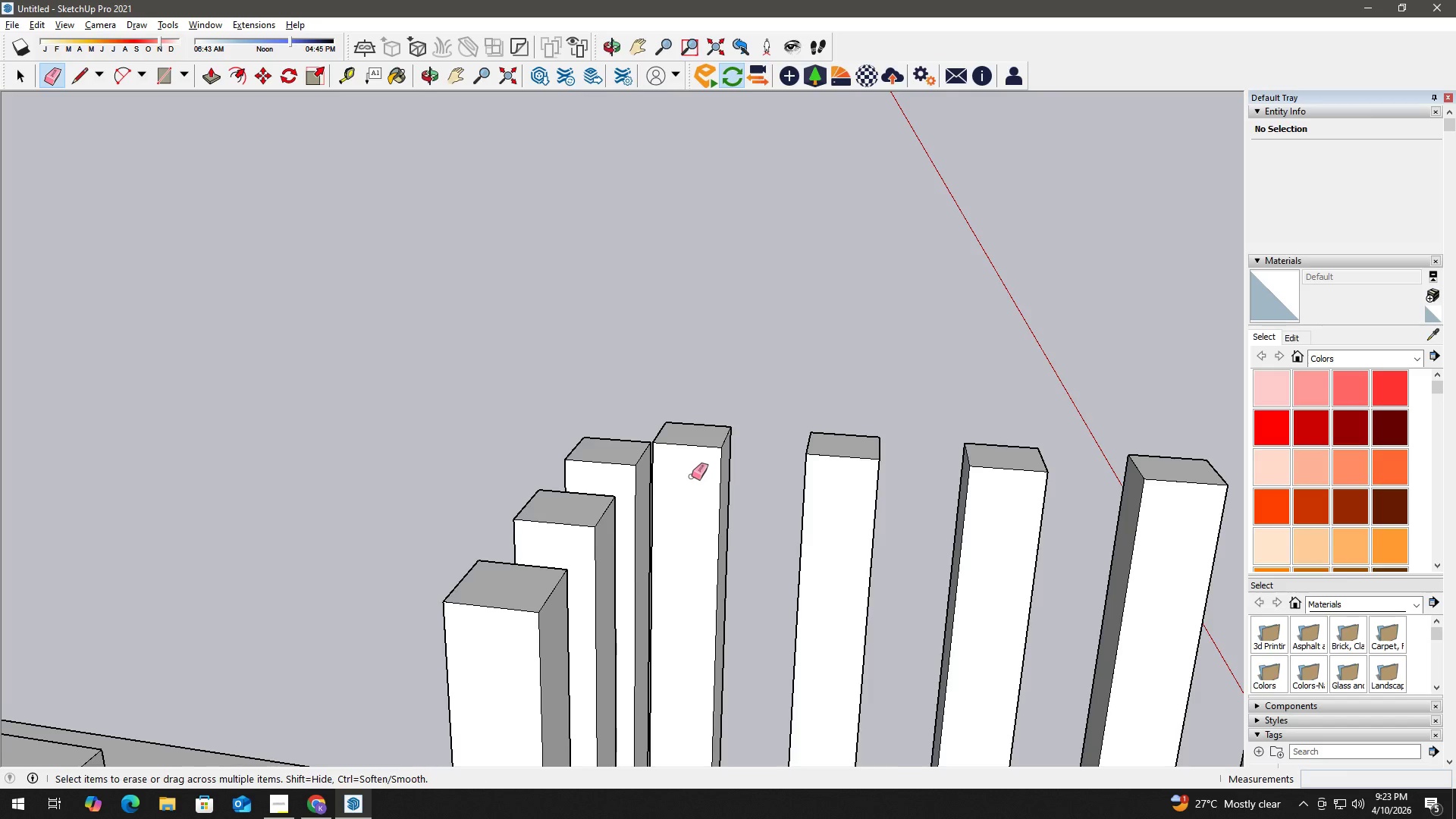 
scroll: coordinate [682, 469], scroll_direction: up, amount: 4.0
 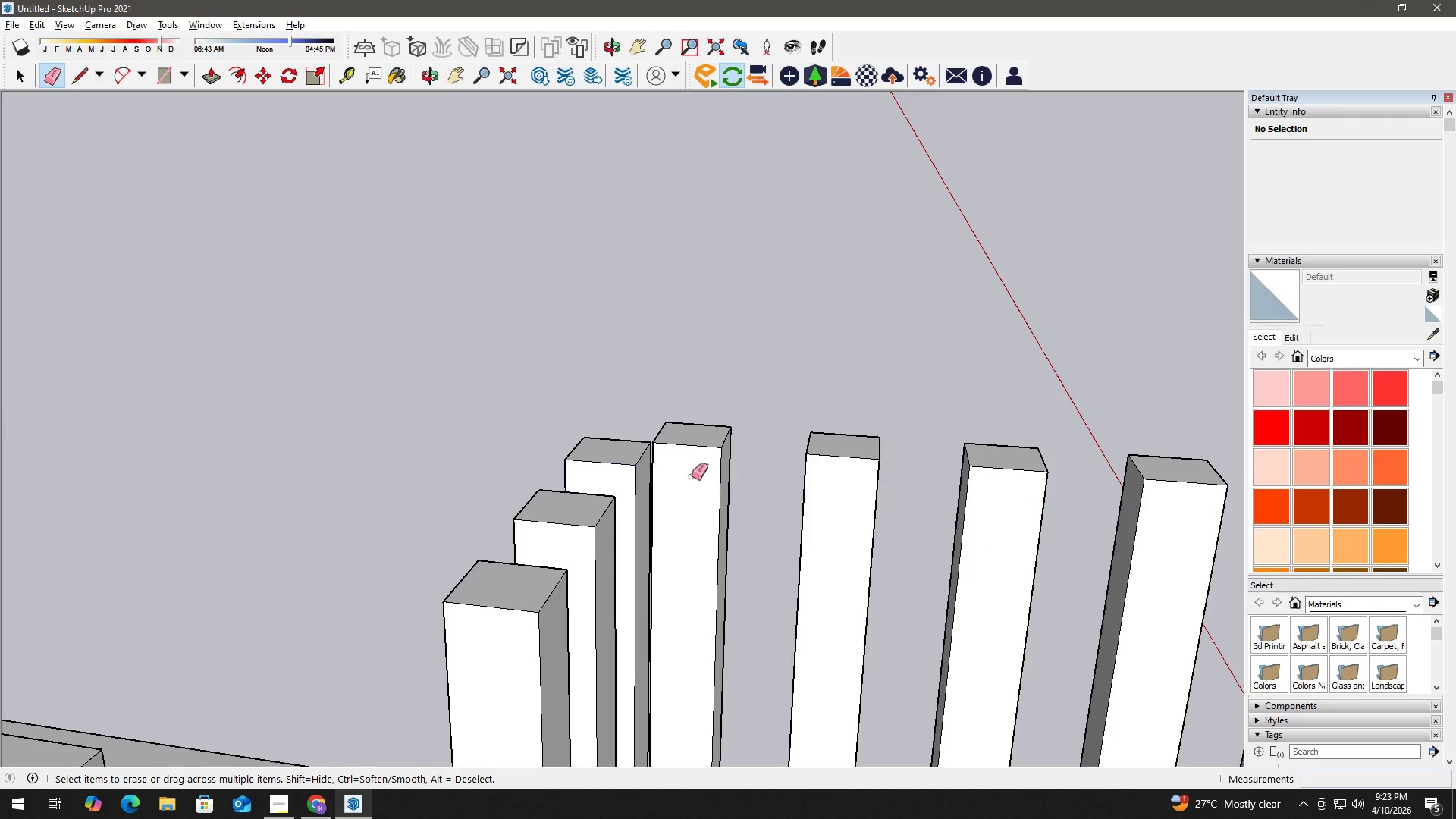 
key(Space)
 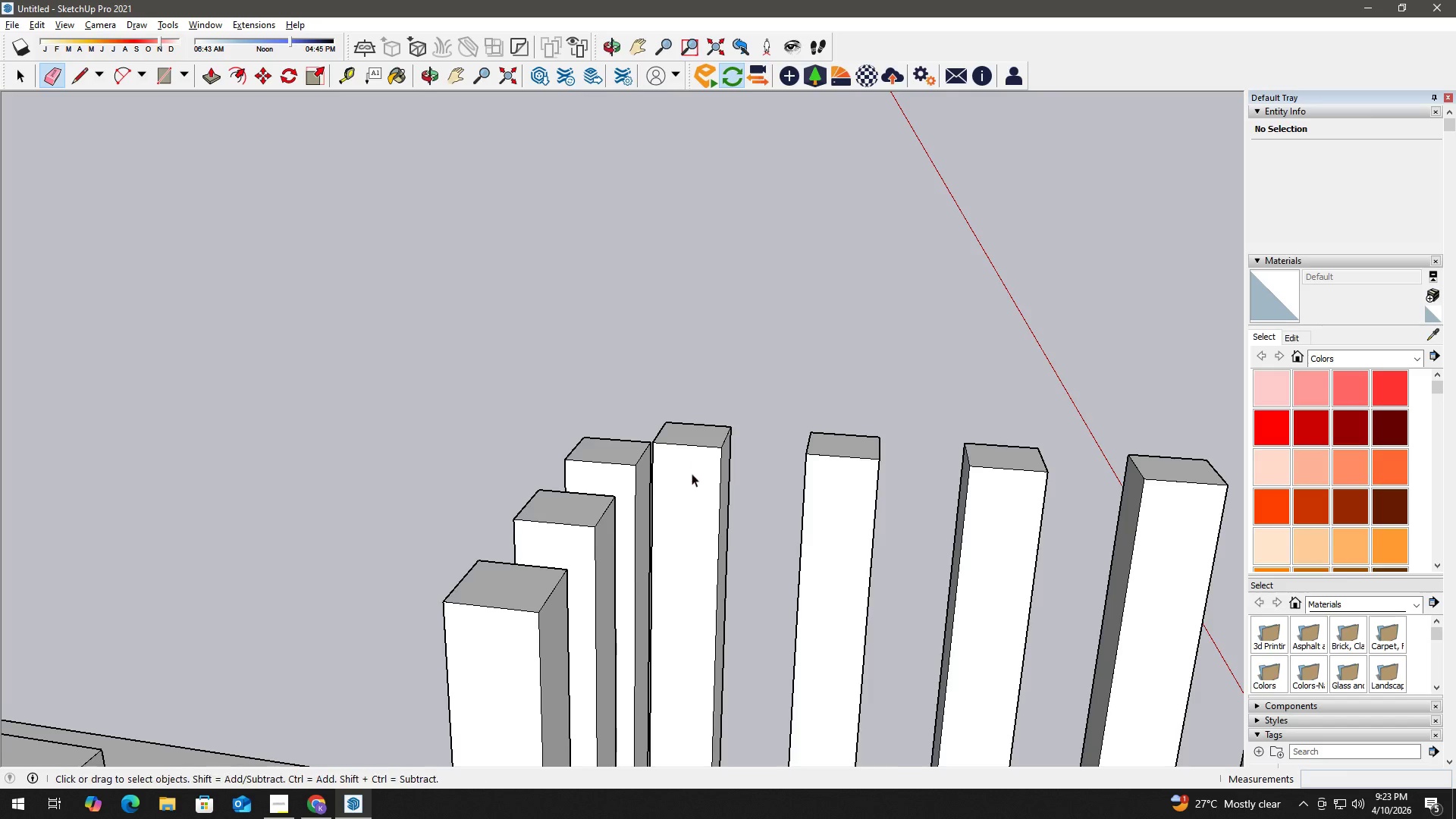 
key(T)
 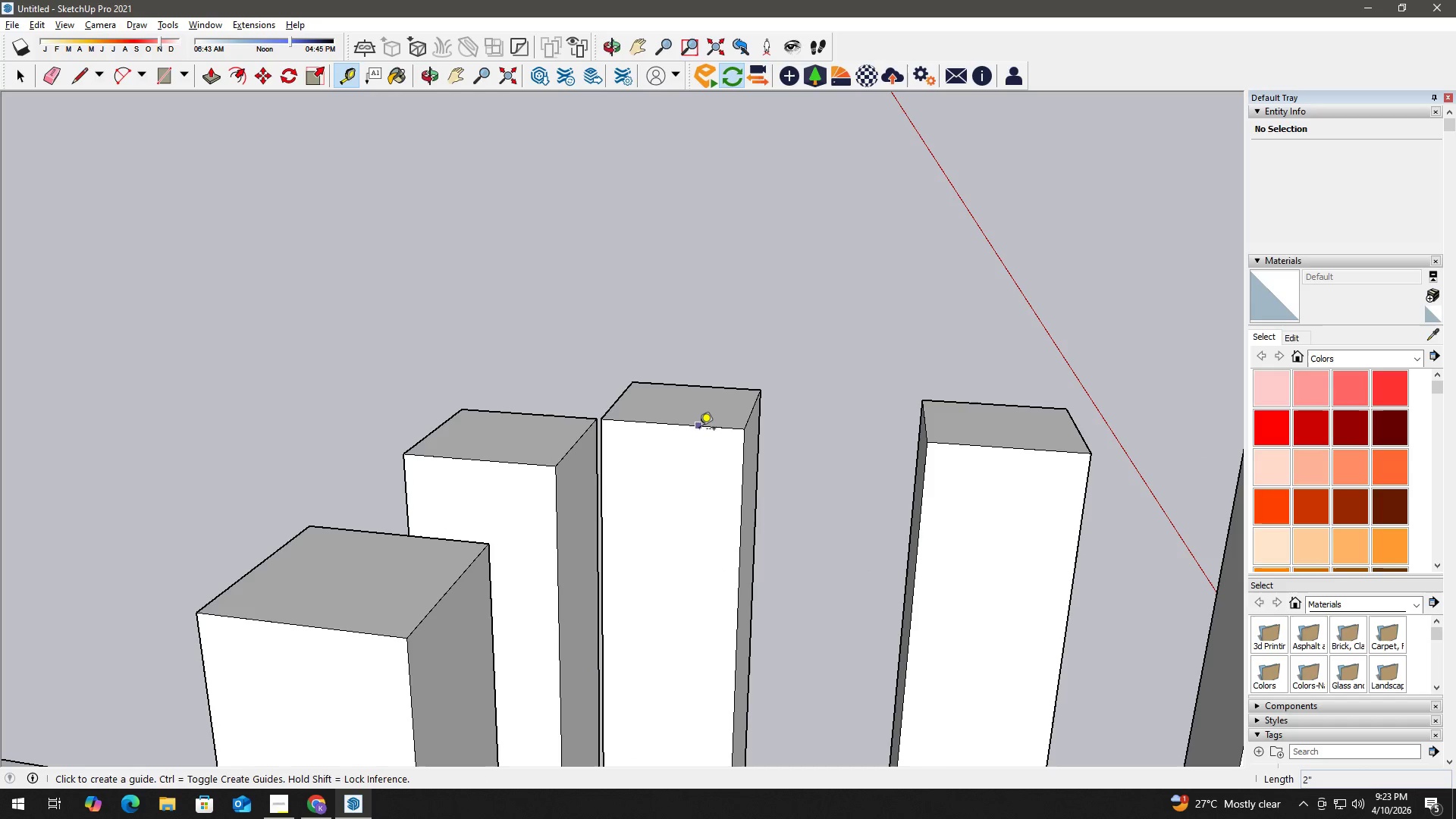 
left_click([699, 430])
 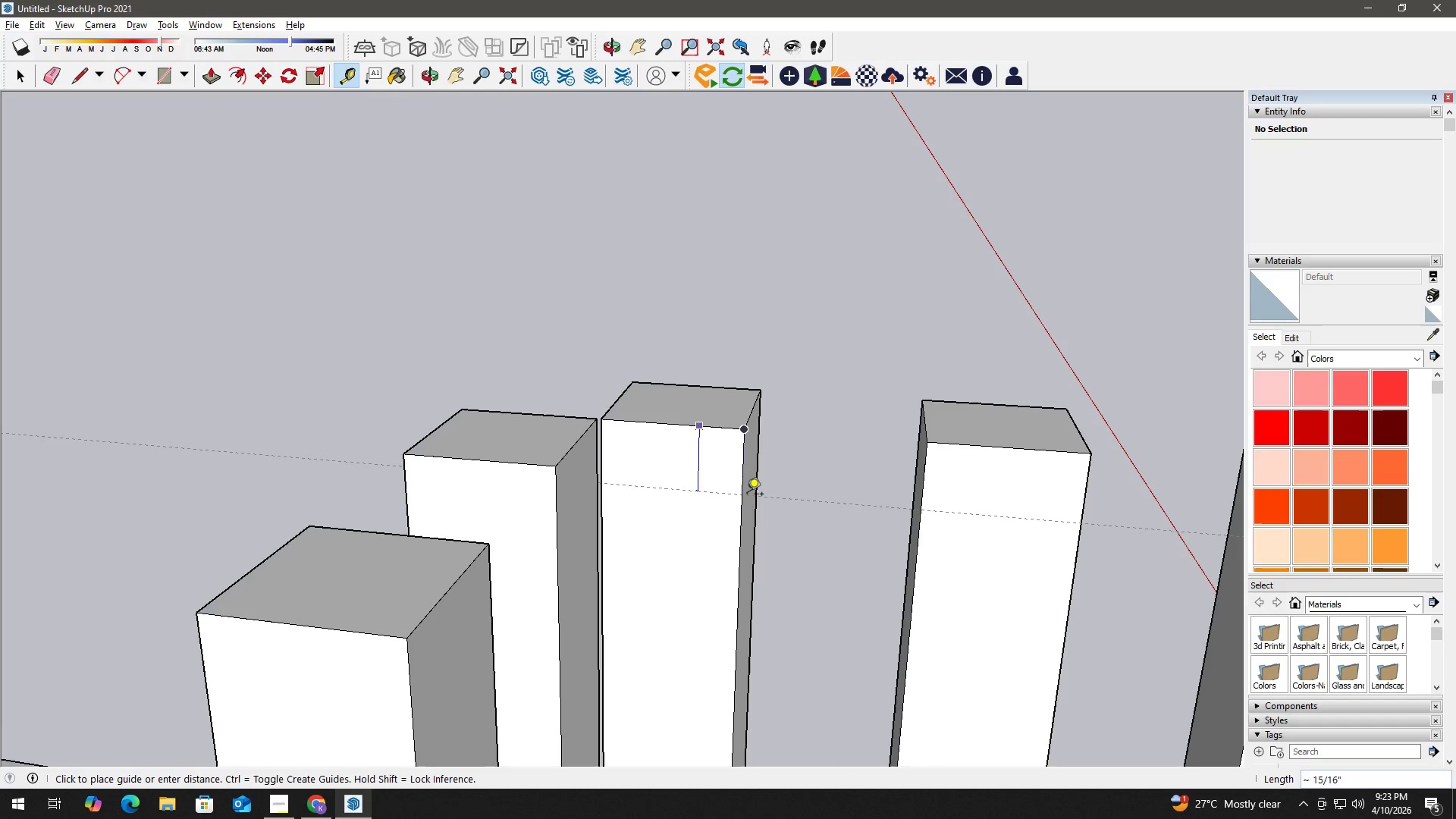 
scroll: coordinate [719, 449], scroll_direction: up, amount: 7.0
 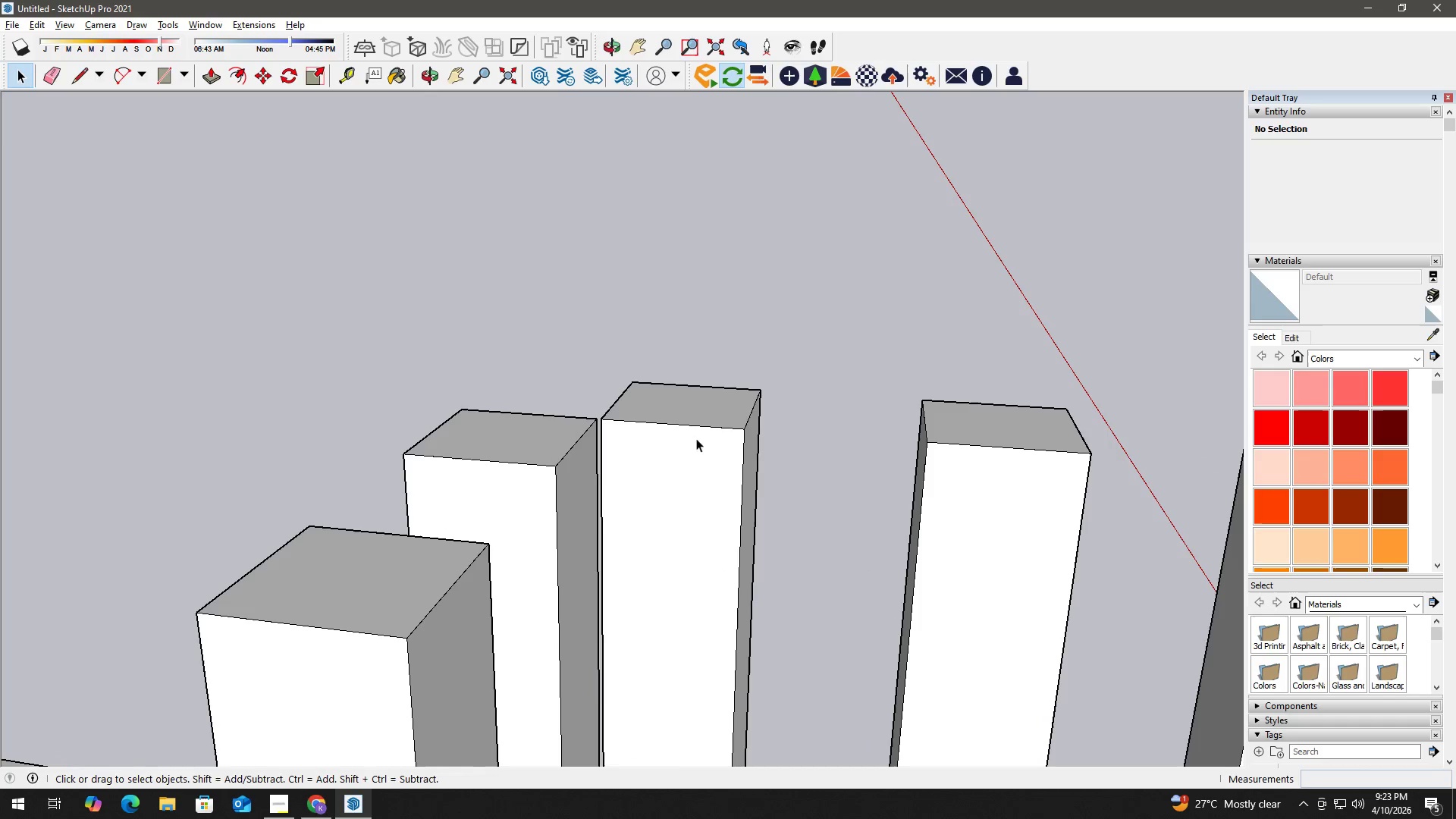 
key(Numpad2)
 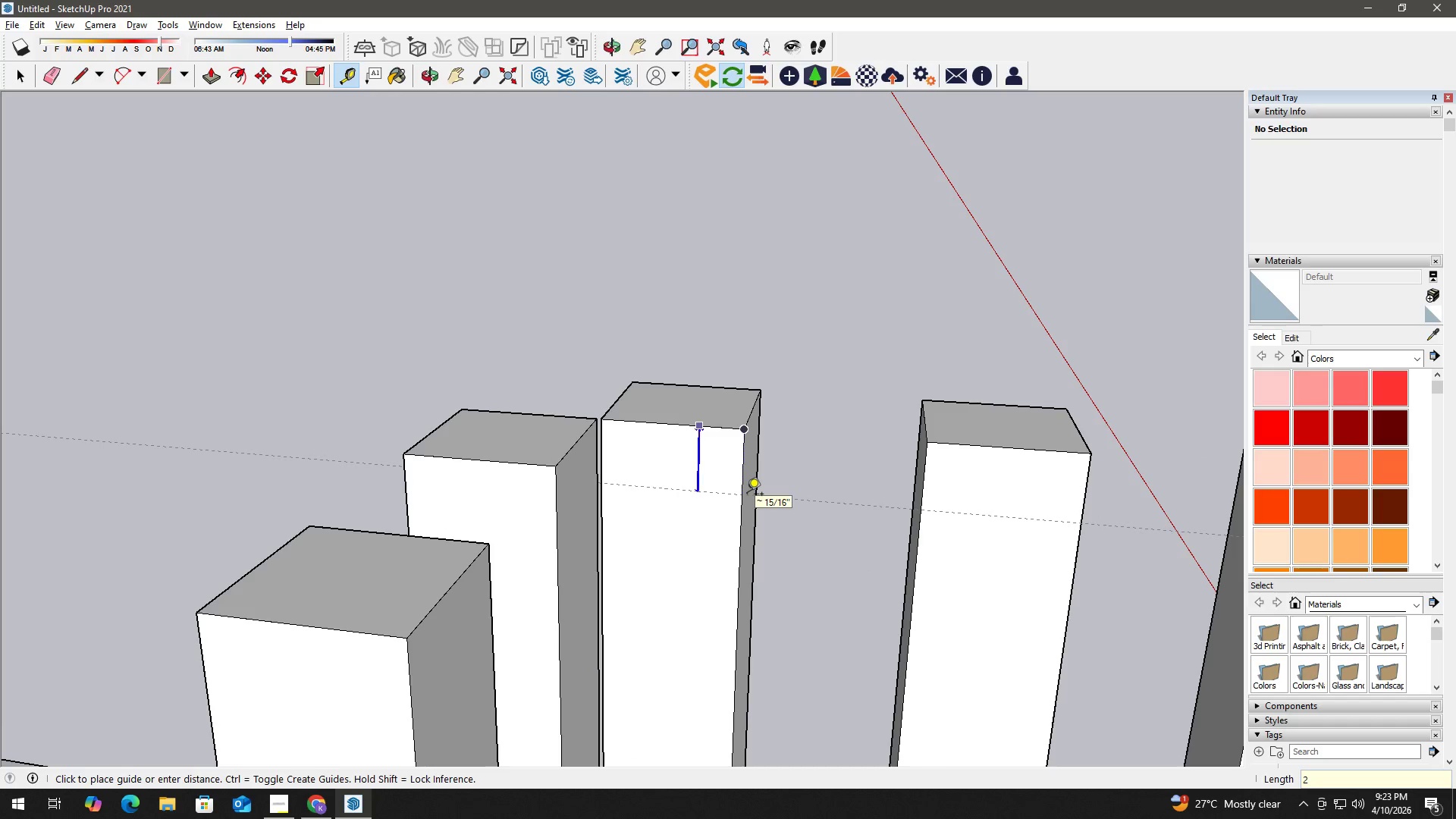 
key(Shift+Quote)
 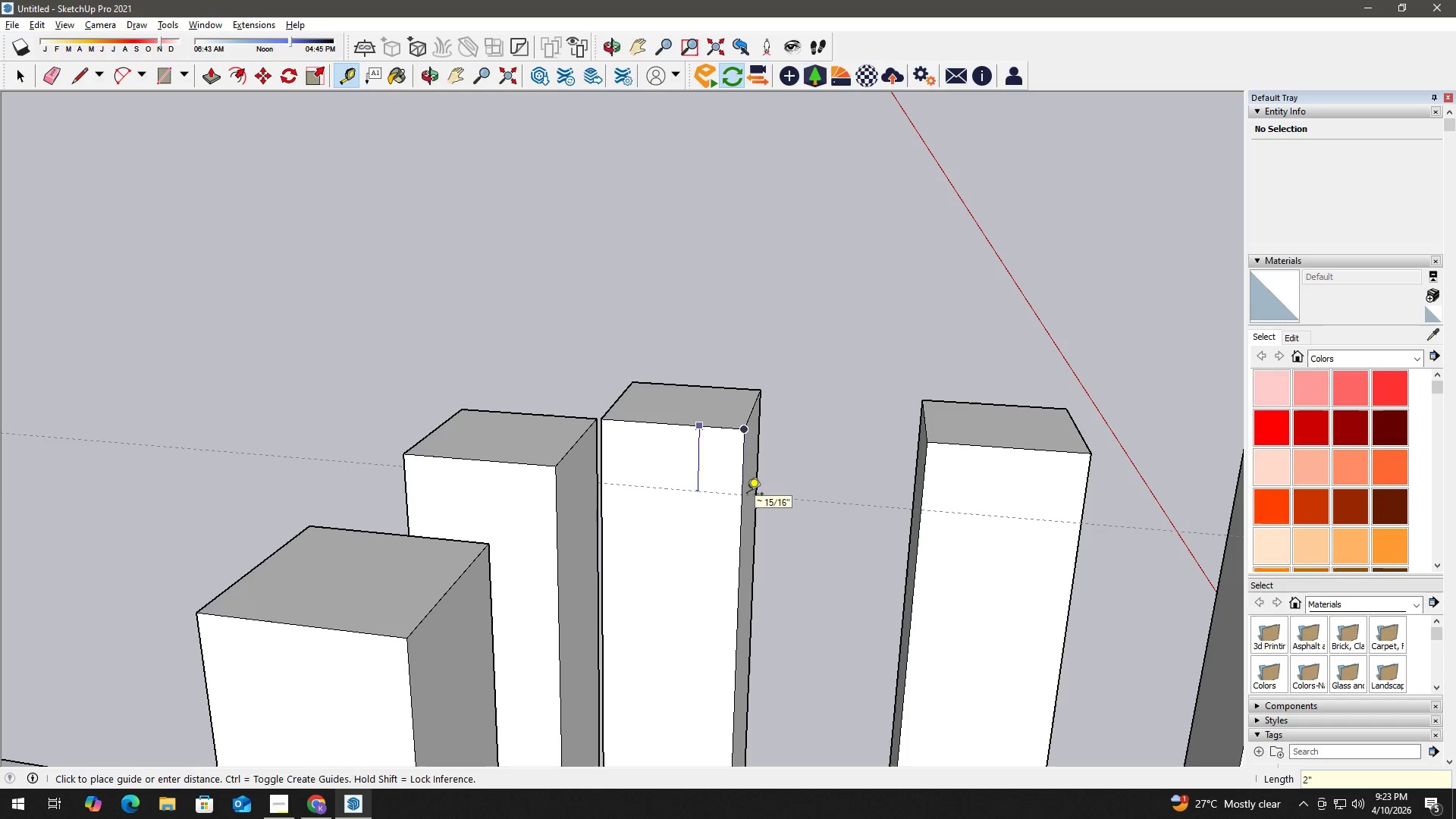 
key(Enter)
 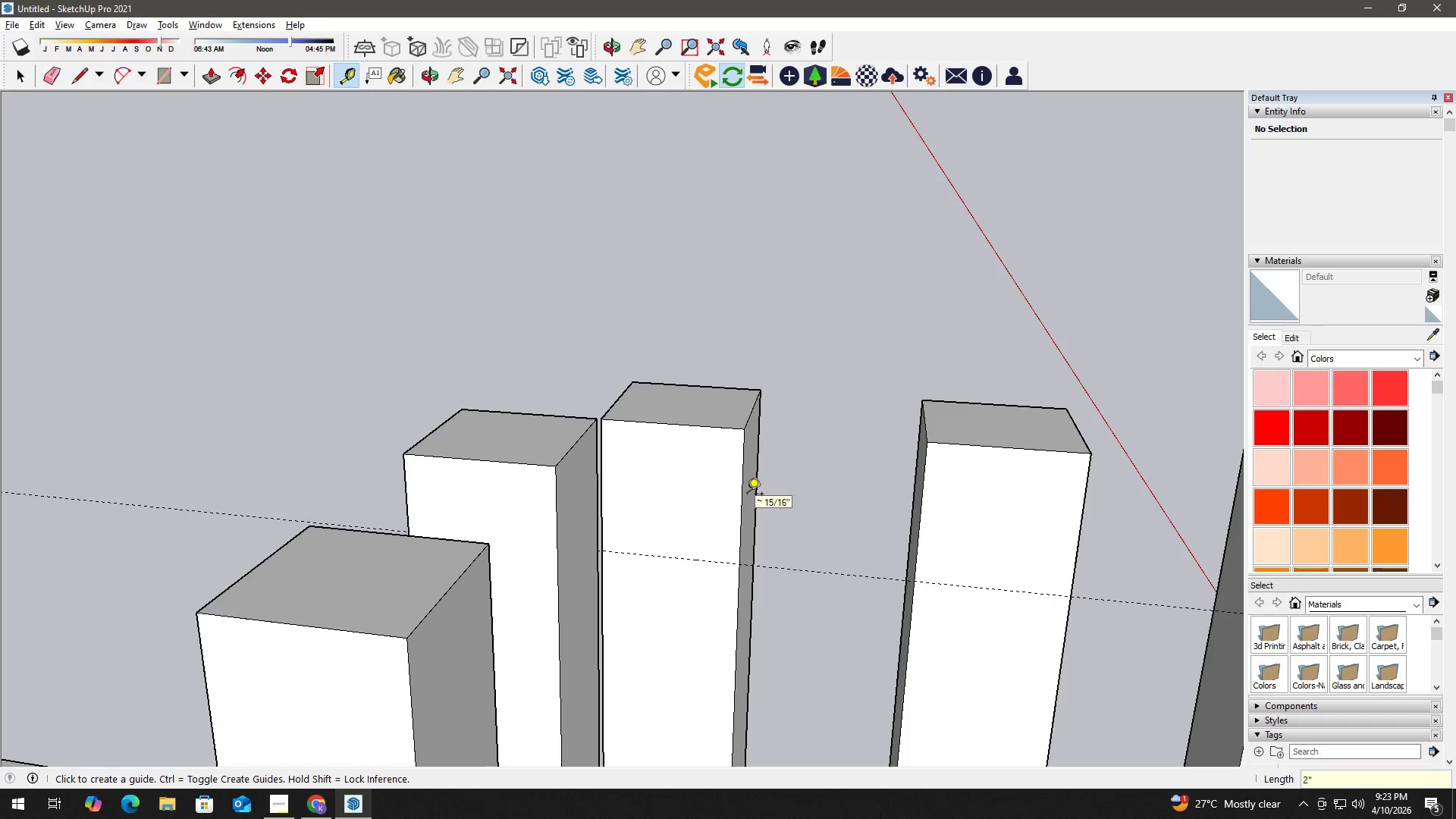 
key(Space)
 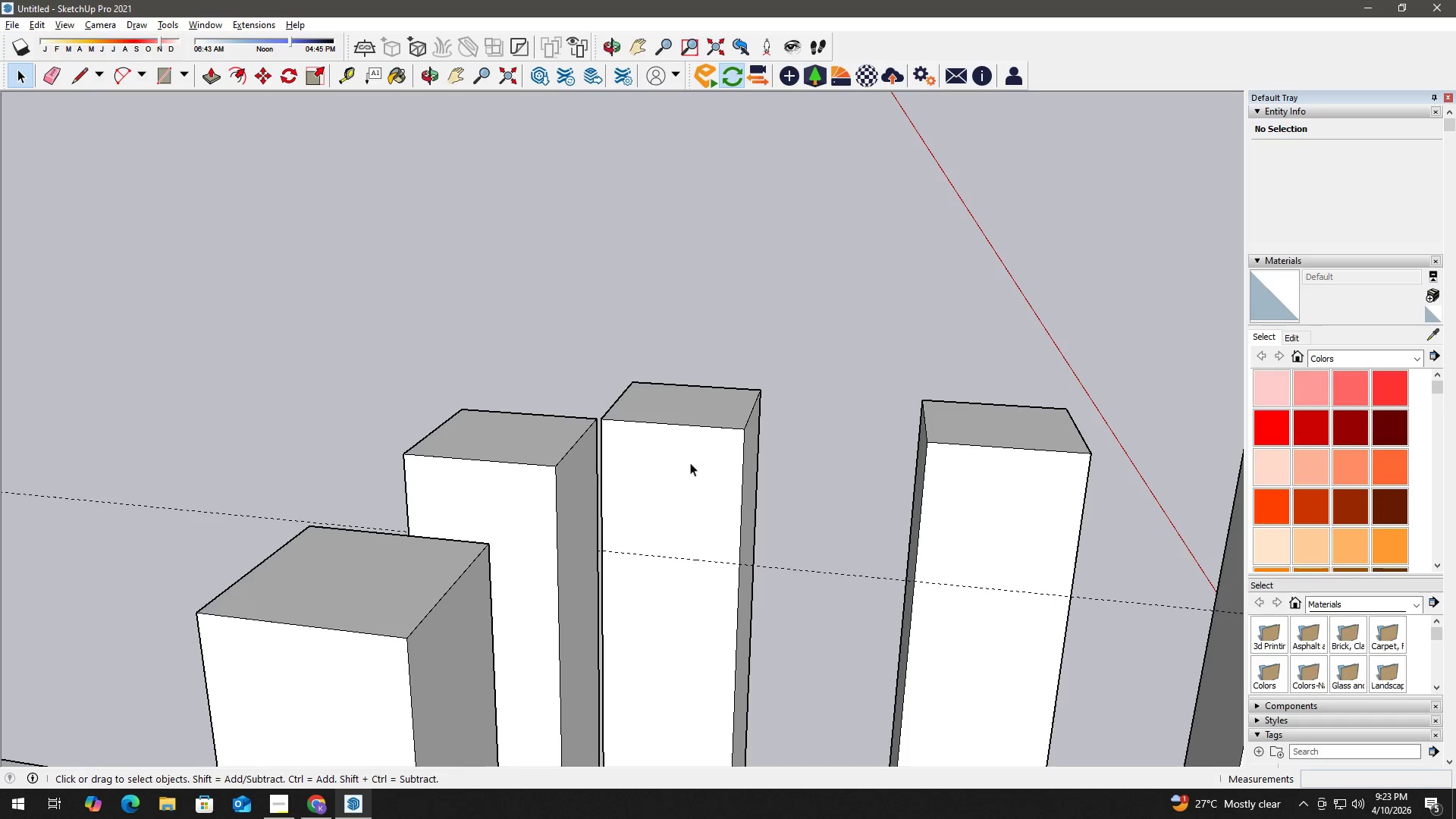 
key(R)
 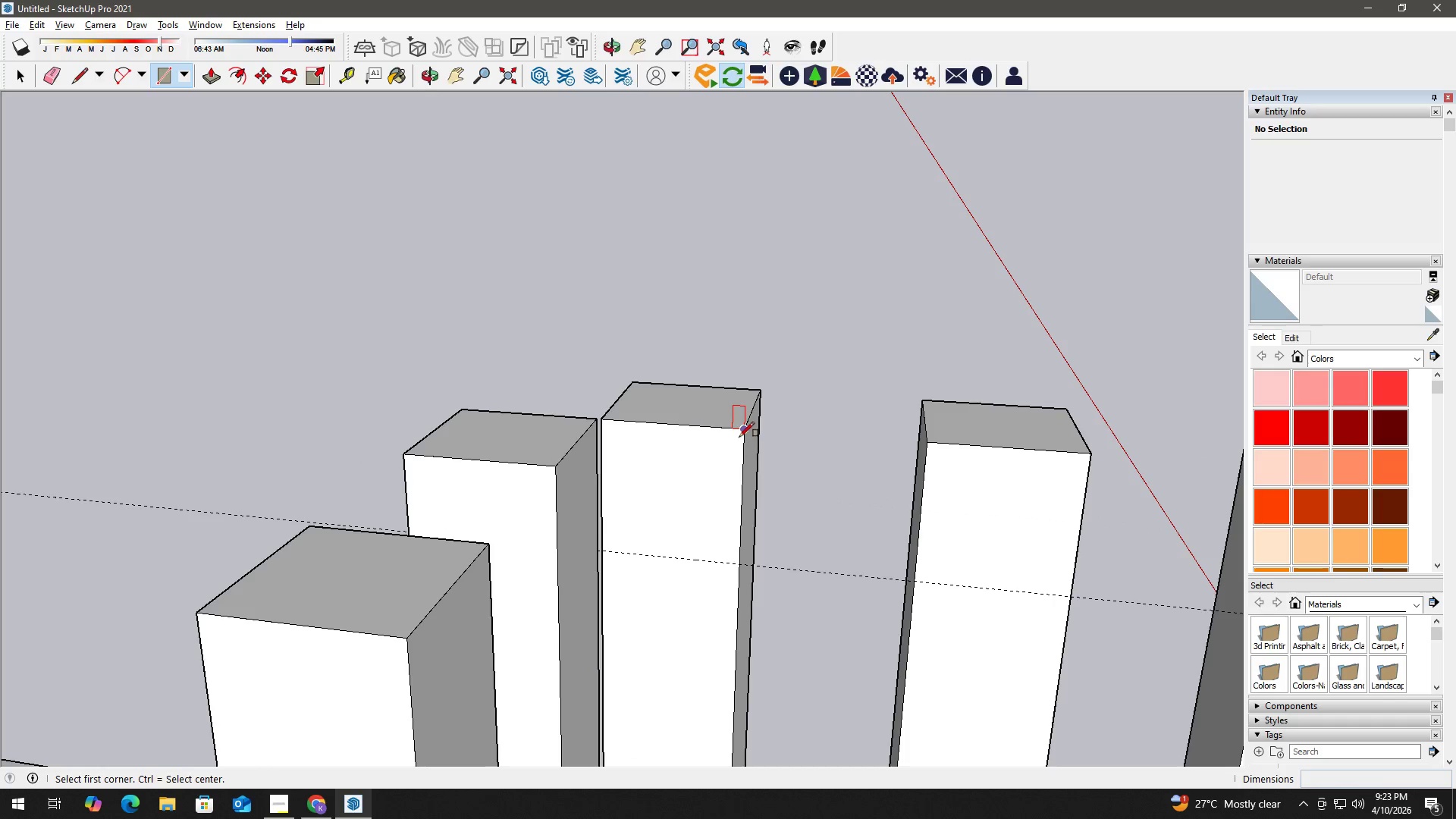 
left_click_drag(start_coordinate=[742, 435], to_coordinate=[736, 437])
 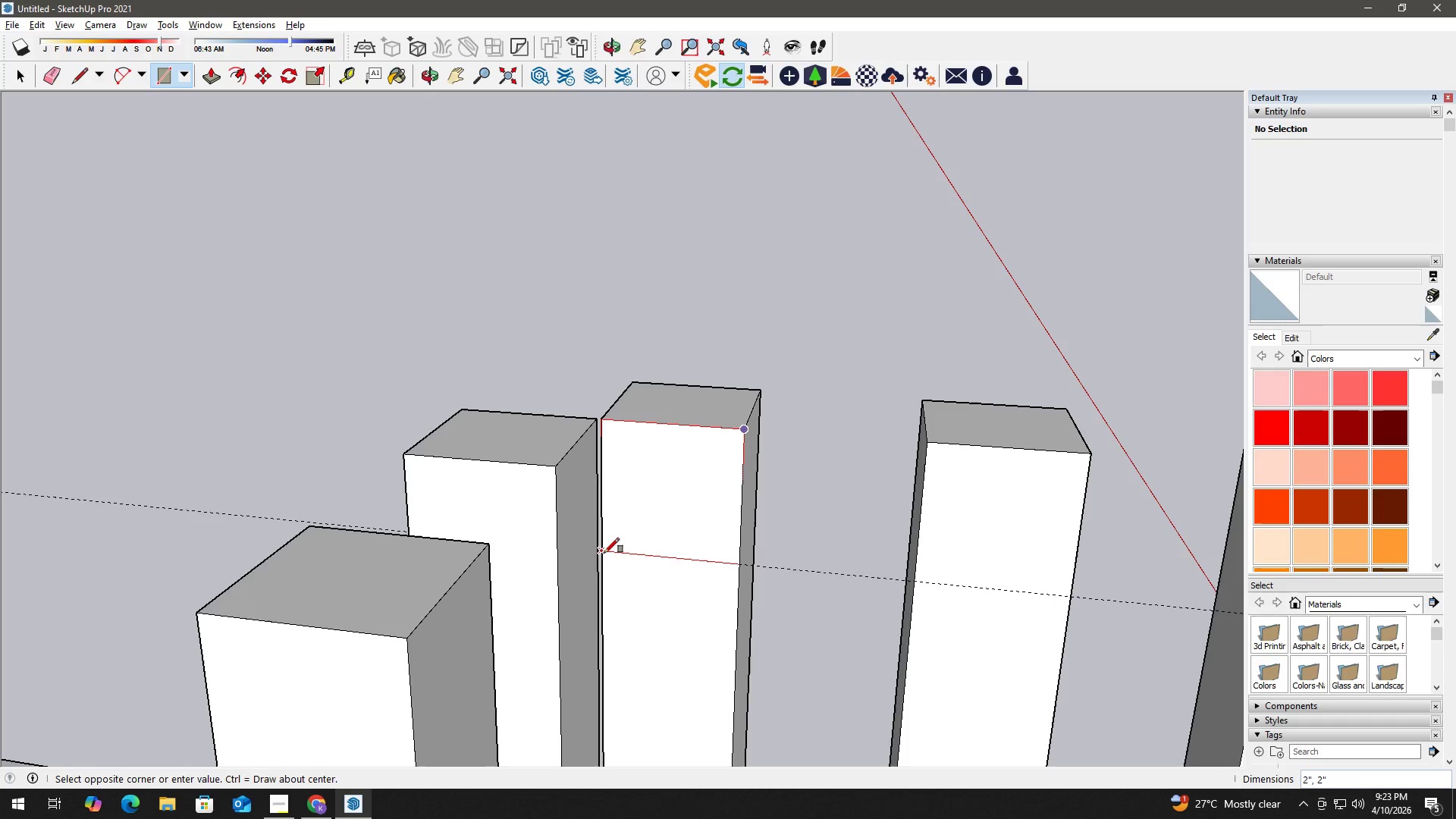 
left_click([604, 553])
 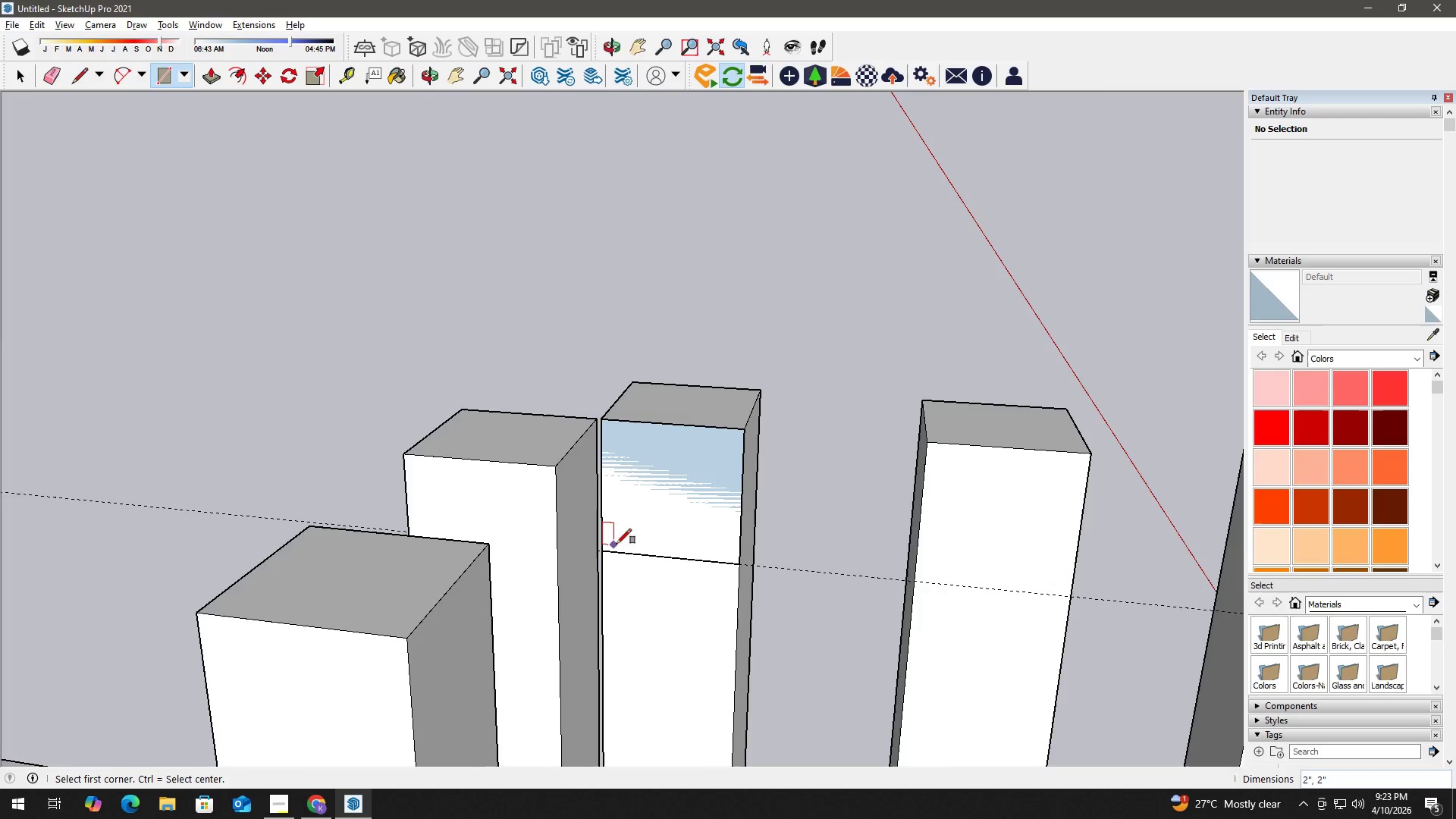 
key(Space)
 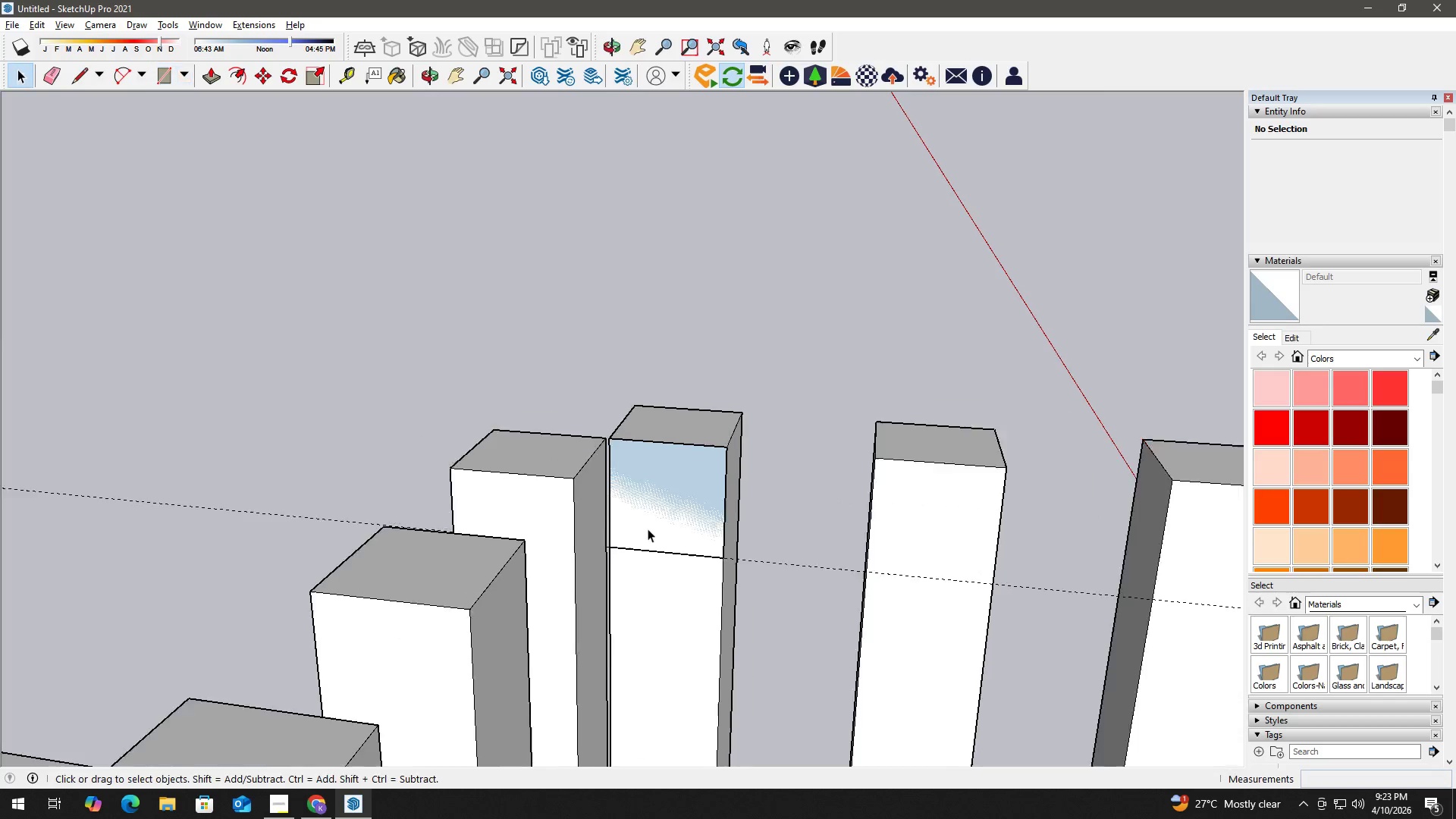 
key(H)
 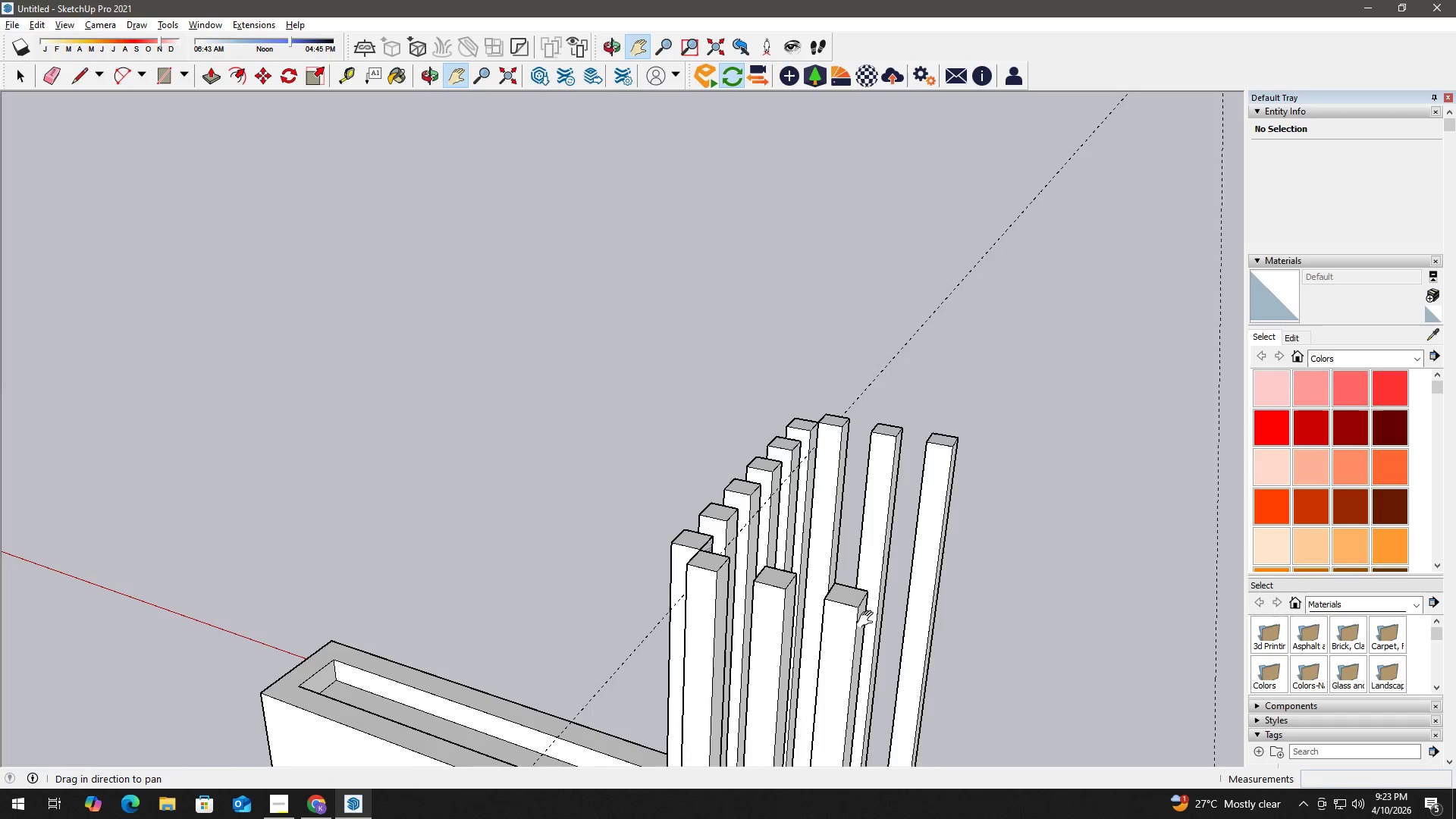 
scroll: coordinate [890, 645], scroll_direction: down, amount: 14.0
 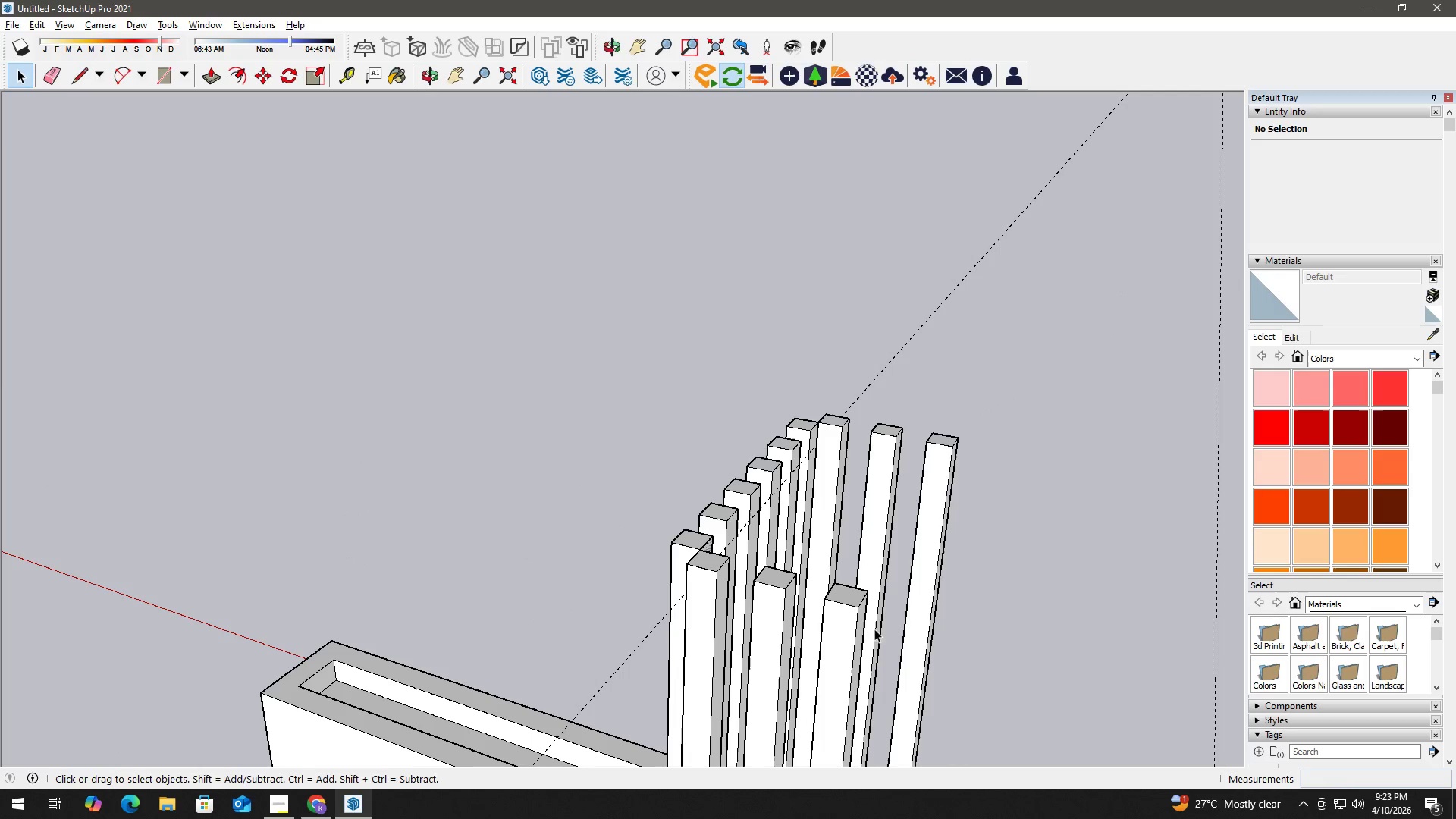 
left_click_drag(start_coordinate=[864, 613], to_coordinate=[587, 474])
 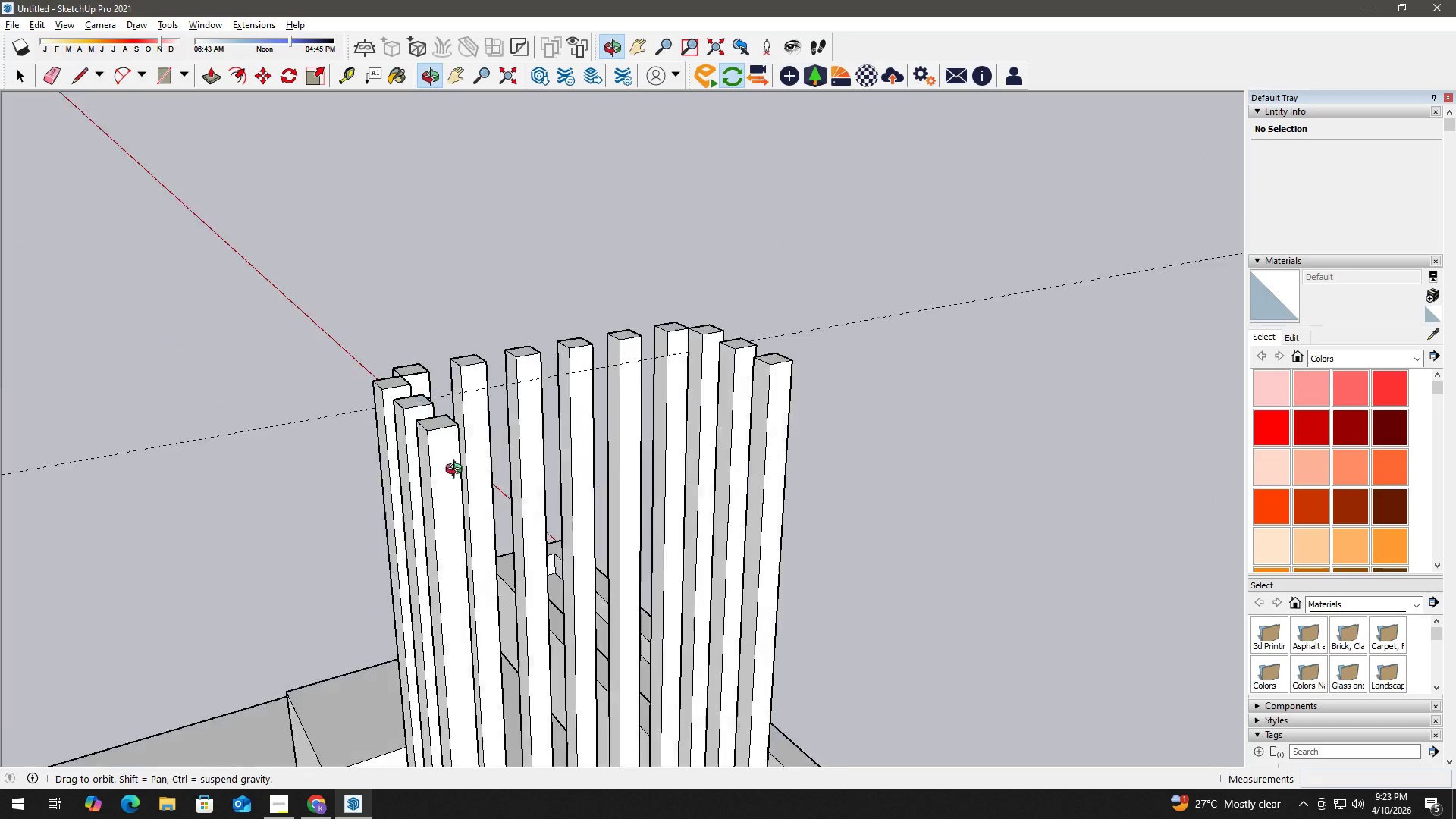 
key(Space)
 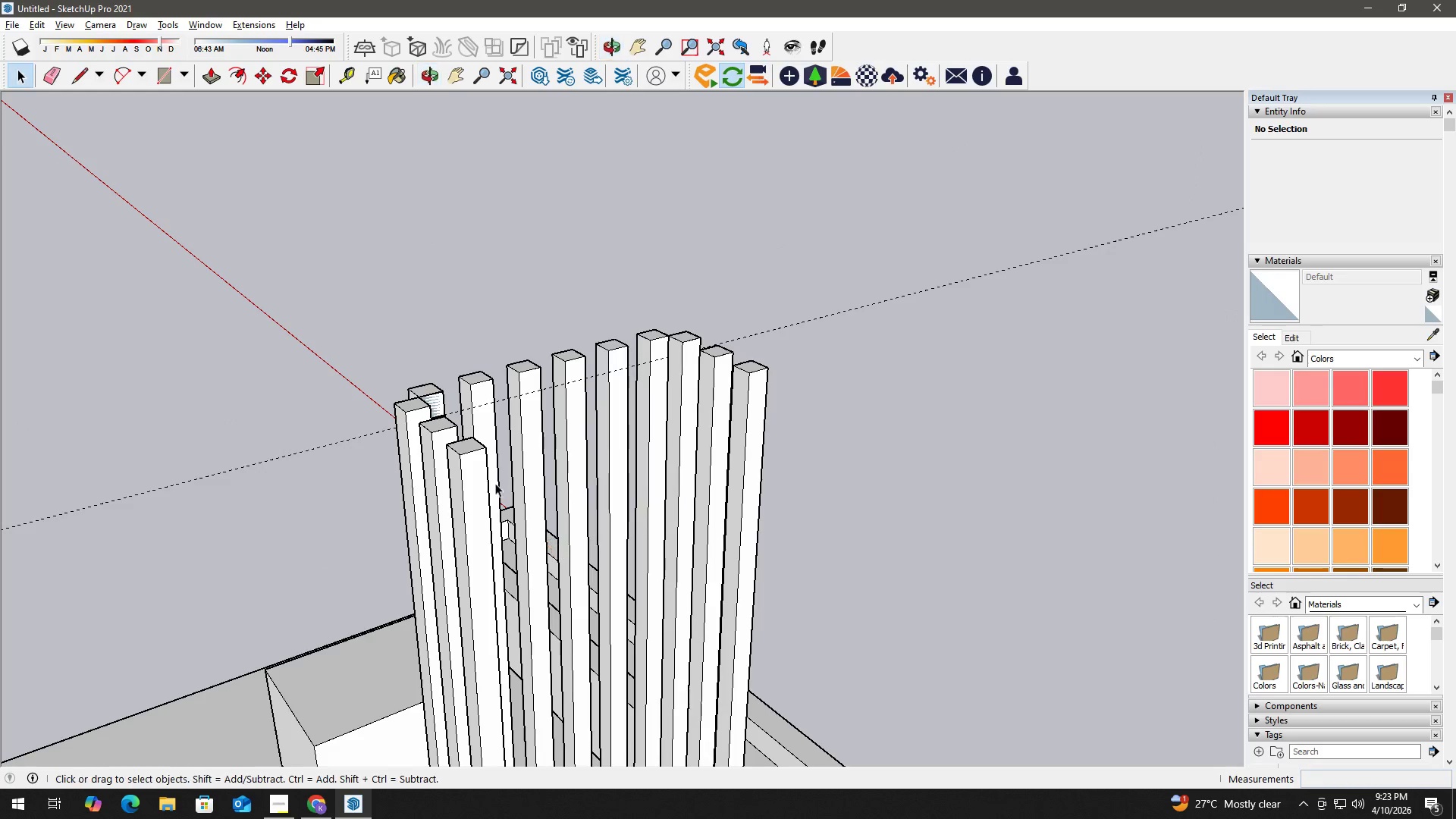 
scroll: coordinate [577, 583], scroll_direction: down, amount: 5.0
 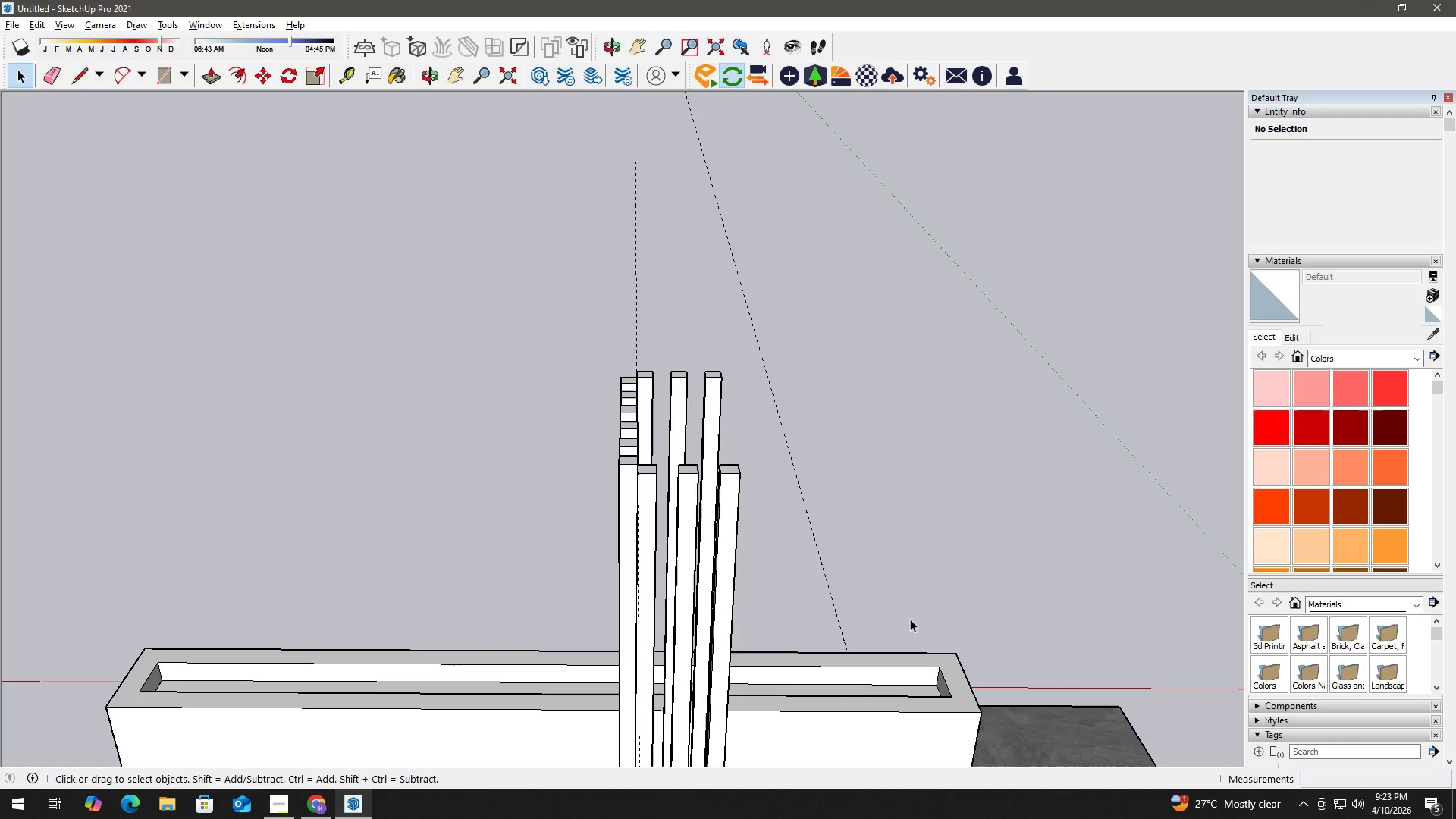 
key(H)
 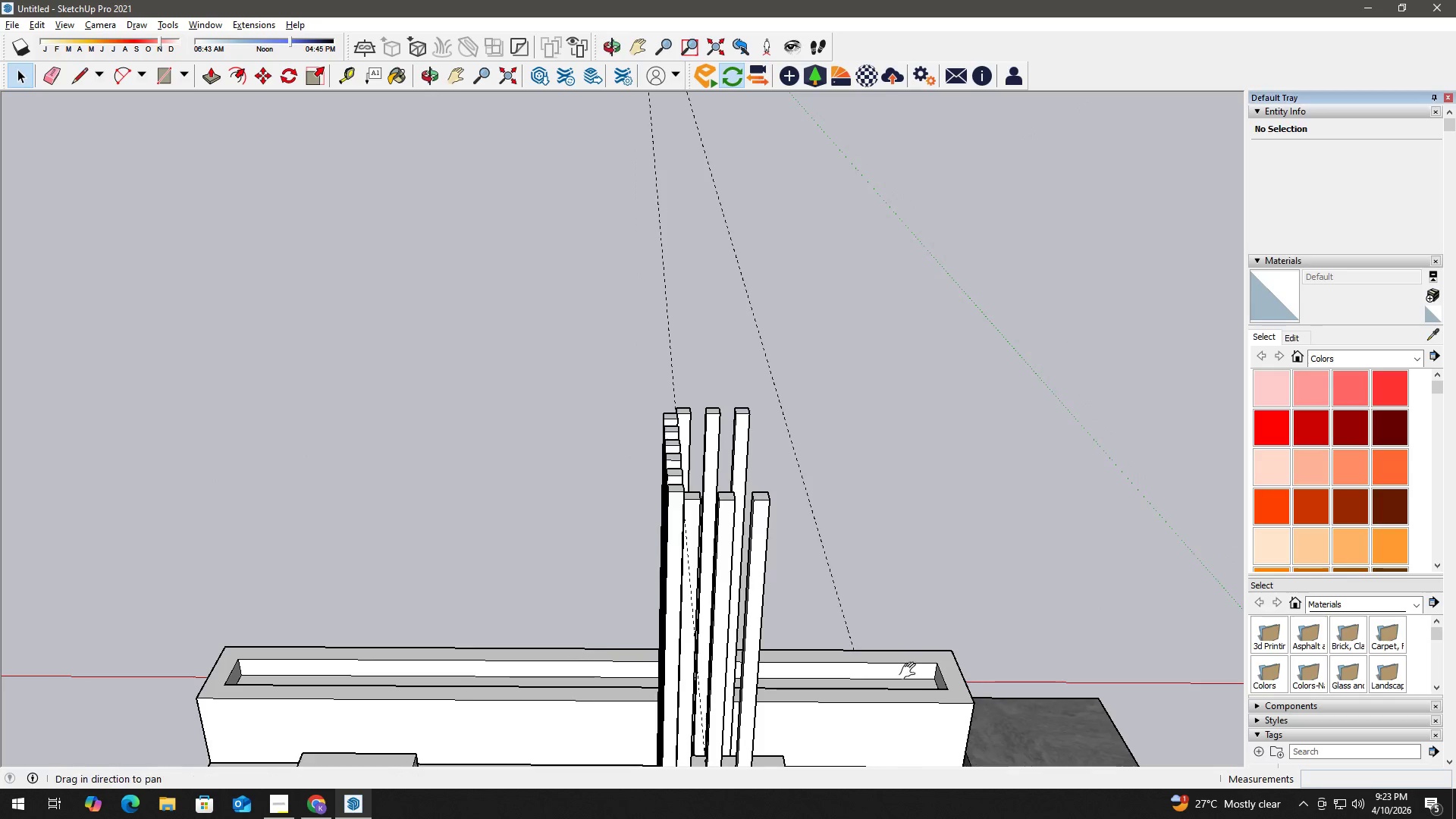 
left_click_drag(start_coordinate=[912, 672], to_coordinate=[755, 399])
 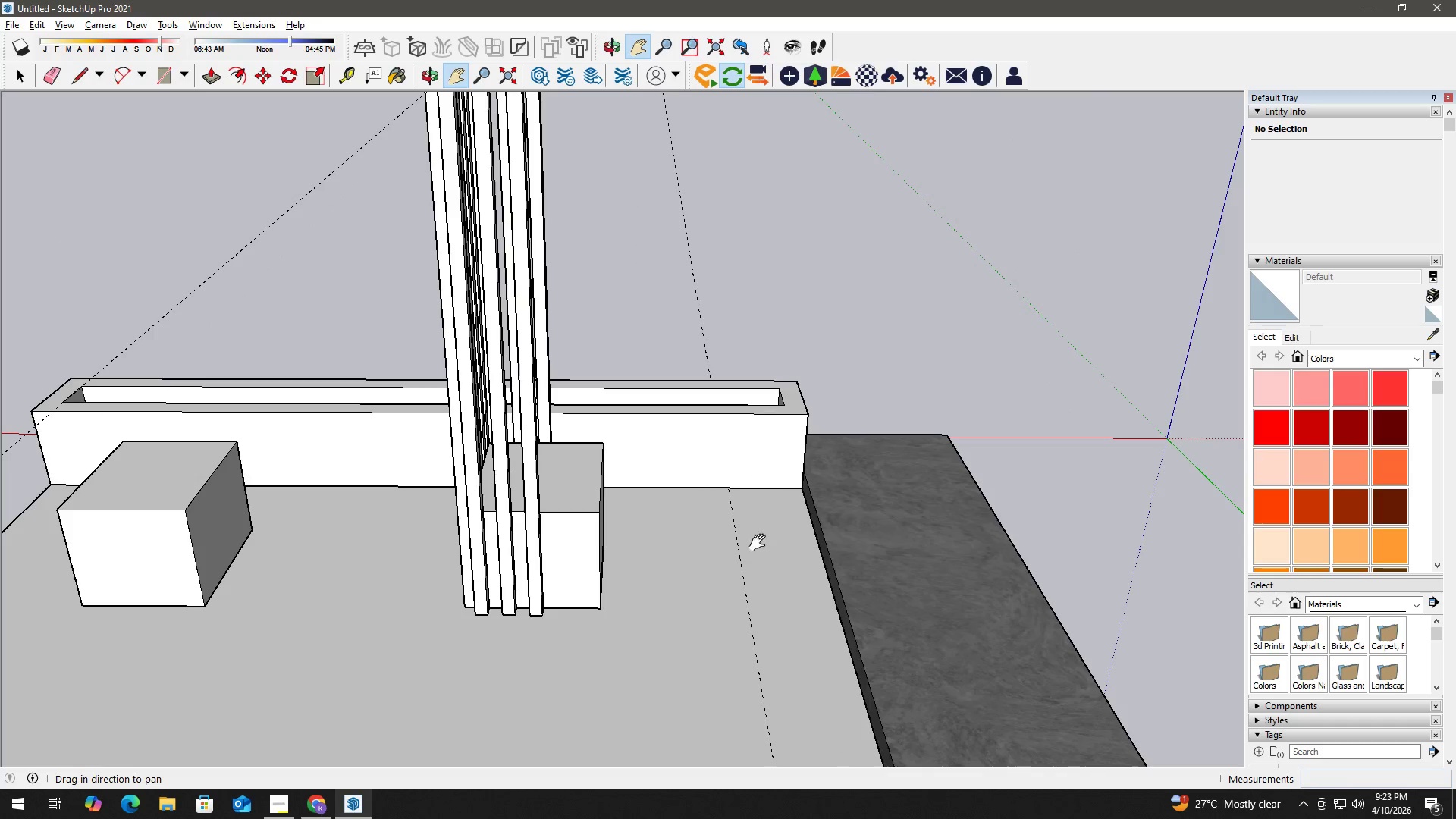 
scroll: coordinate [917, 631], scroll_direction: down, amount: 2.0
 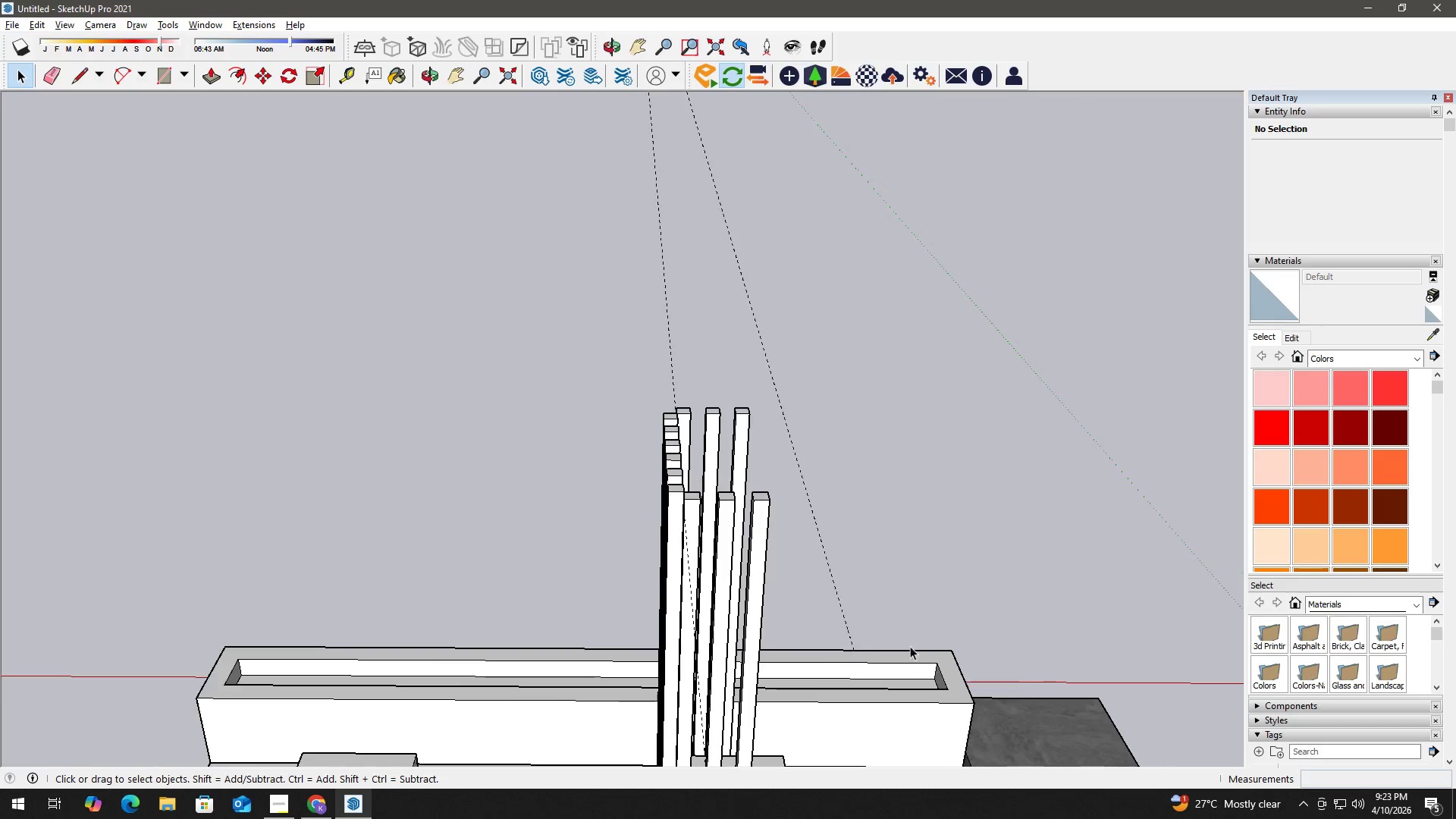 
key(Space)
 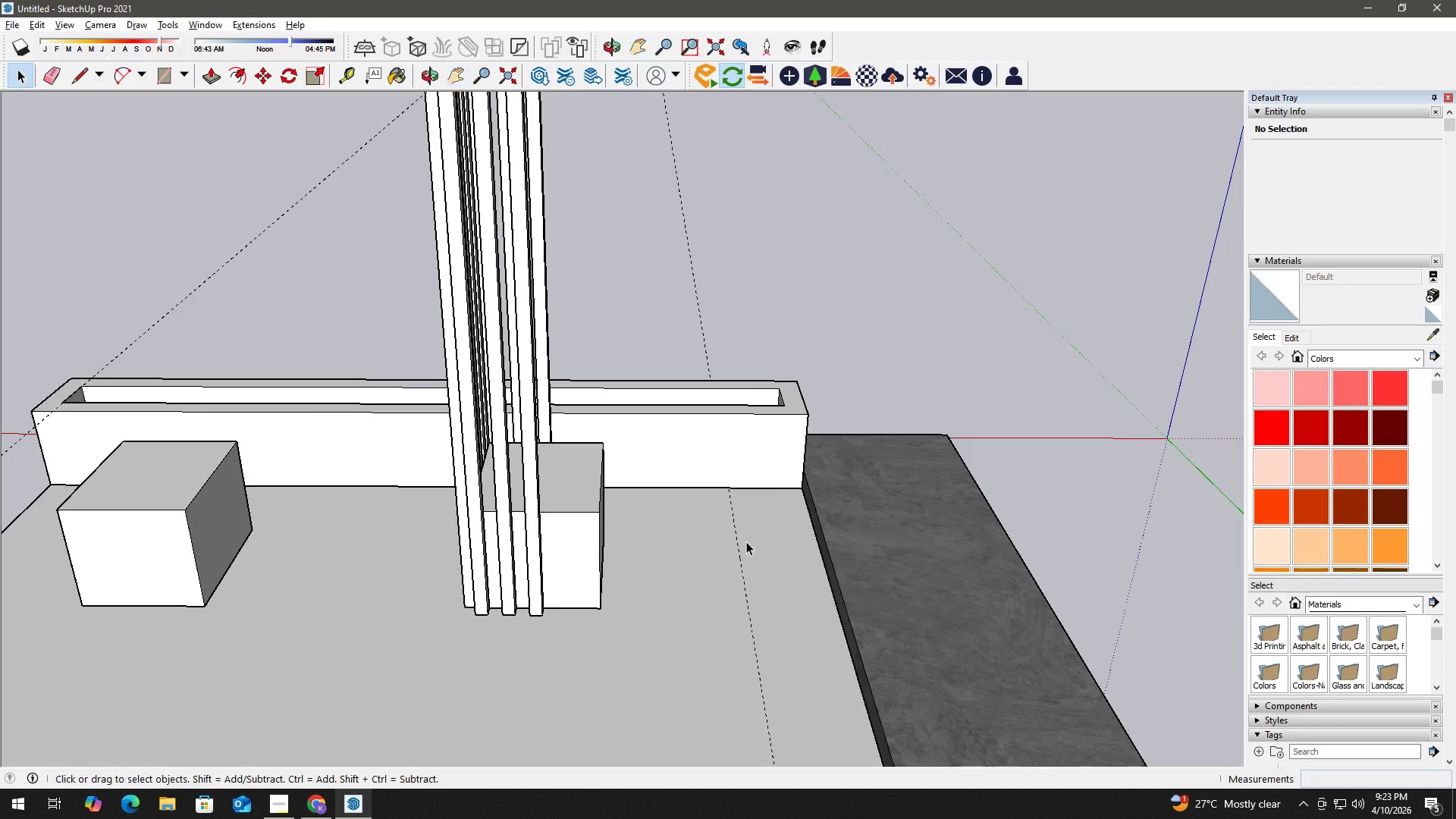 
key(T)
 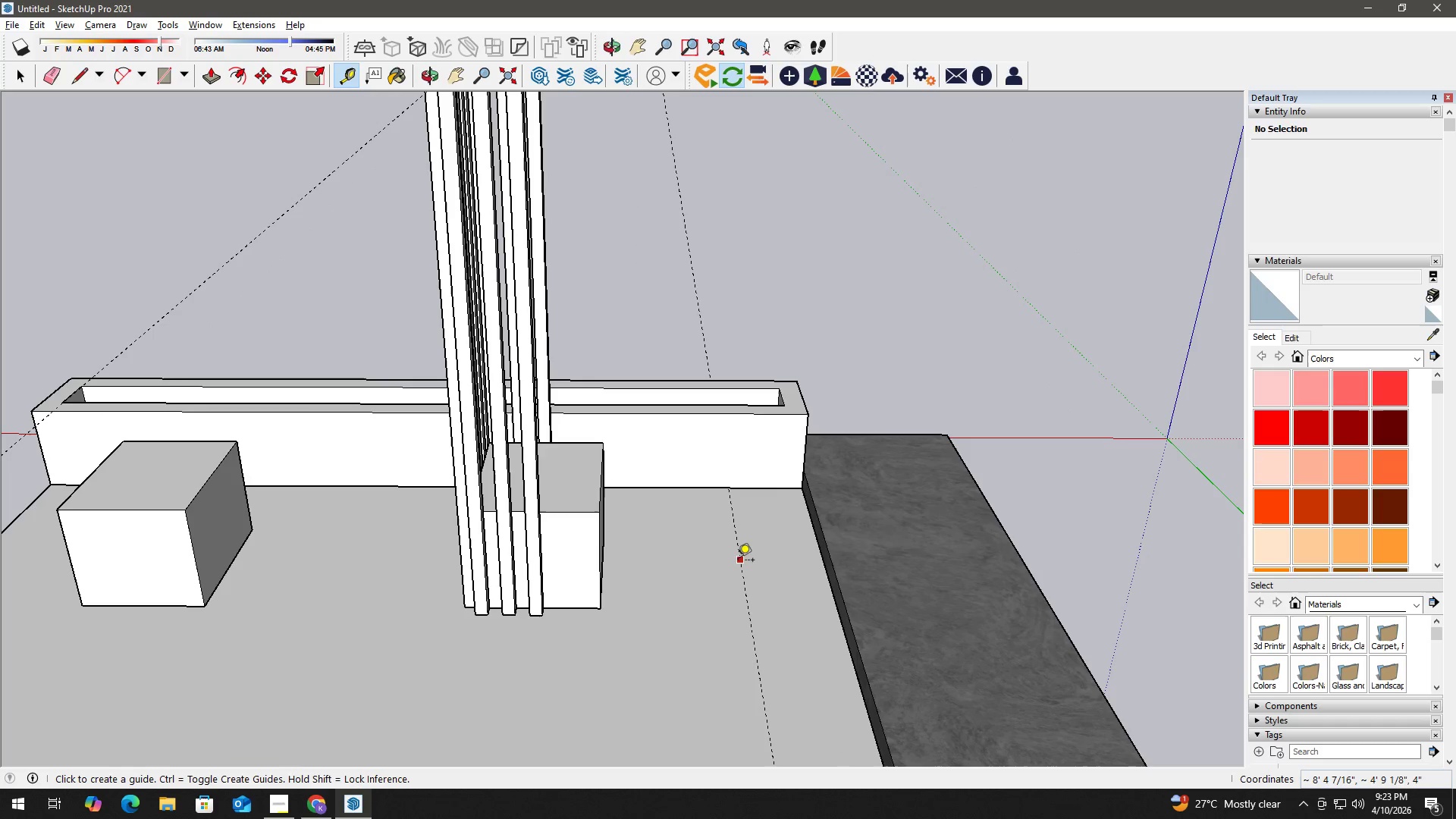 
key(Space)
 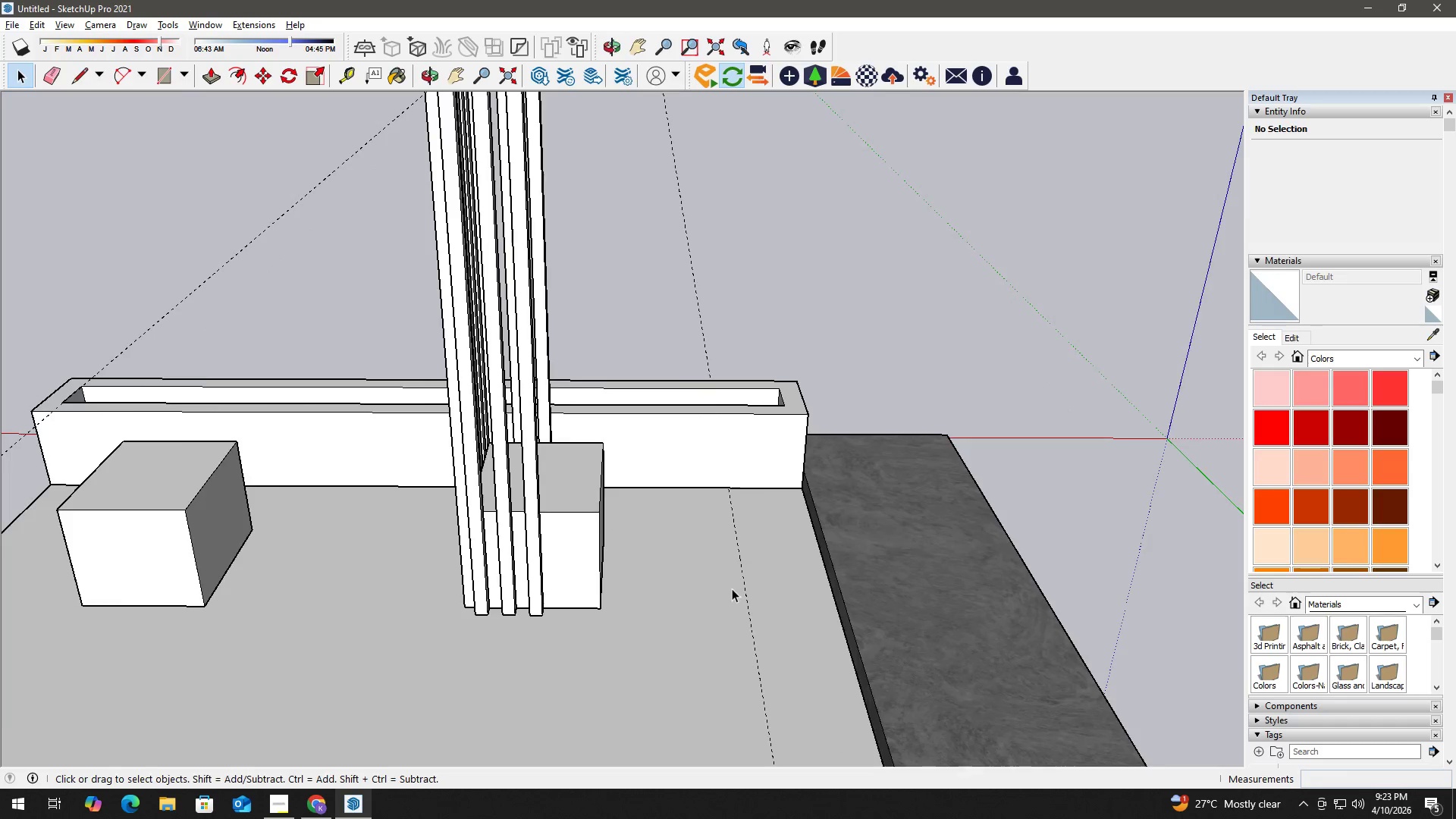 
scroll: coordinate [717, 610], scroll_direction: down, amount: 1.0
 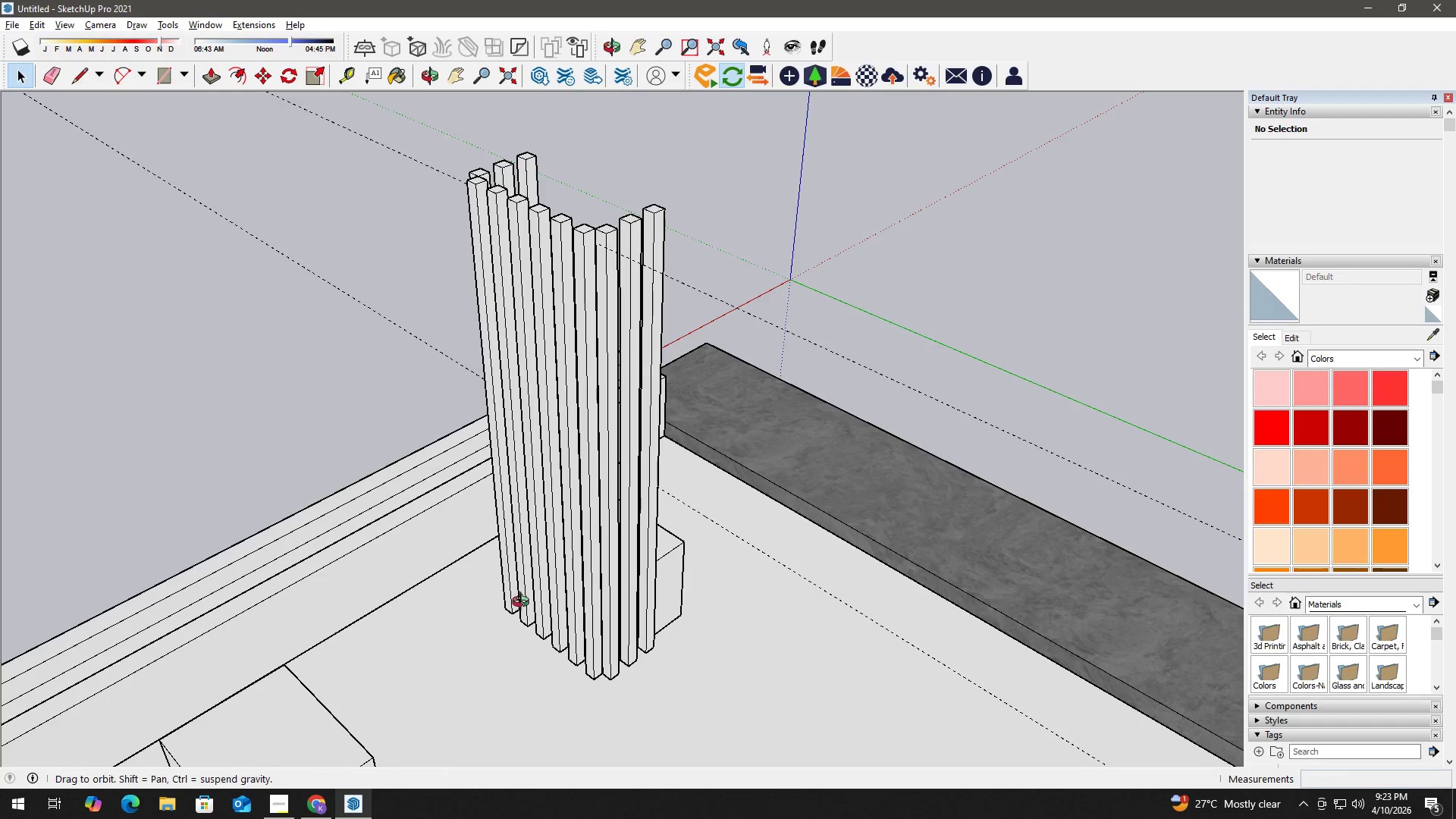 
key(Space)
 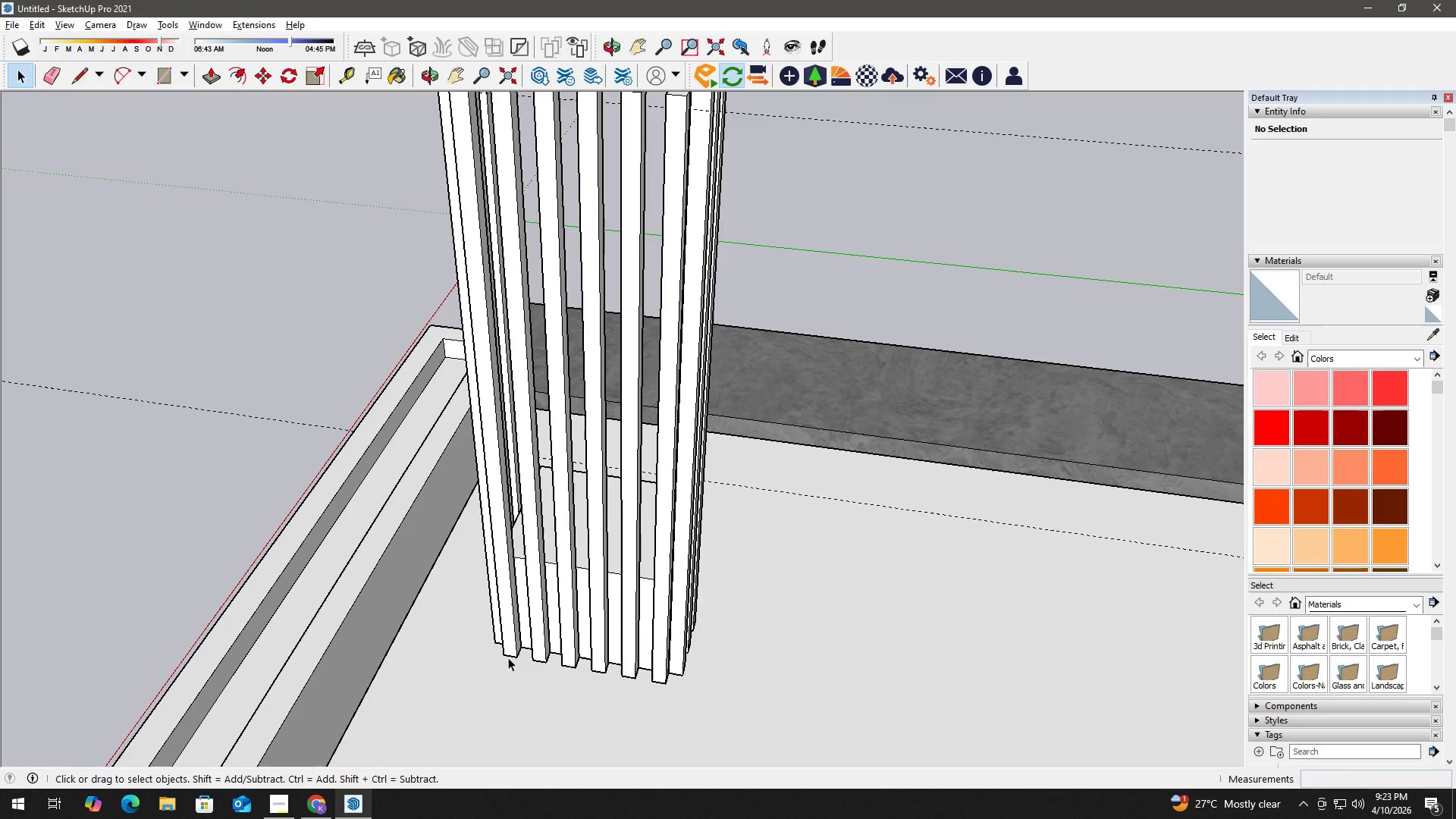 
scroll: coordinate [601, 652], scroll_direction: up, amount: 2.0
 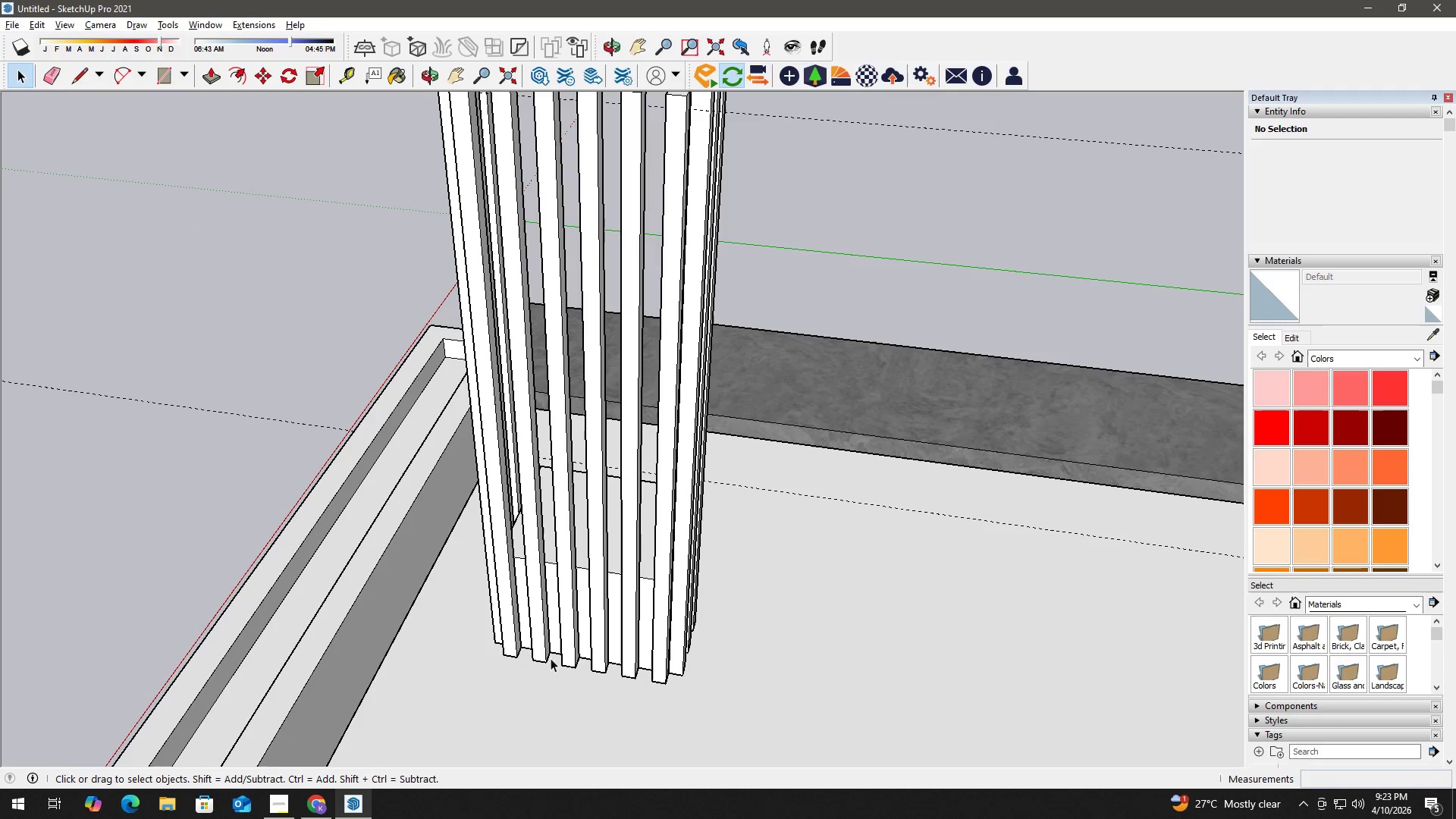 
left_click([518, 654])
 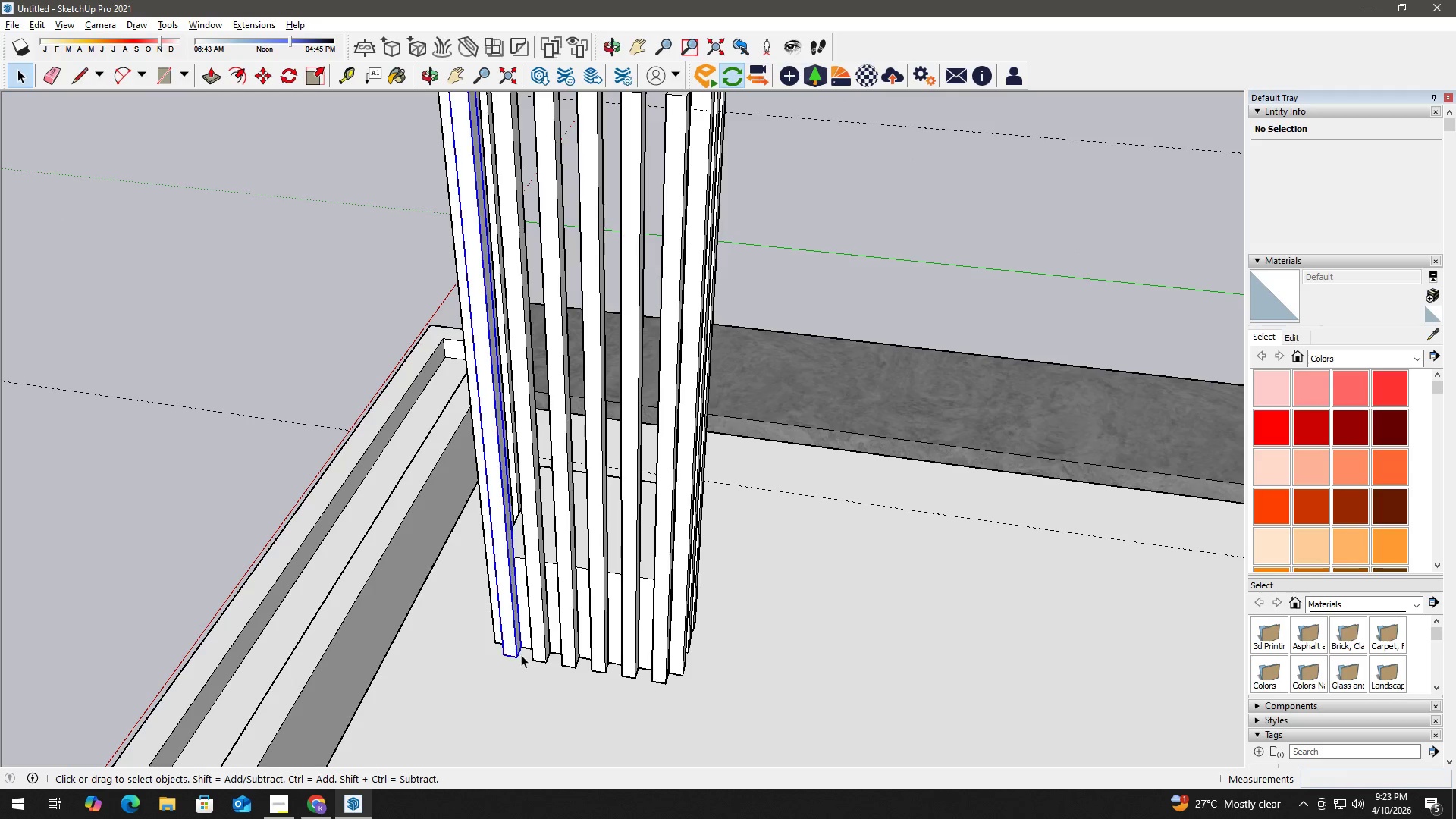 
hold_key(key=ControlLeft, duration=1.5)
double_click([541, 656])
 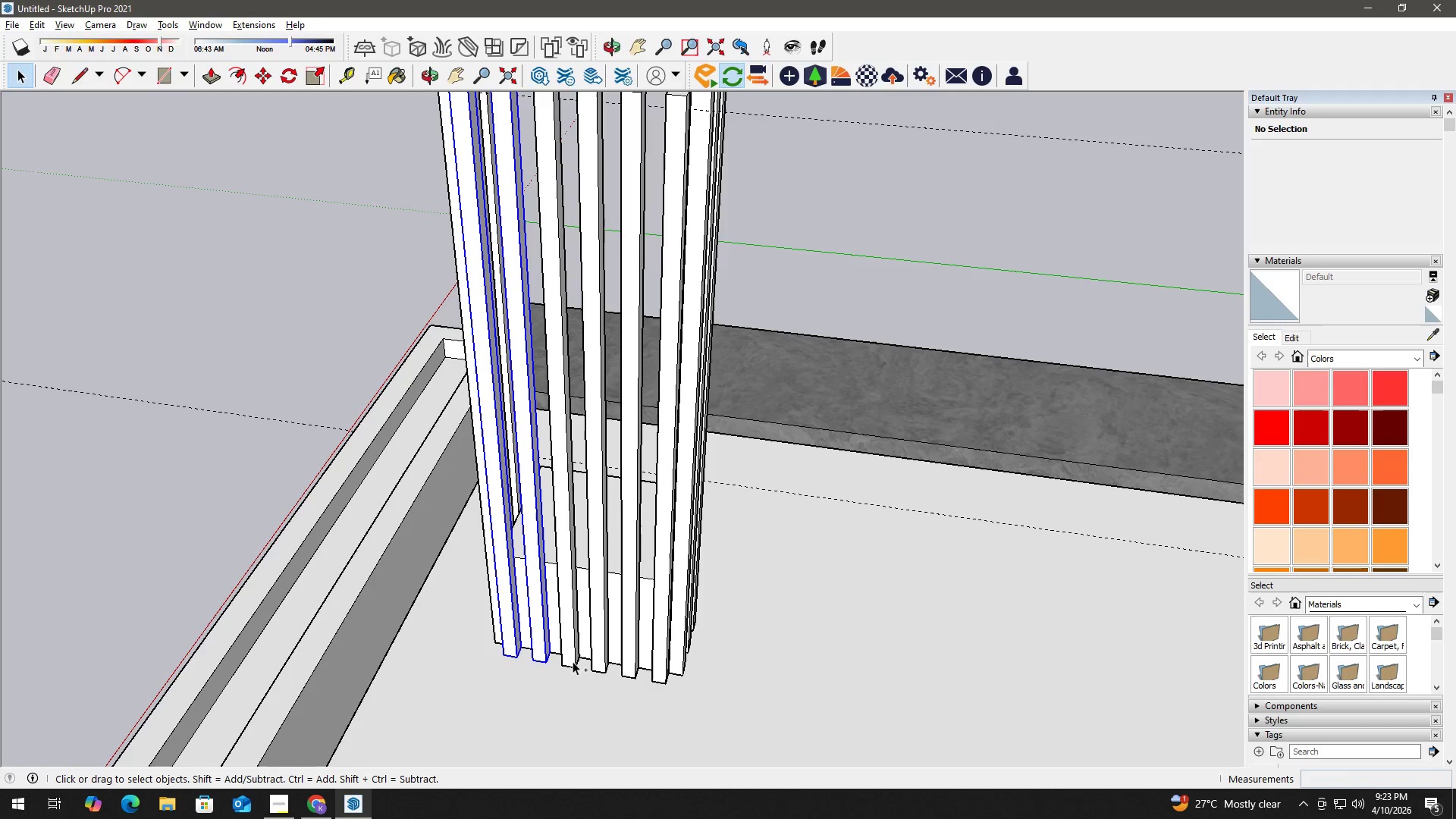 
triple_click([575, 661])
 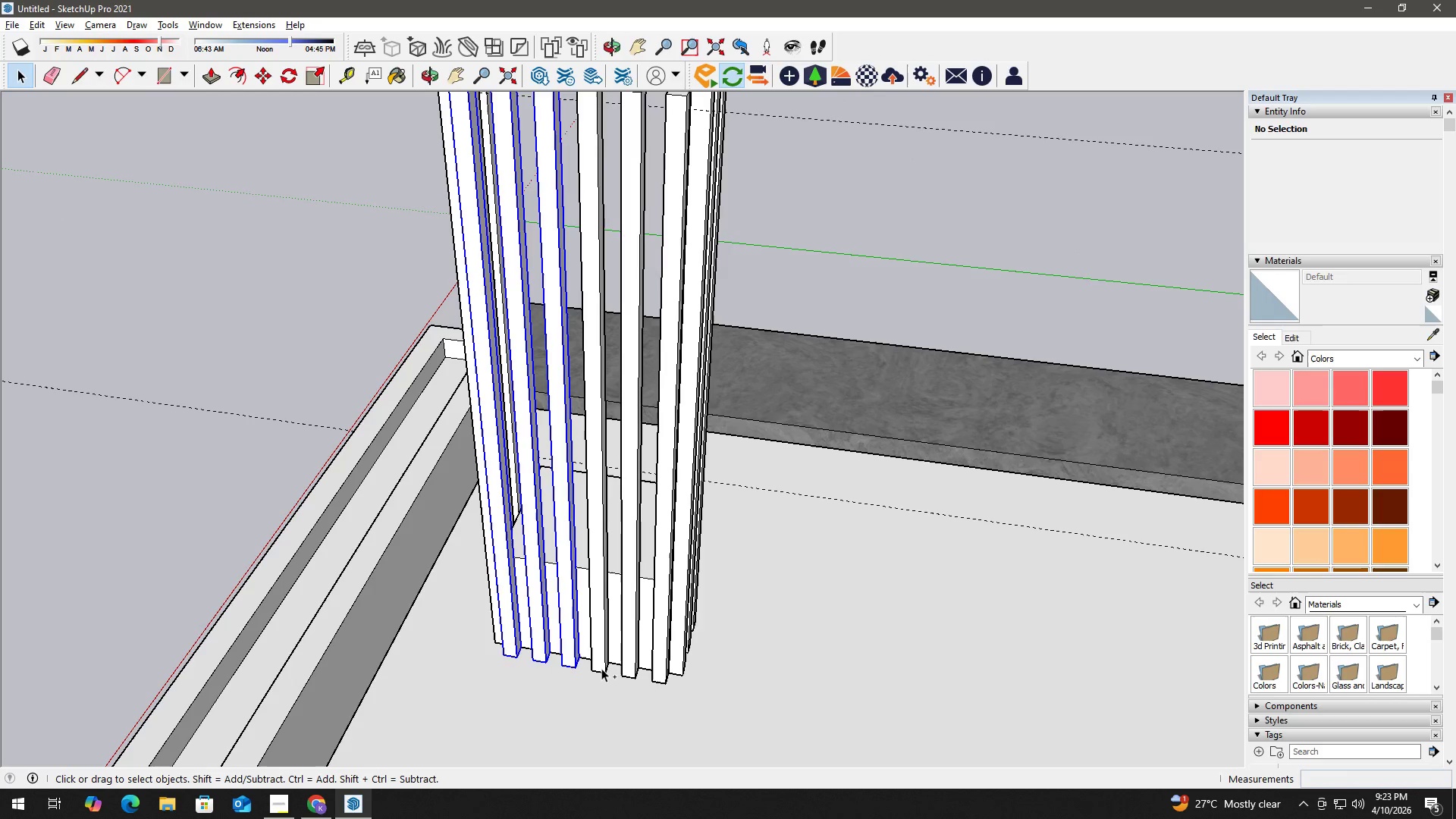 
triple_click([601, 668])
 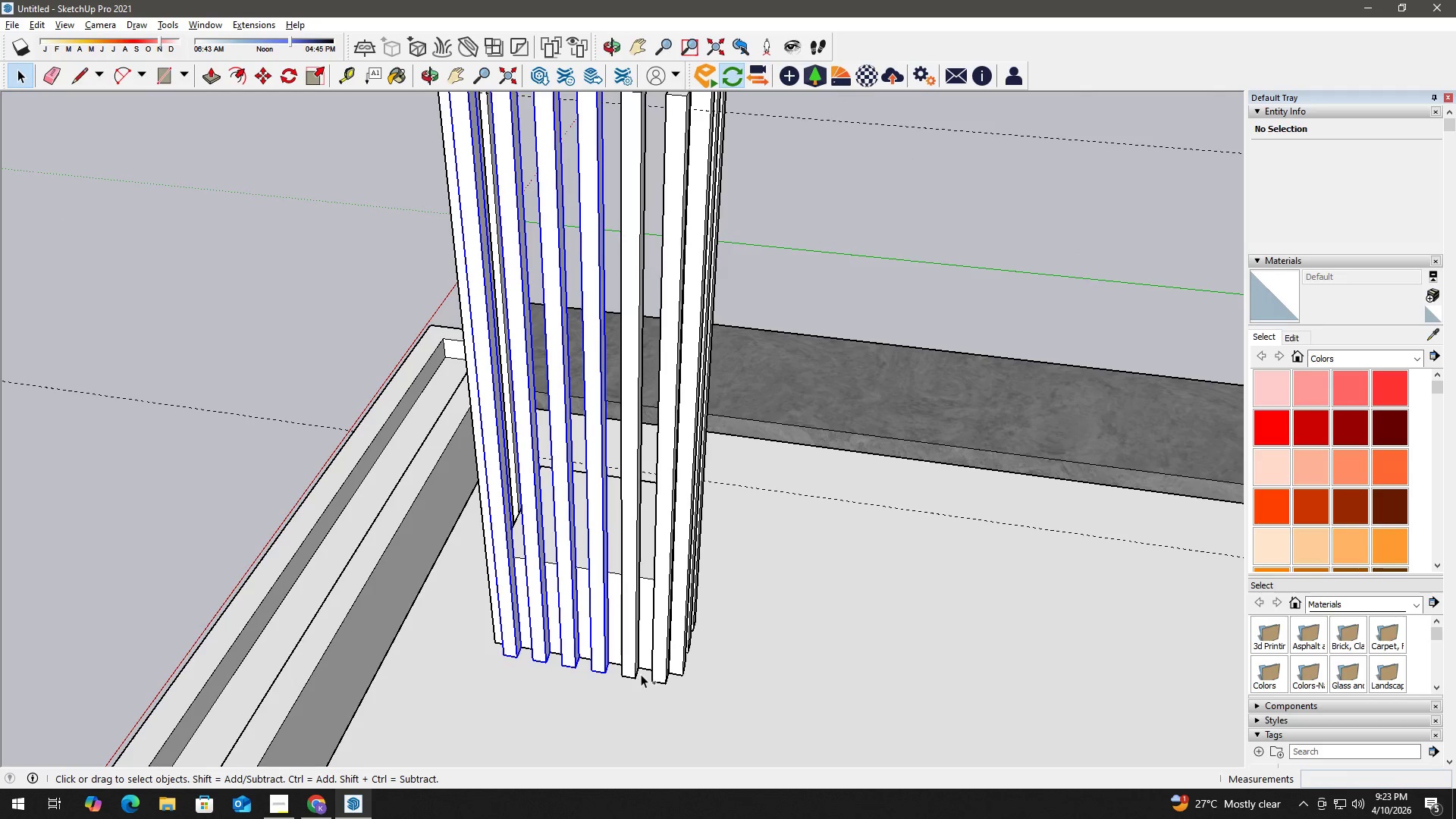 
hold_key(key=ControlLeft, duration=0.81)
double_click([654, 675])
 